 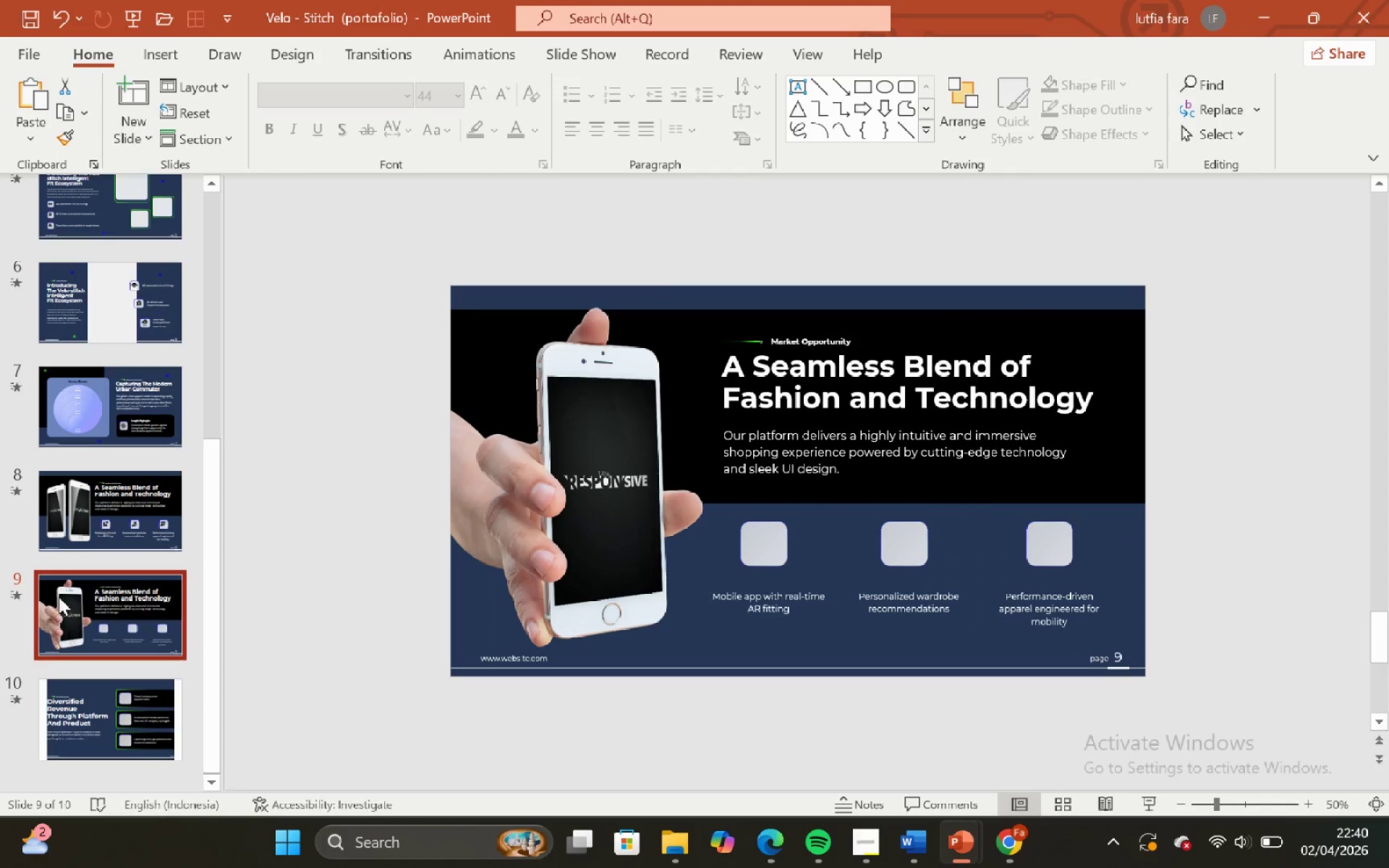 
left_click([66, 544])
 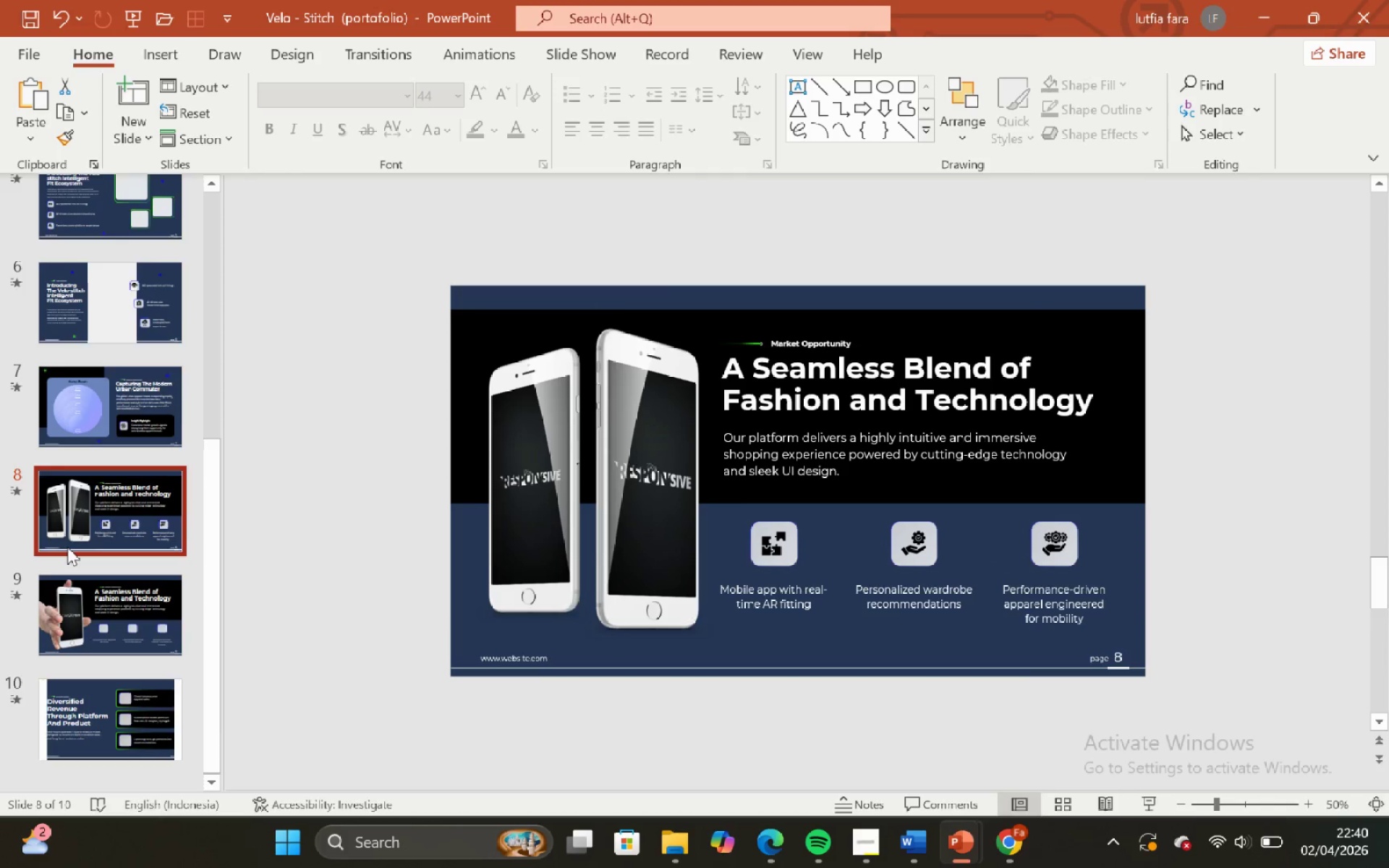 
scroll: coordinate [67, 547], scroll_direction: up, amount: 3.0
 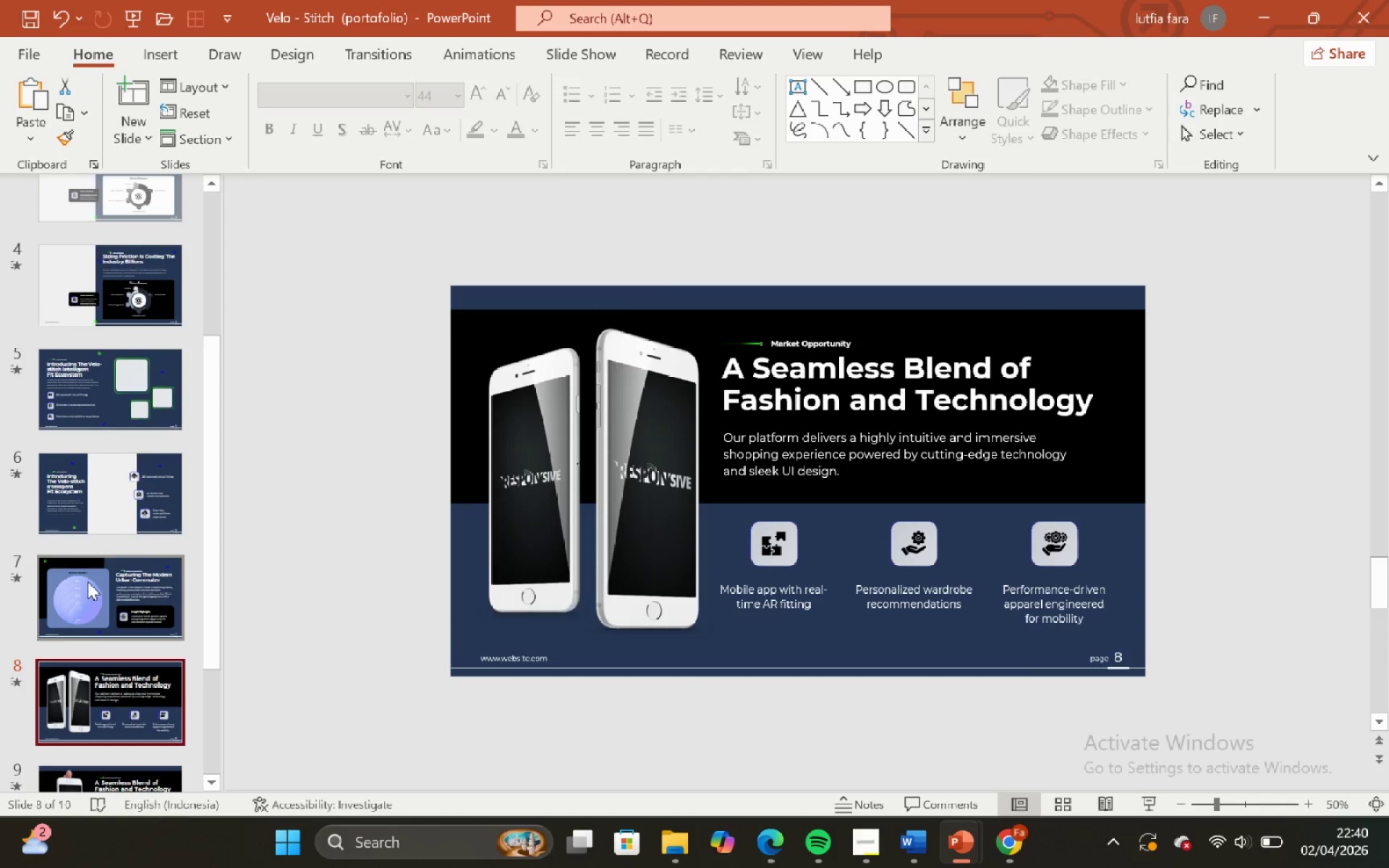 
left_click([88, 582])
 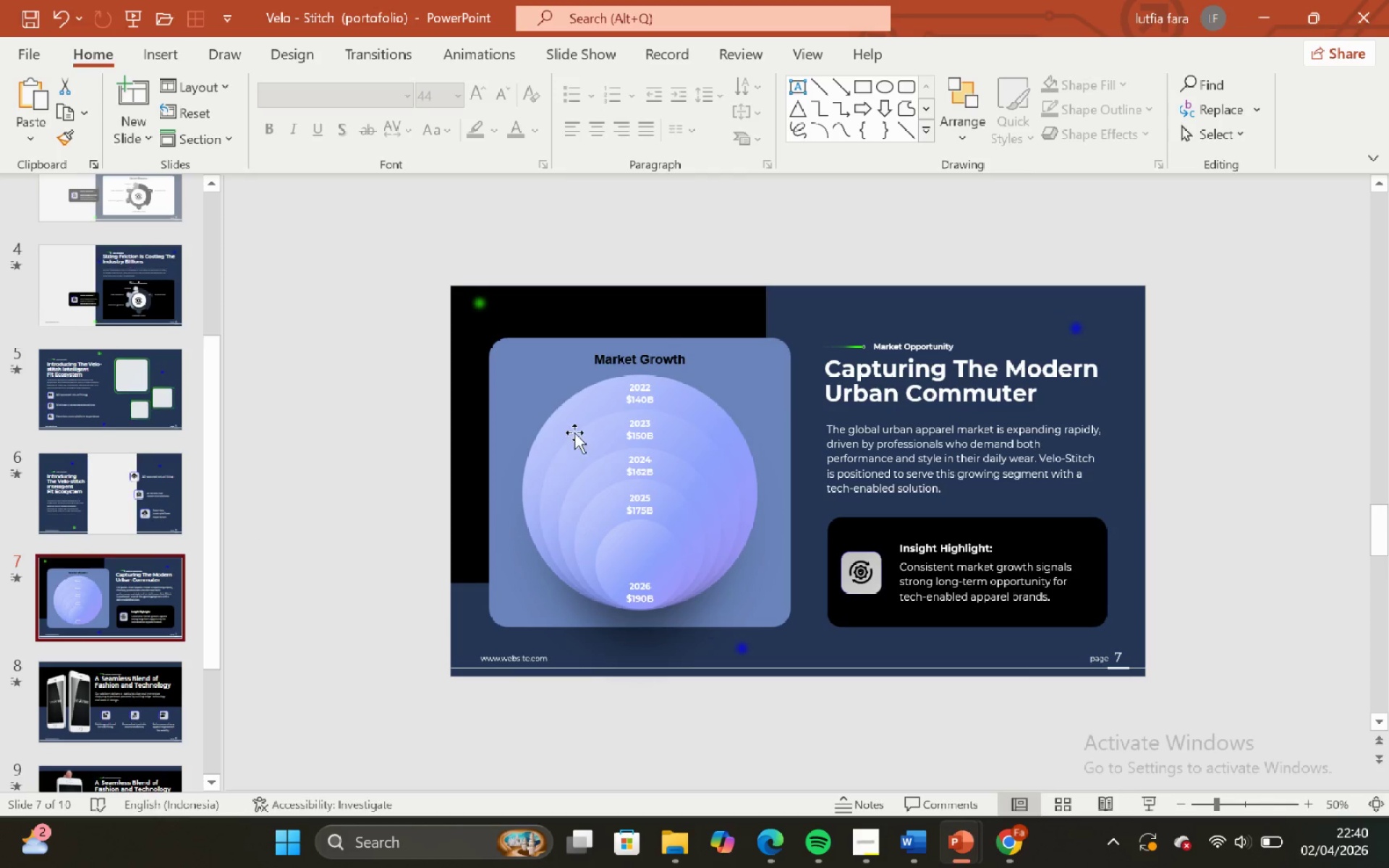 
left_click([577, 419])
 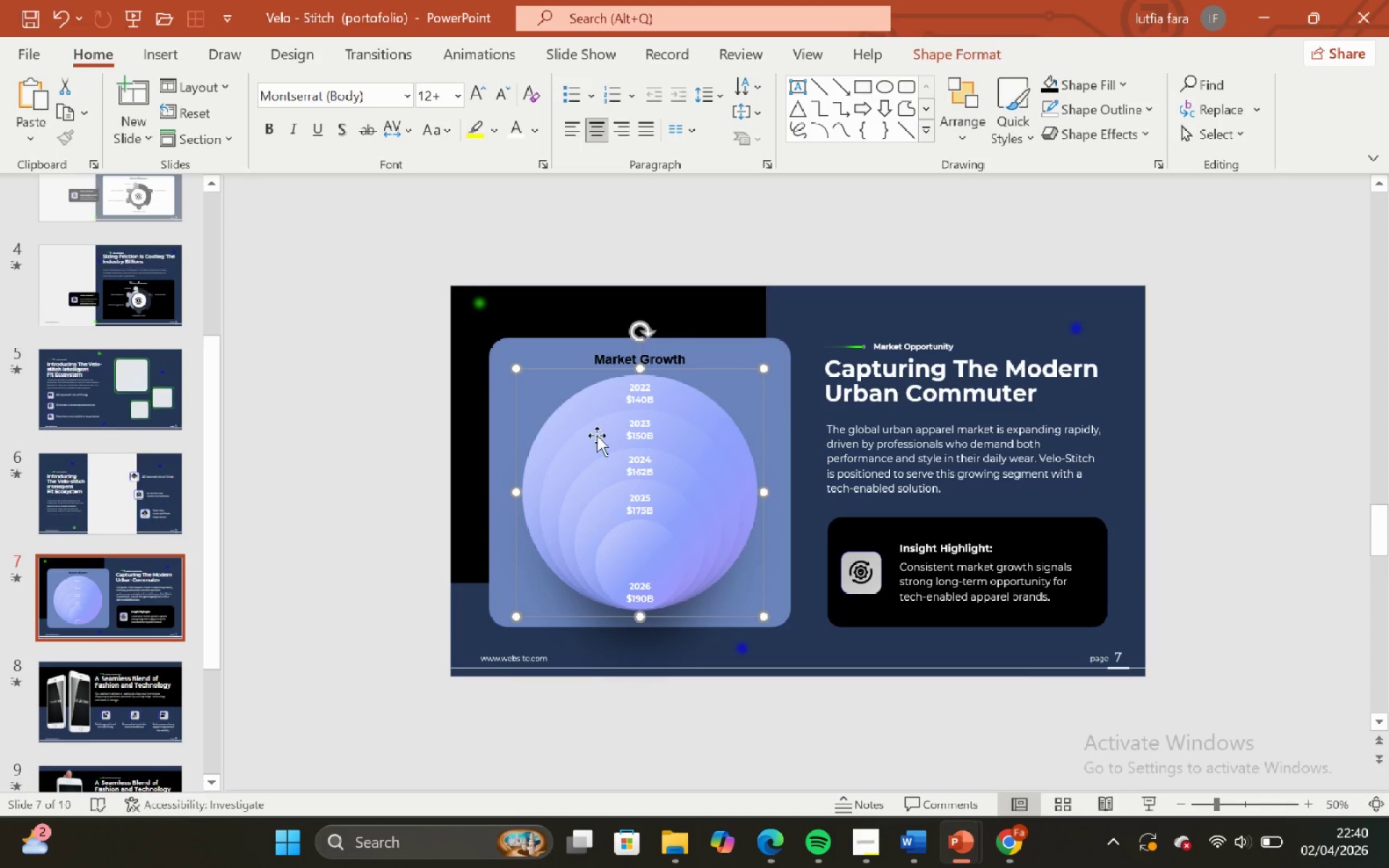 
hold_key(key=ShiftLeft, duration=0.33)
left_click([598, 437])
 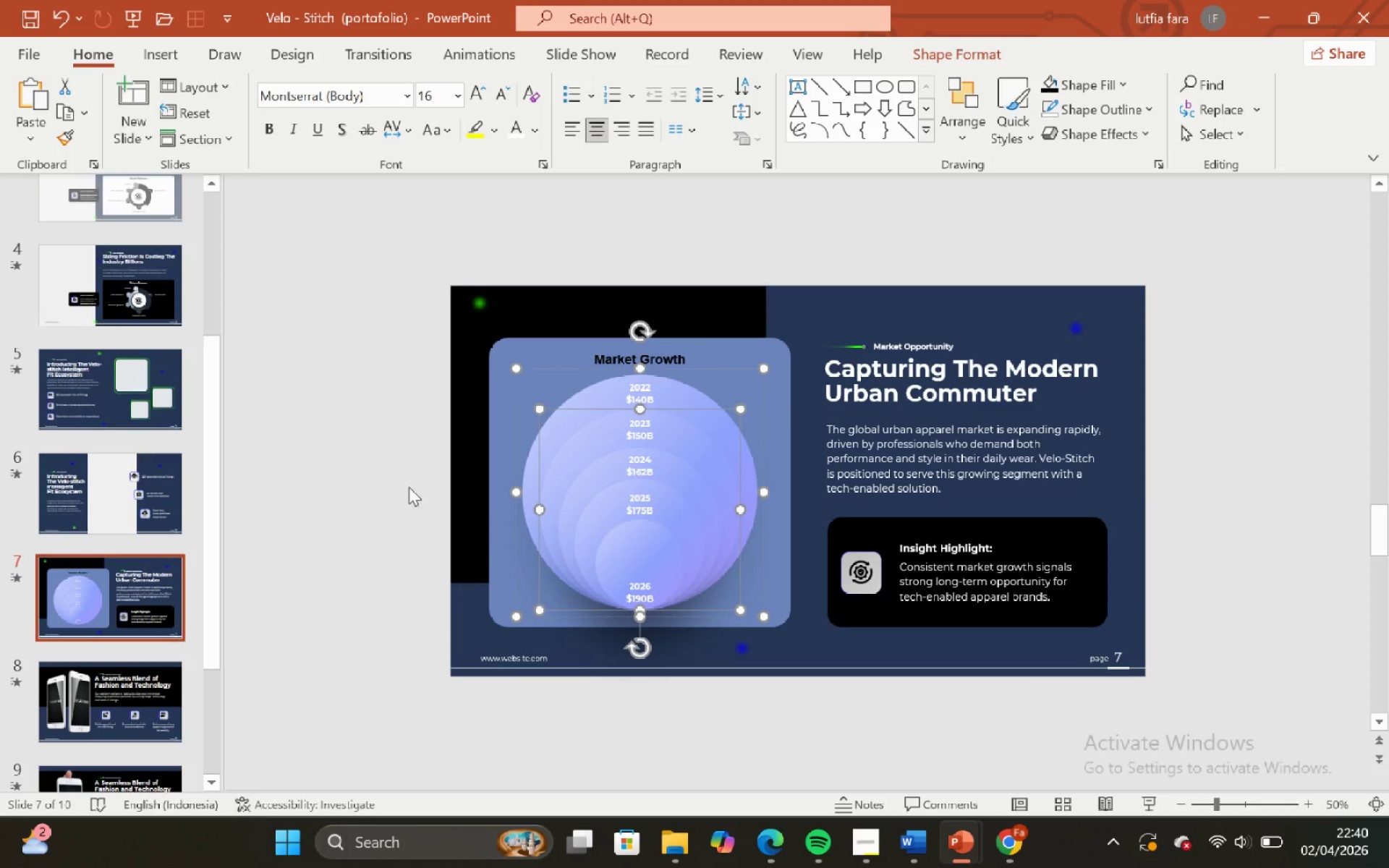 
left_click([354, 475])
 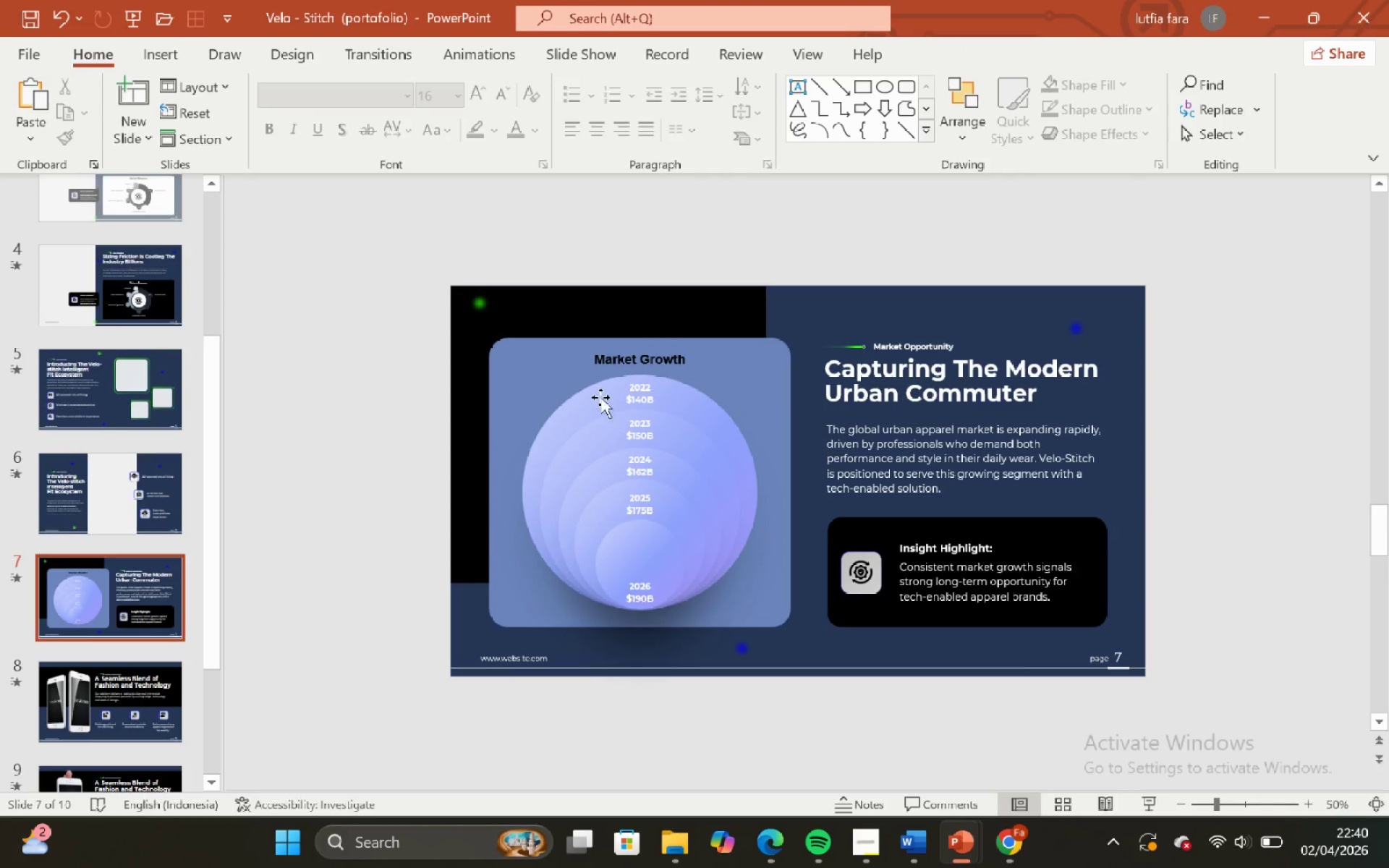 
left_click([606, 394])
 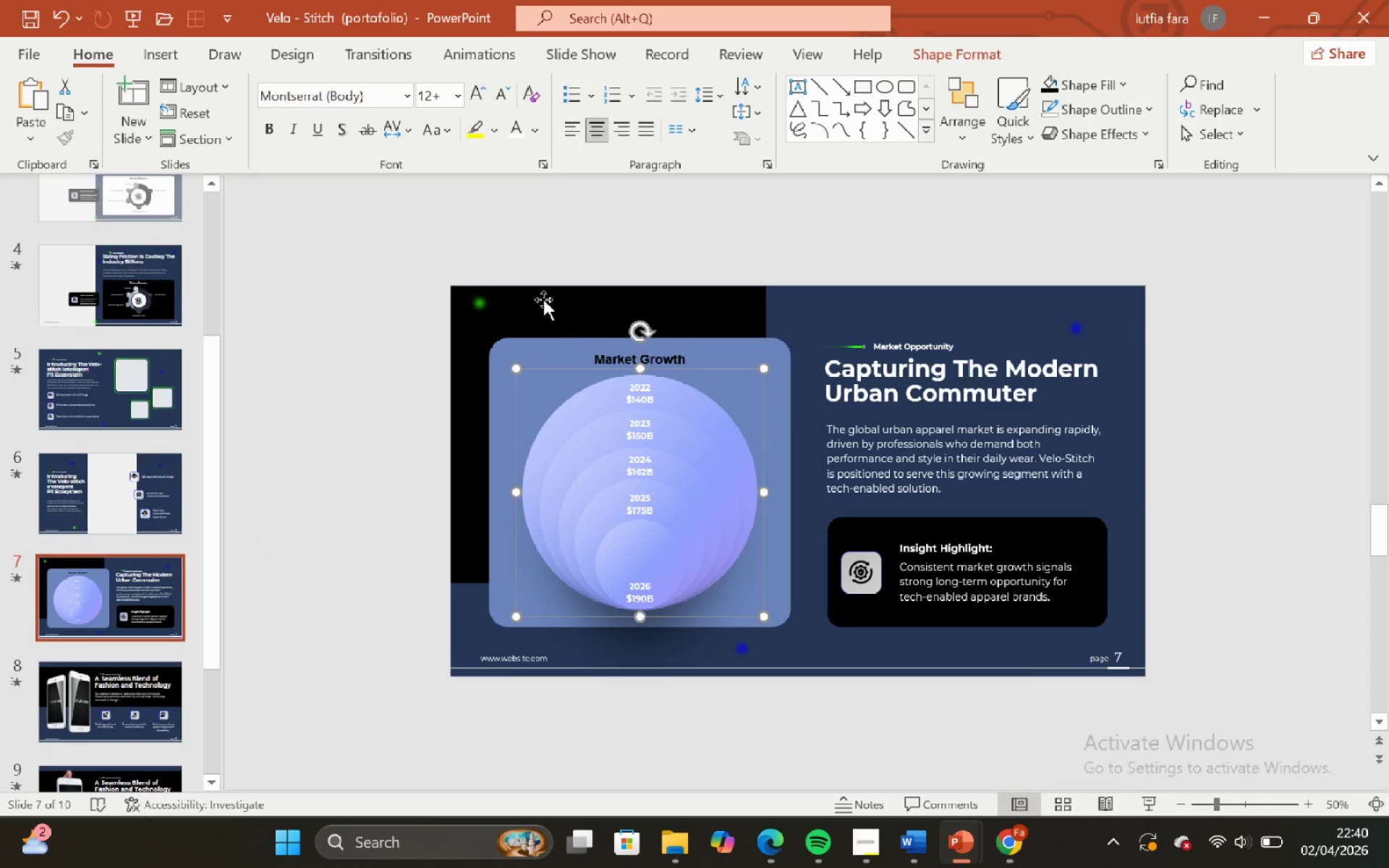 
left_click([525, 270])
 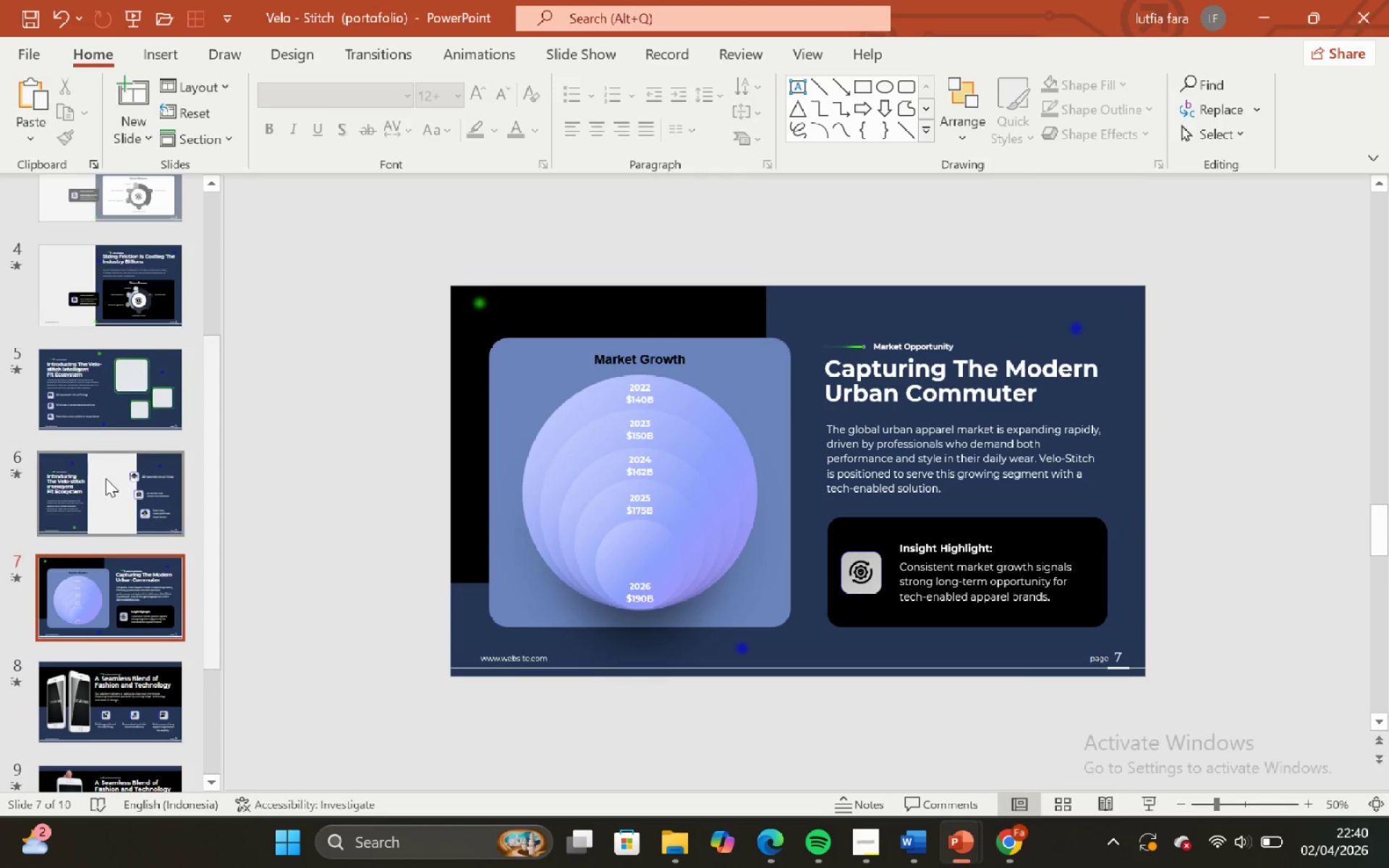 
left_click([98, 484])
 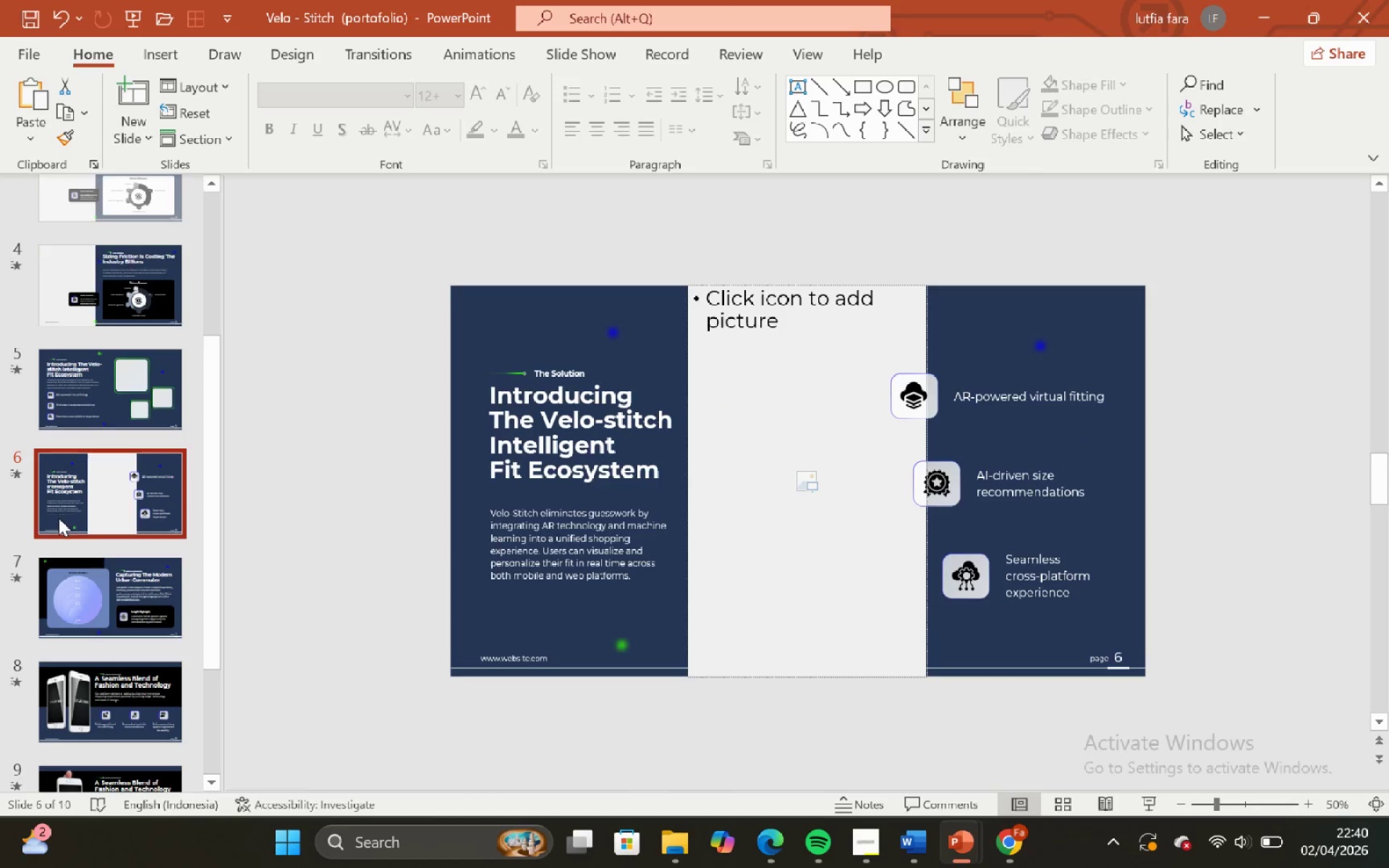 
scroll: coordinate [59, 527], scroll_direction: up, amount: 1.0
 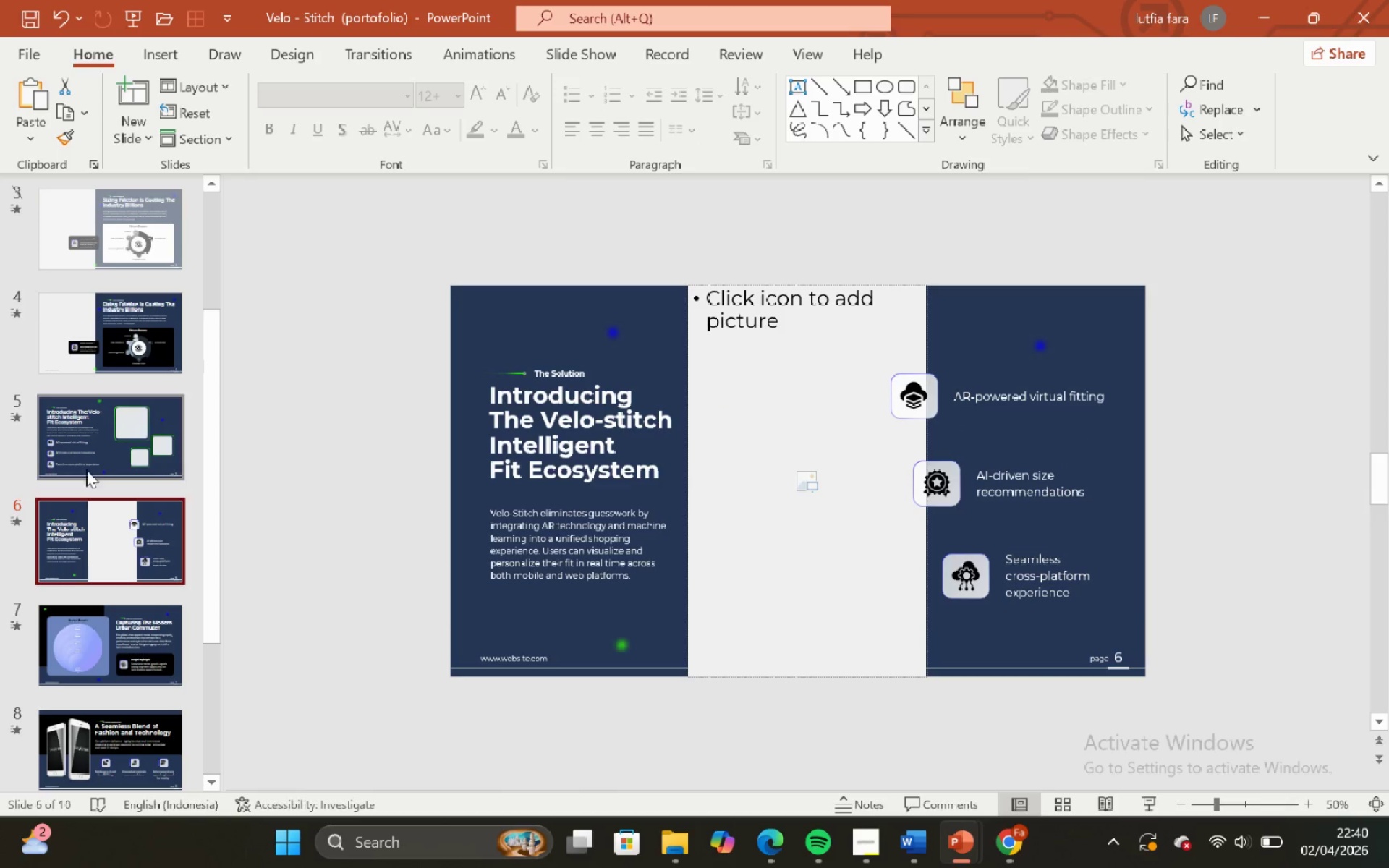 
left_click([88, 462])
 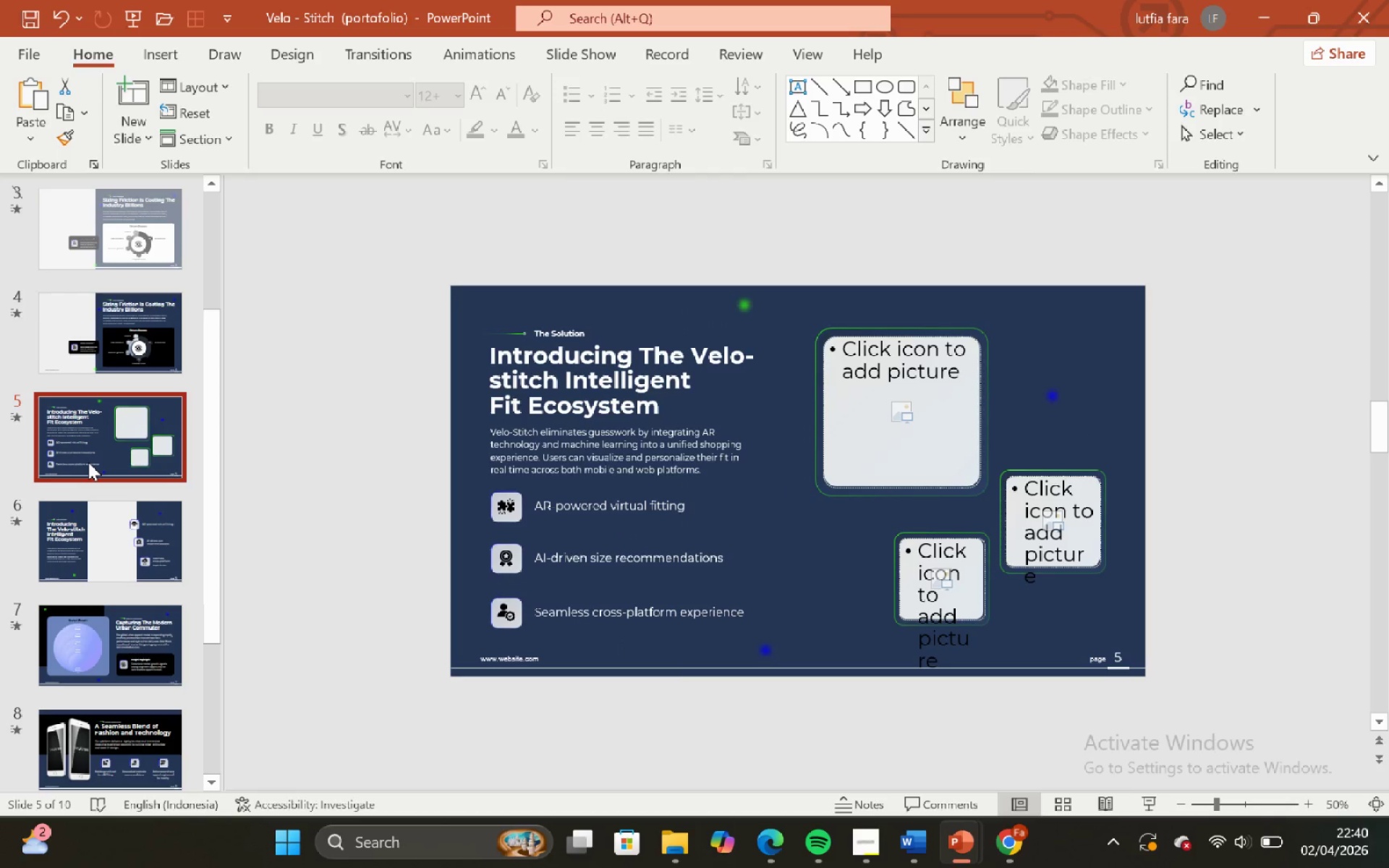 
scroll: coordinate [88, 462], scroll_direction: down, amount: 7.0
 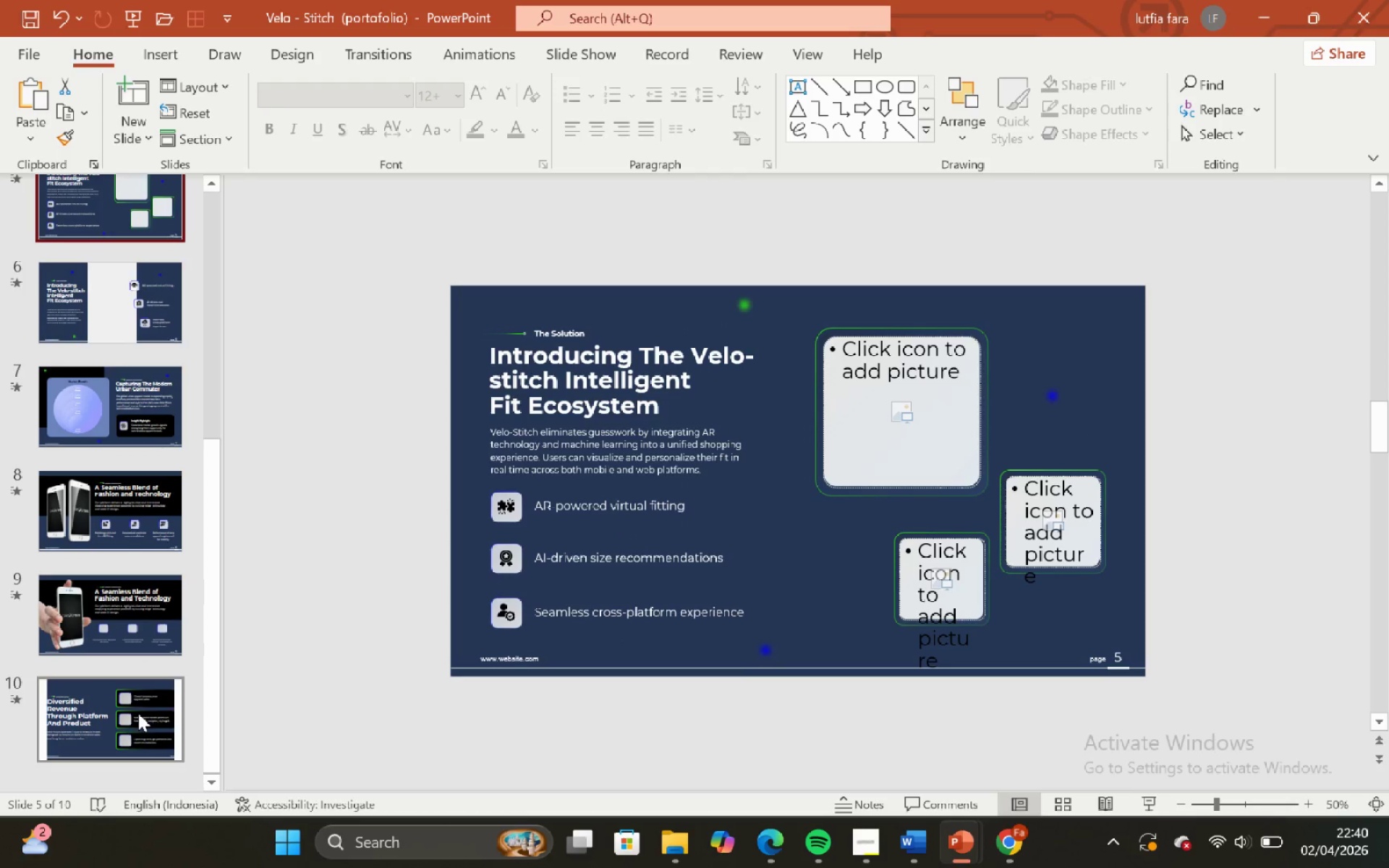 
left_click([137, 712])
 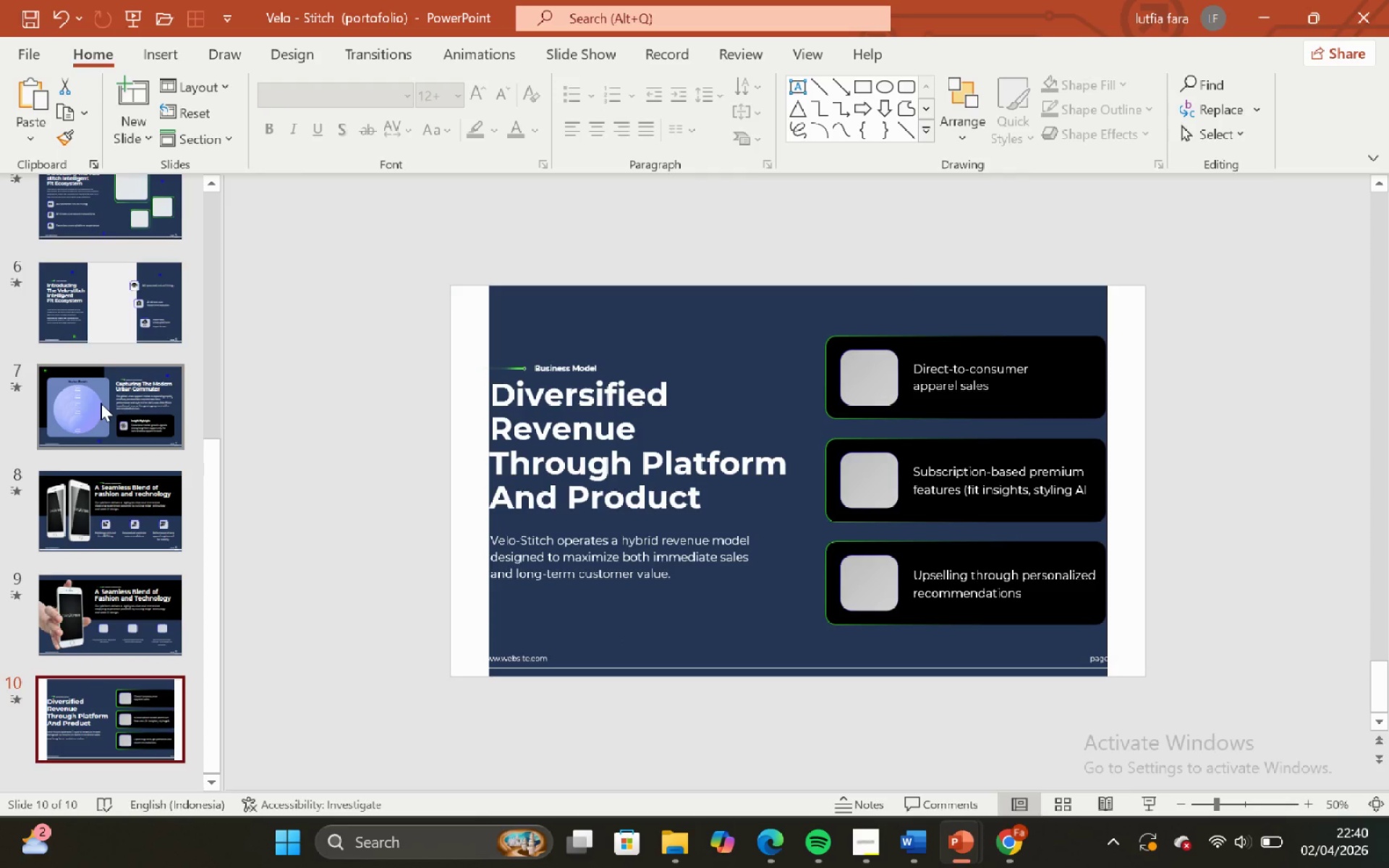 
scroll: coordinate [101, 403], scroll_direction: up, amount: 4.0
 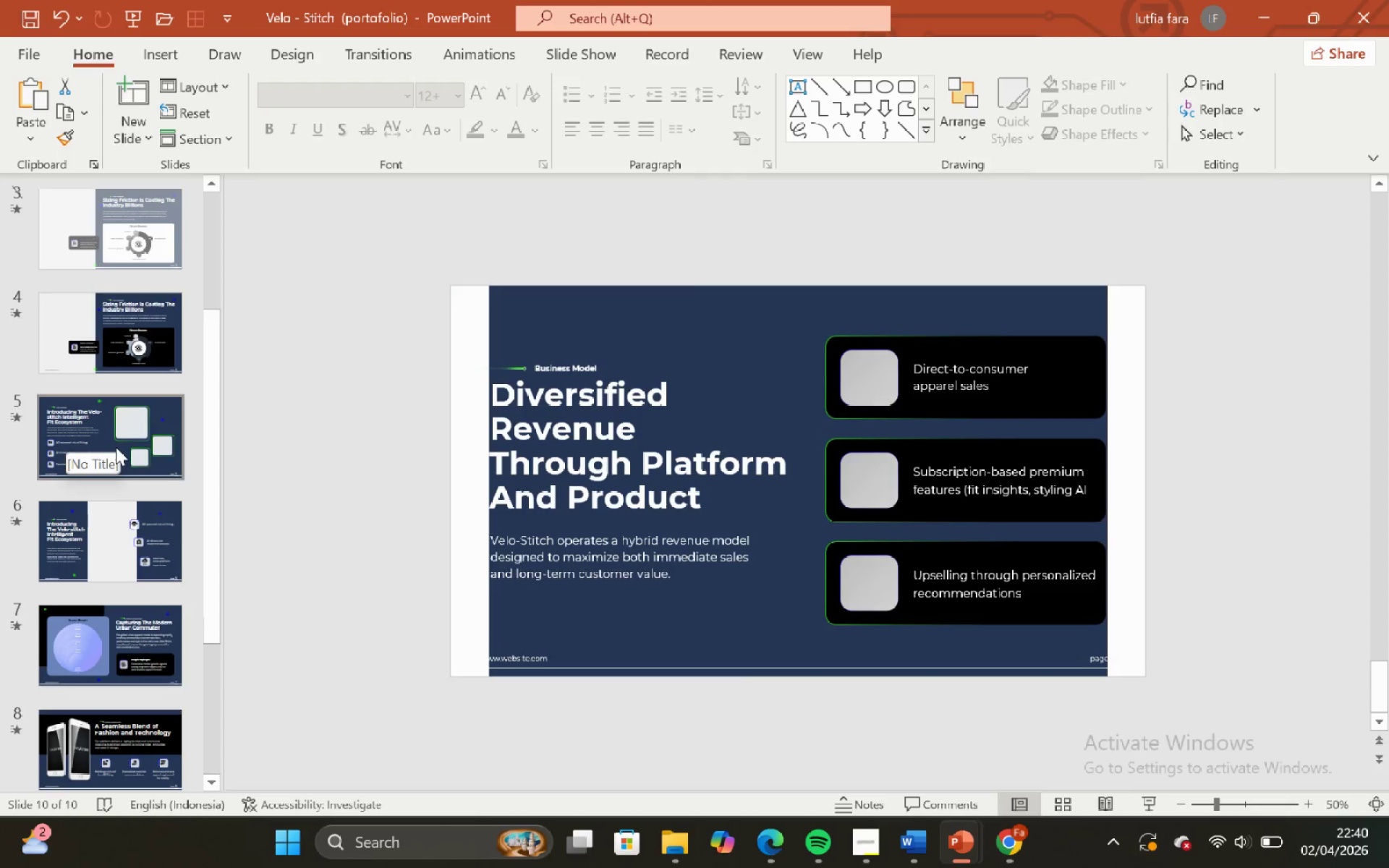 
left_click([116, 446])
 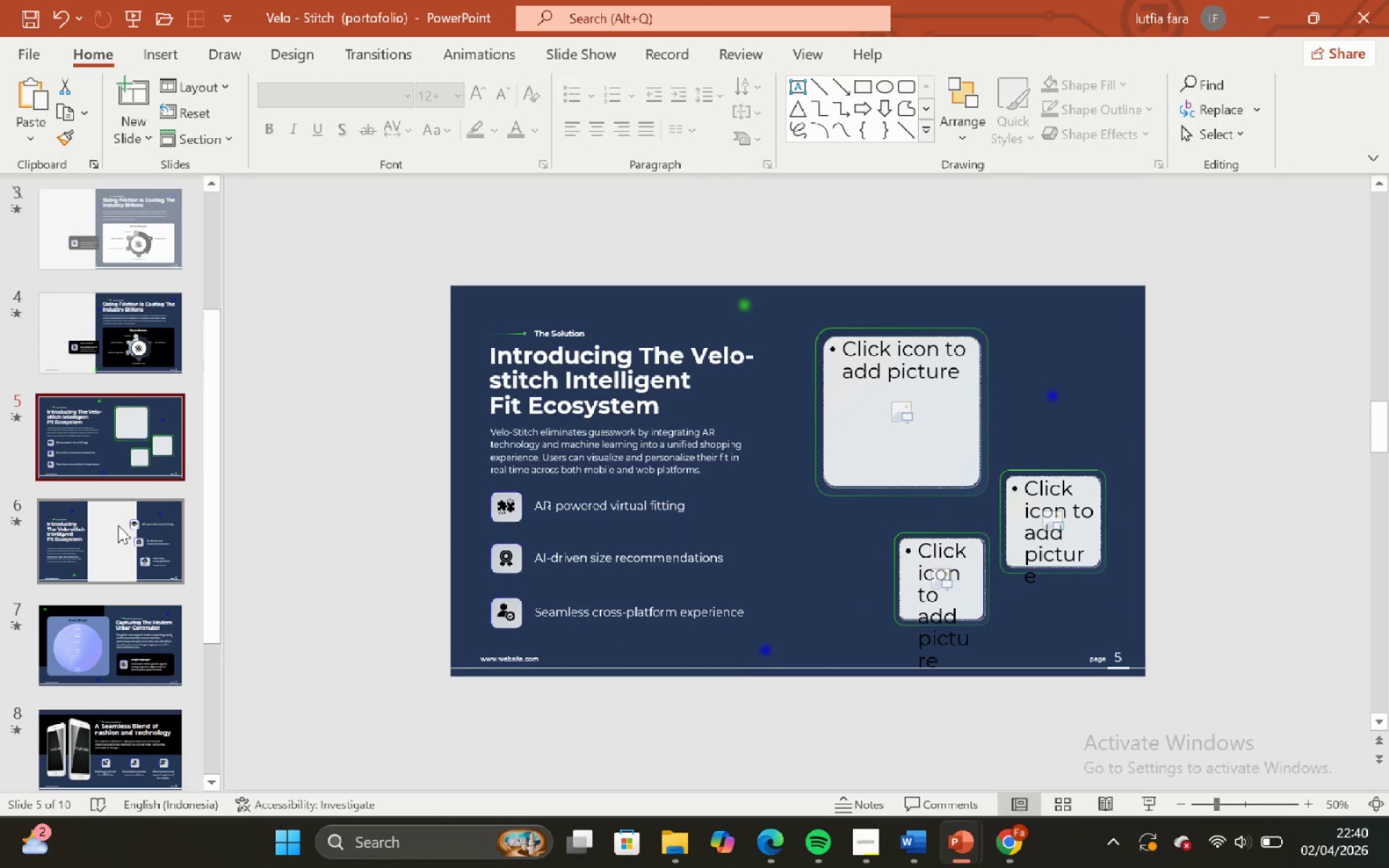 
left_click([118, 525])
 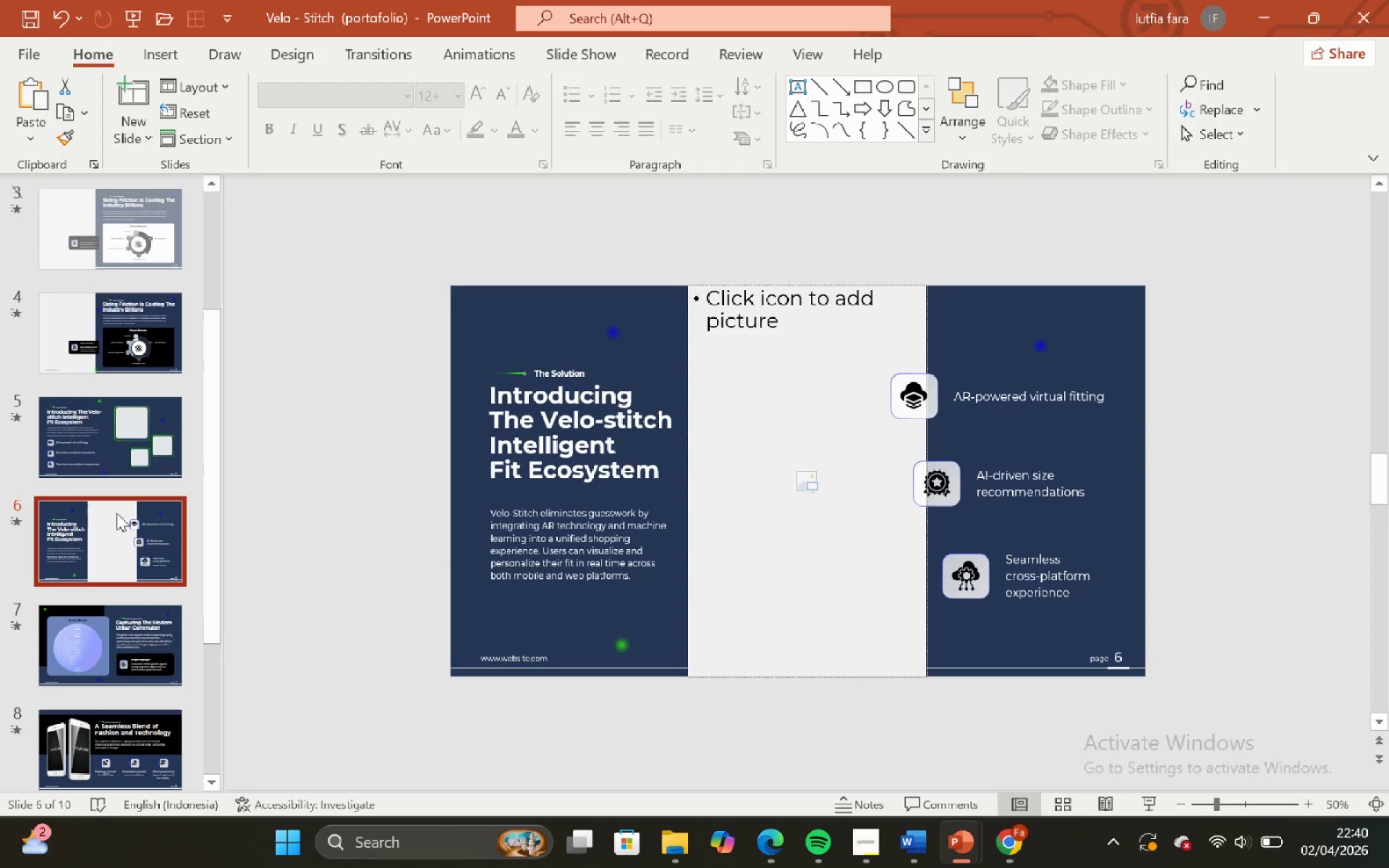 
scroll: coordinate [118, 508], scroll_direction: down, amount: 4.0
 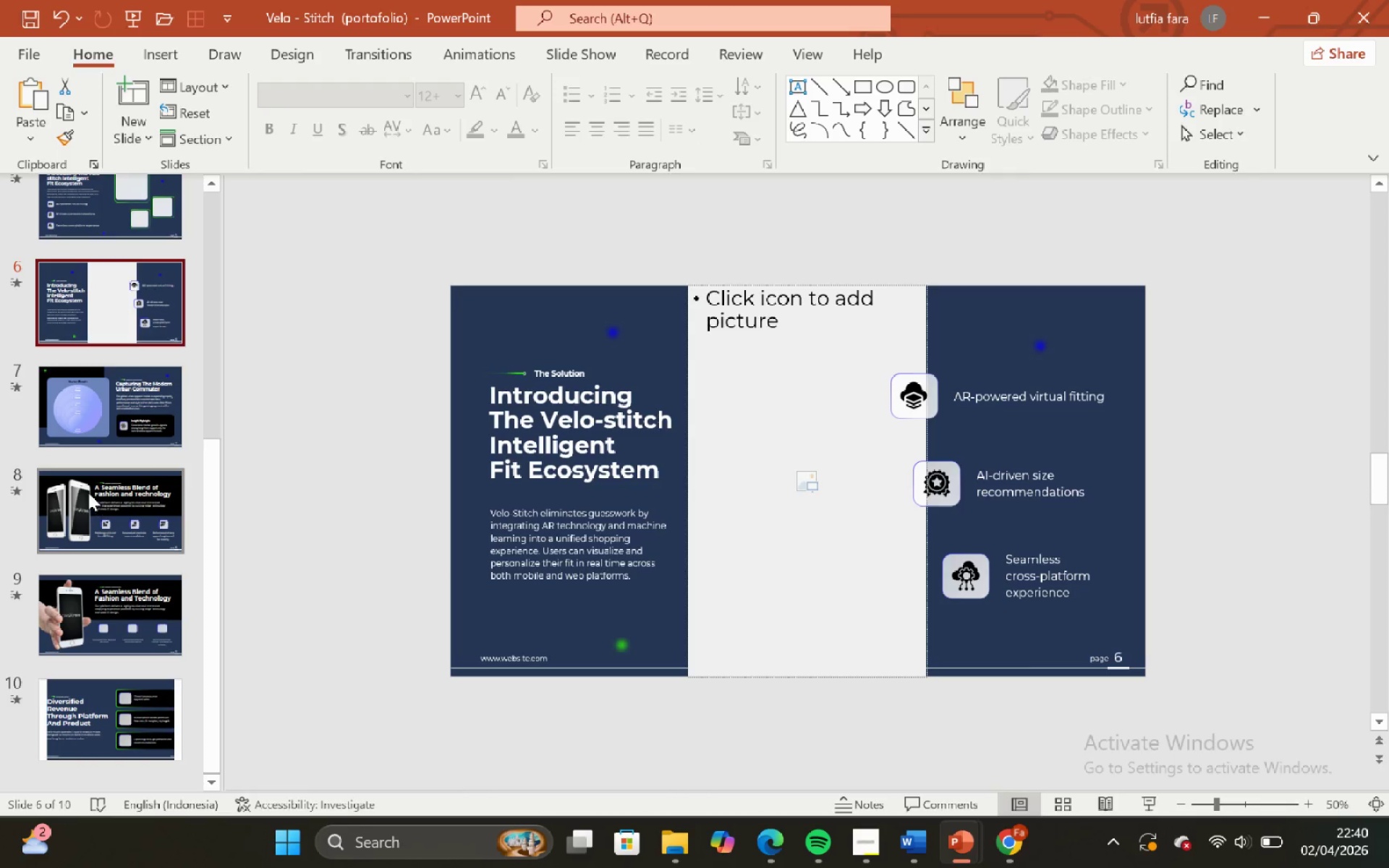 
left_click([88, 493])
 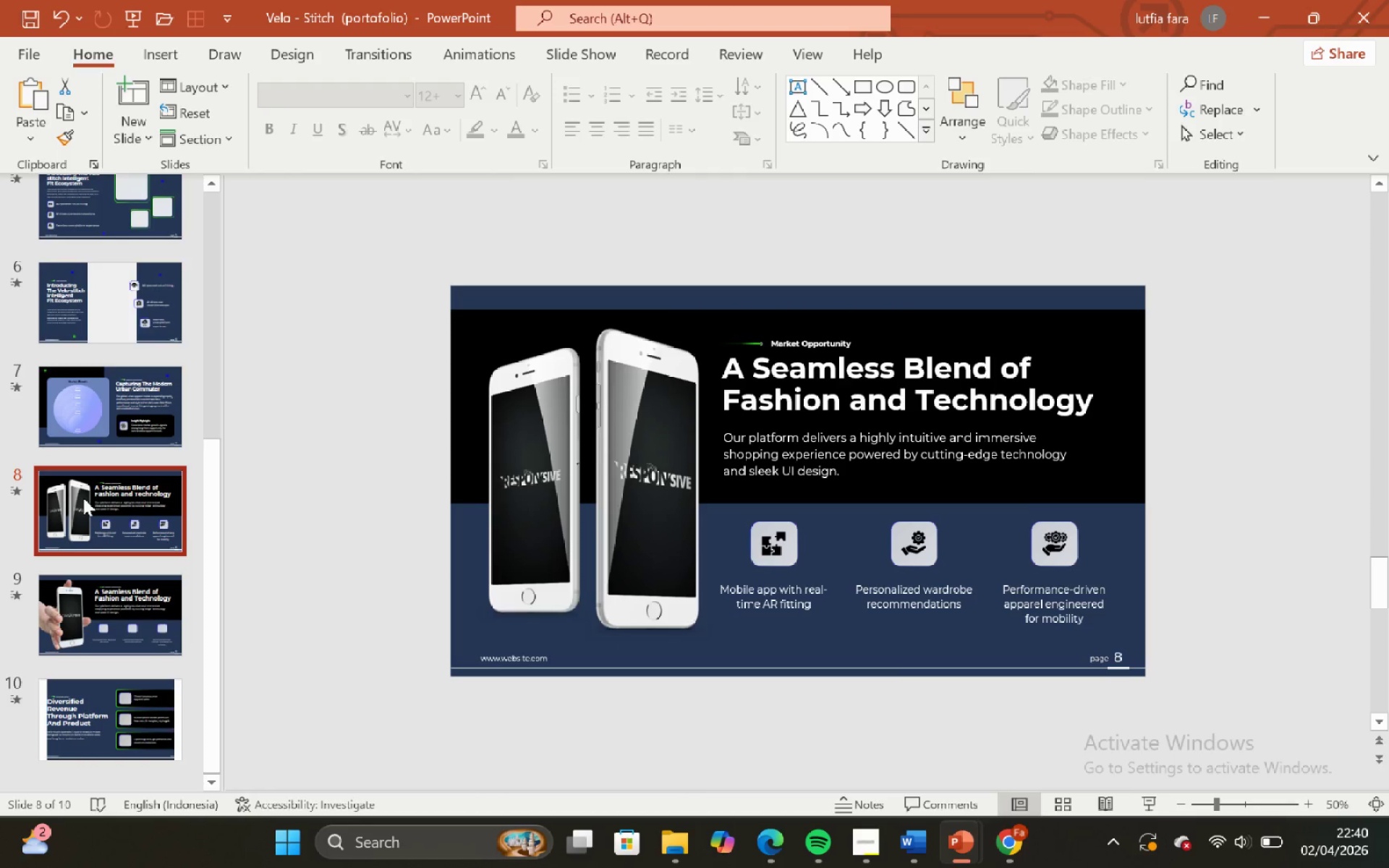 
left_click([76, 624])
 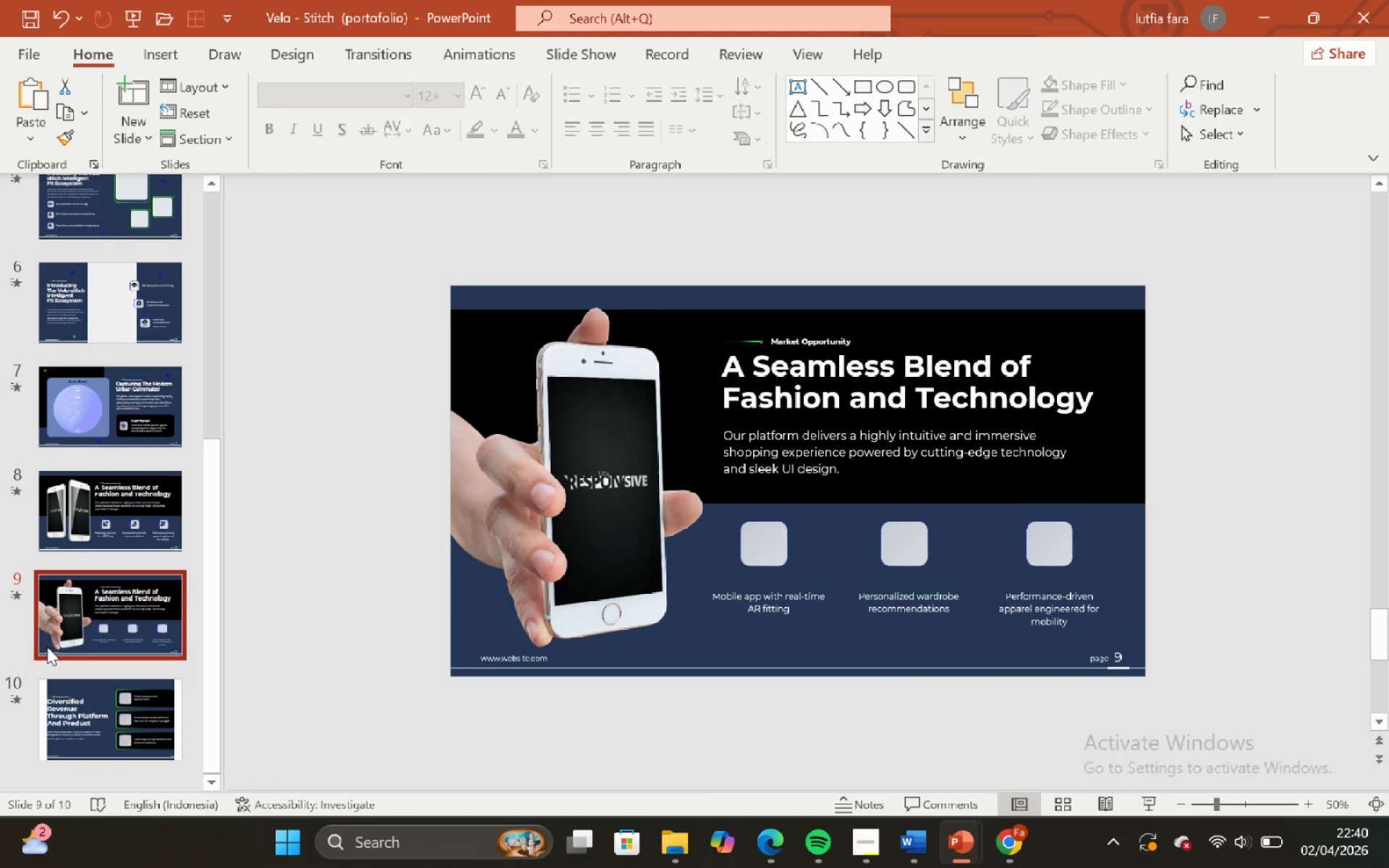 
scroll: coordinate [83, 503], scroll_direction: down, amount: 7.0
 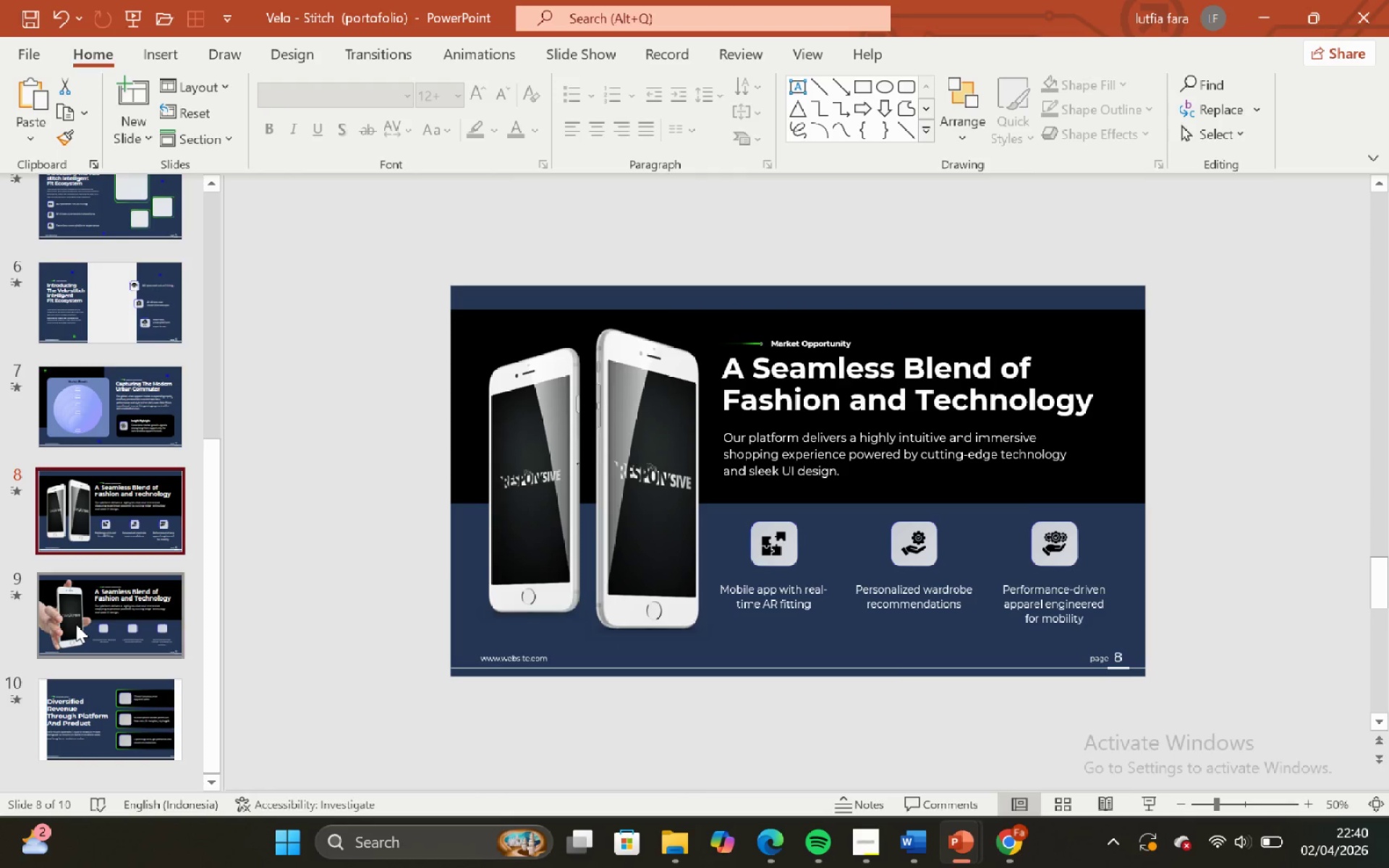 
scroll: coordinate [47, 647], scroll_direction: none, amount: 0.0
 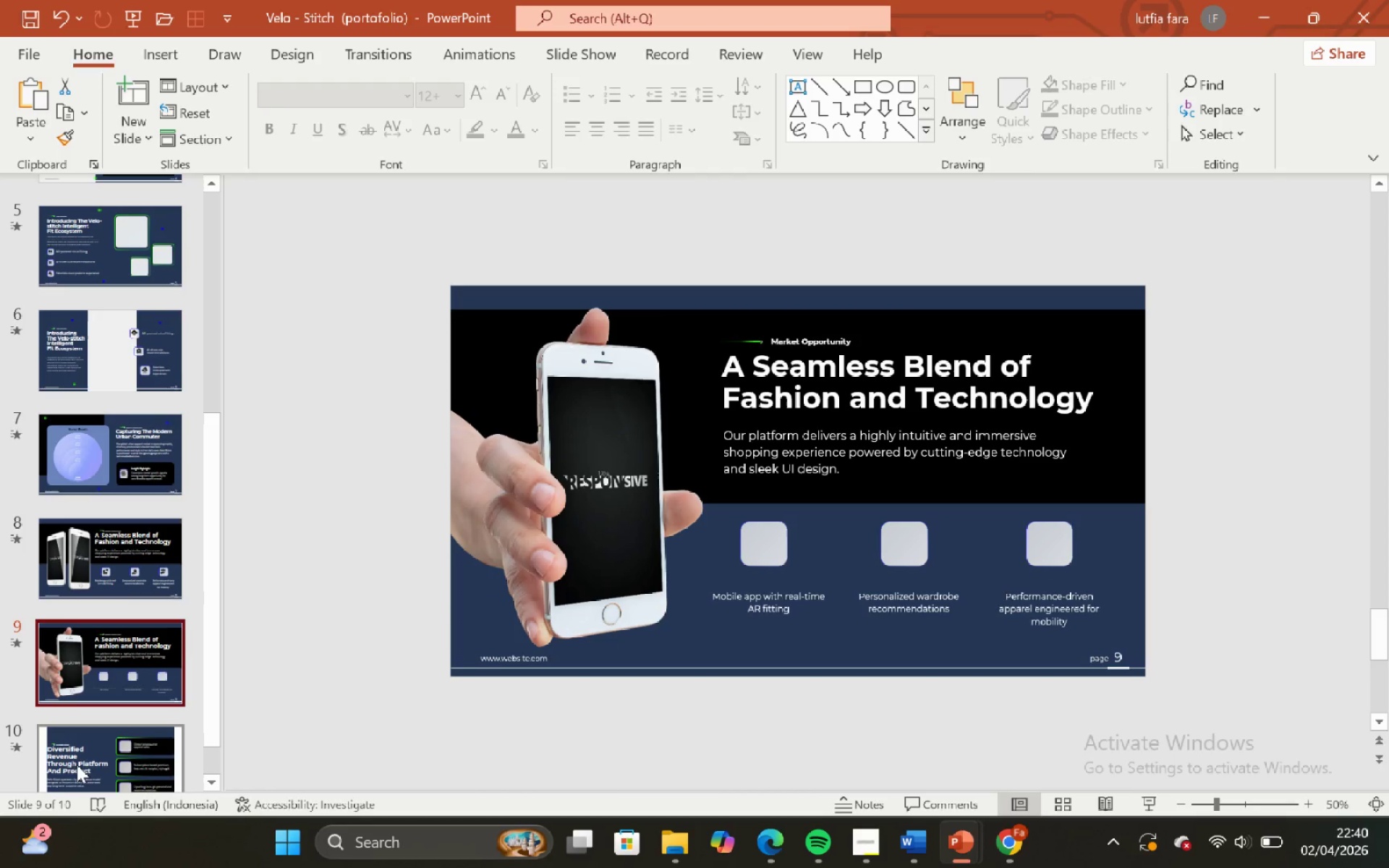 
left_click([78, 761])
 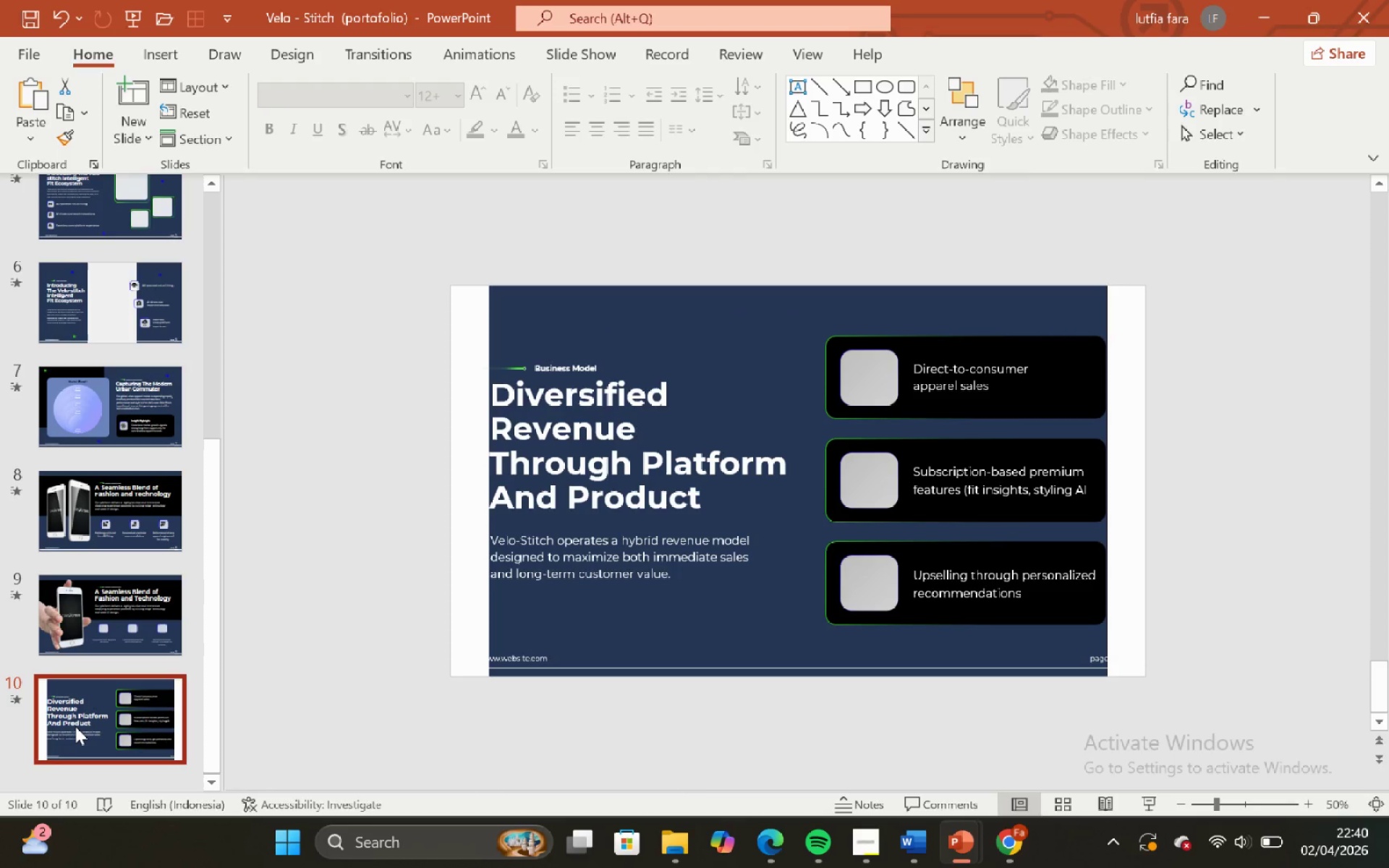 
scroll: coordinate [69, 712], scroll_direction: none, amount: 0.0
 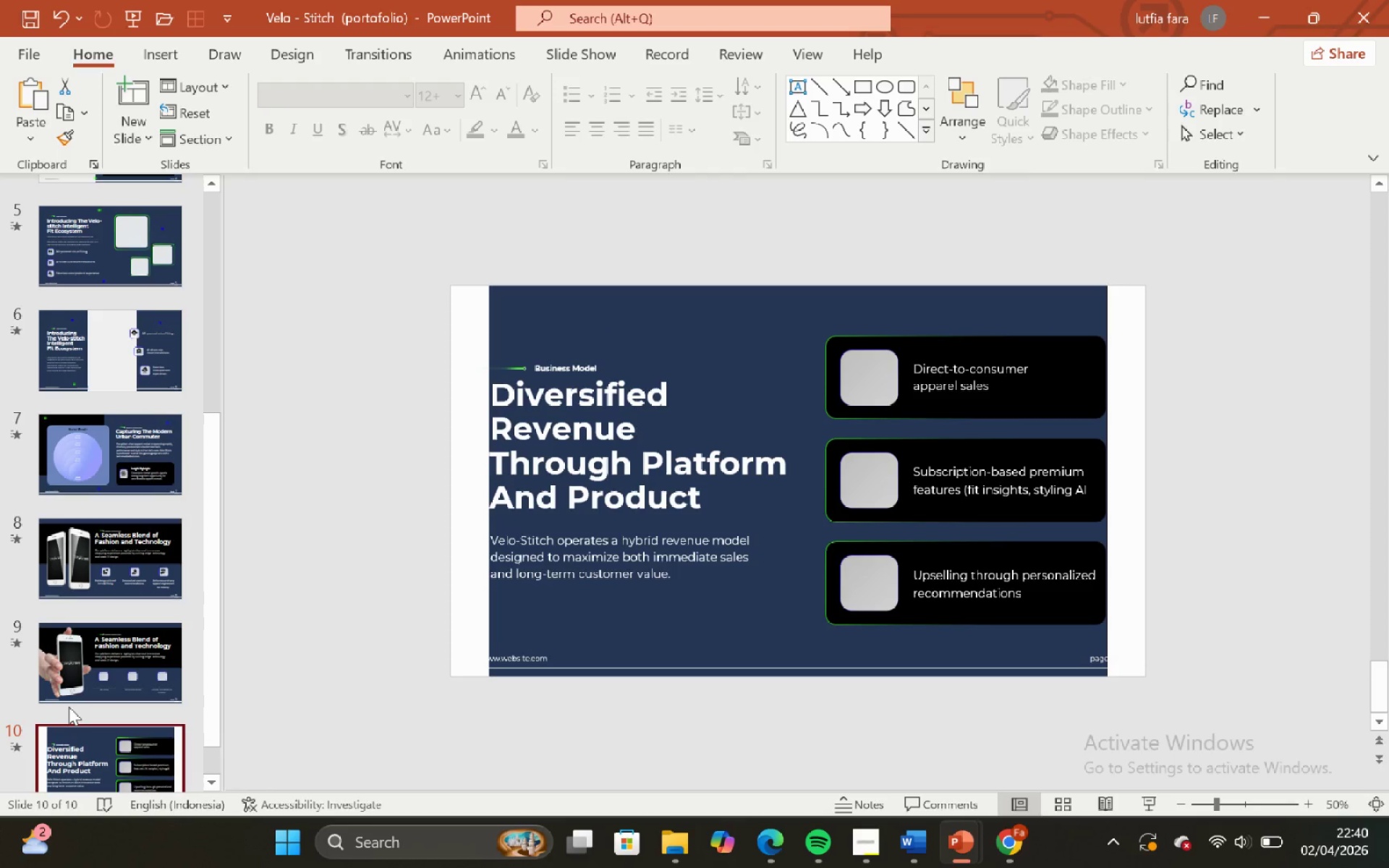 
left_click([69, 707])
 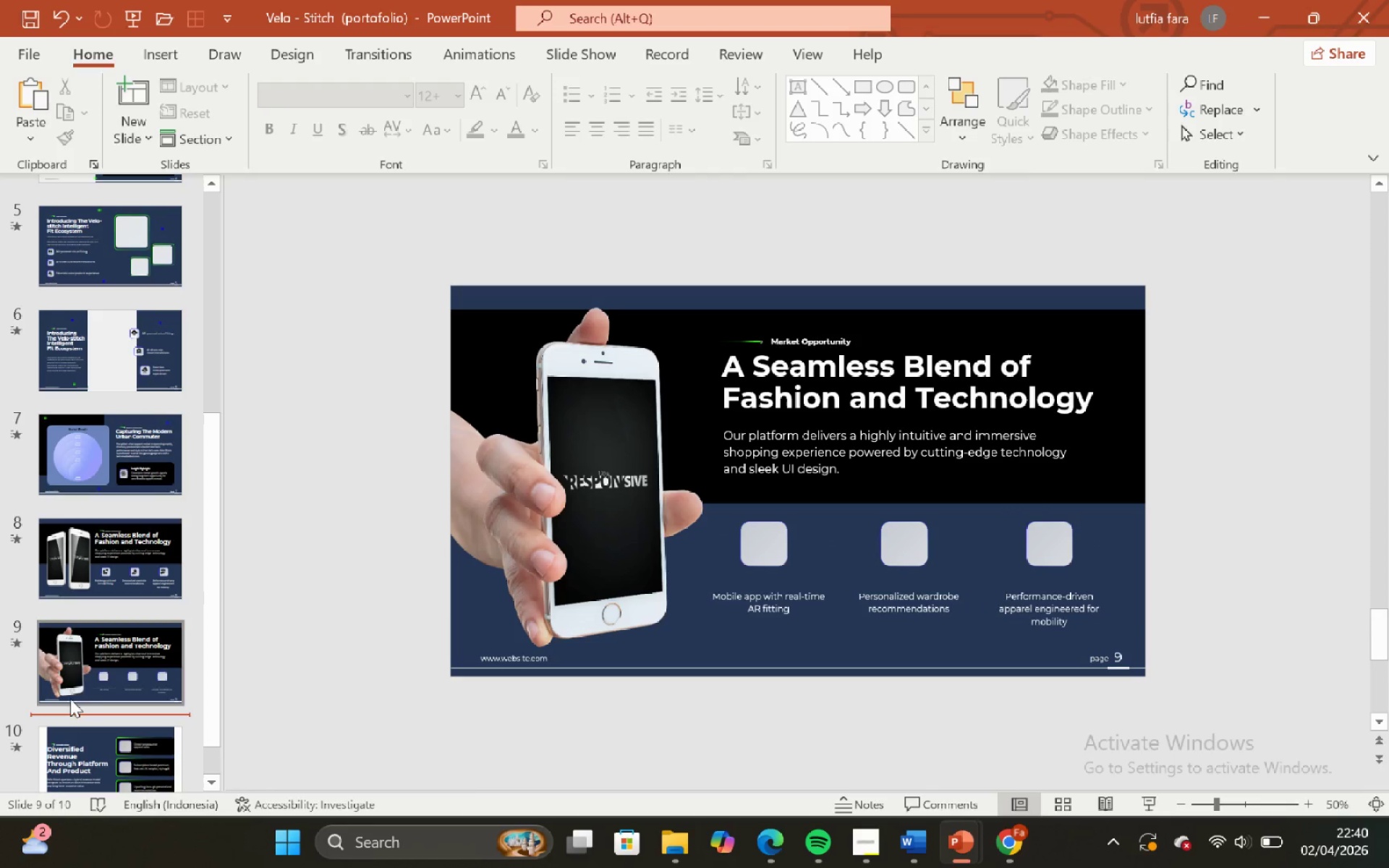 
left_click([73, 672])
 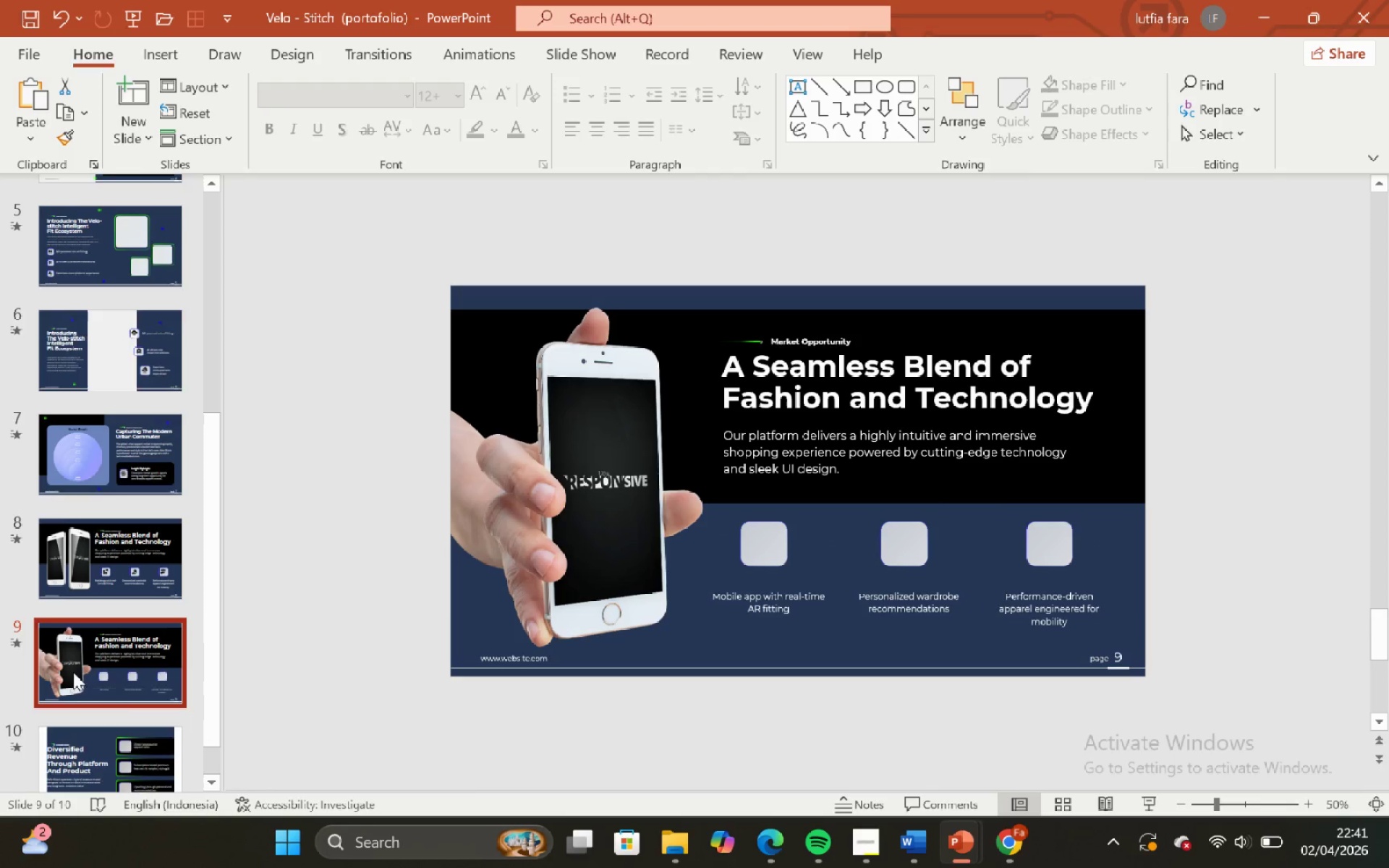 
scroll: coordinate [73, 672], scroll_direction: up, amount: 2.0
 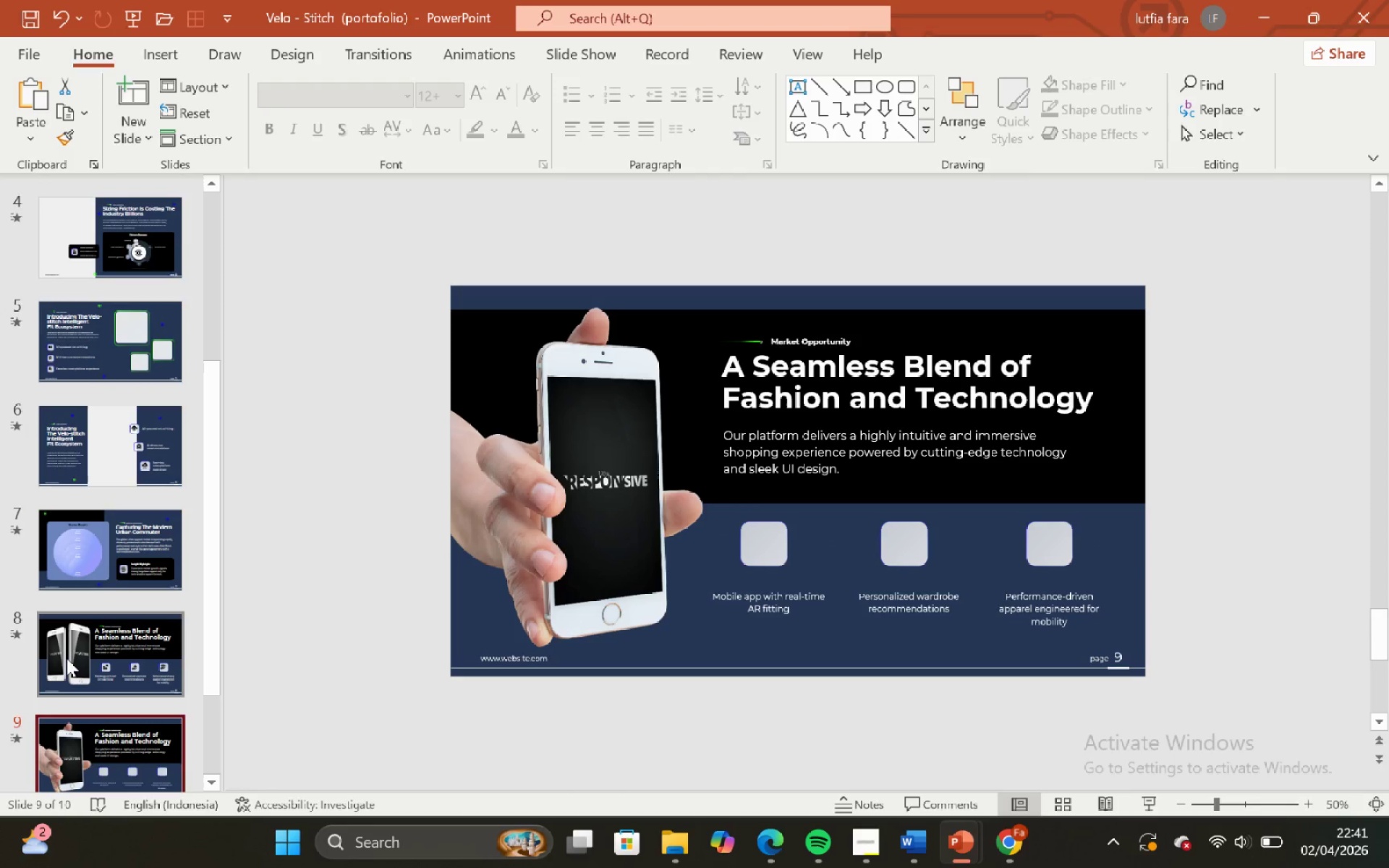 
left_click([67, 658])
 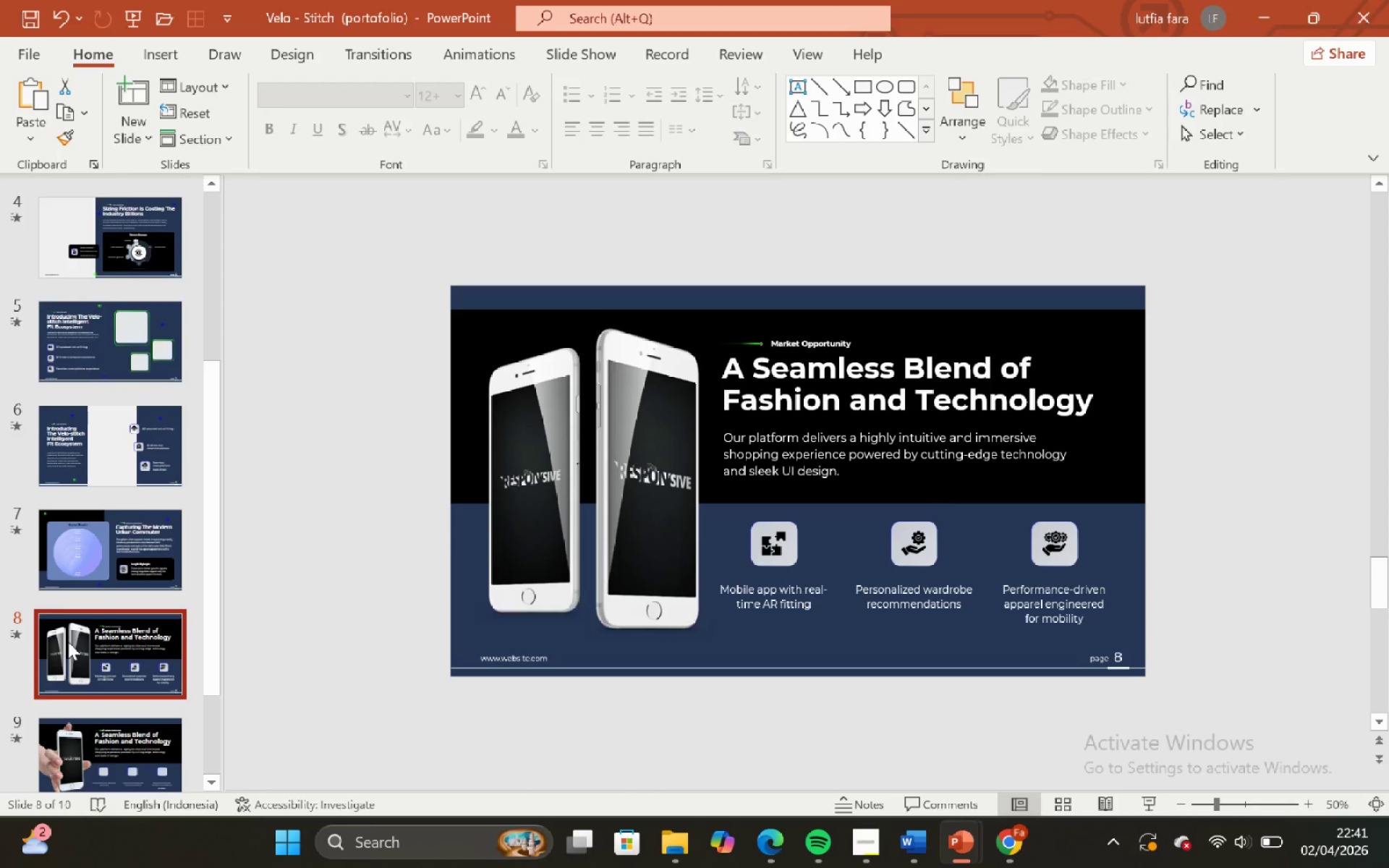 
scroll: coordinate [68, 642], scroll_direction: up, amount: 1.0
 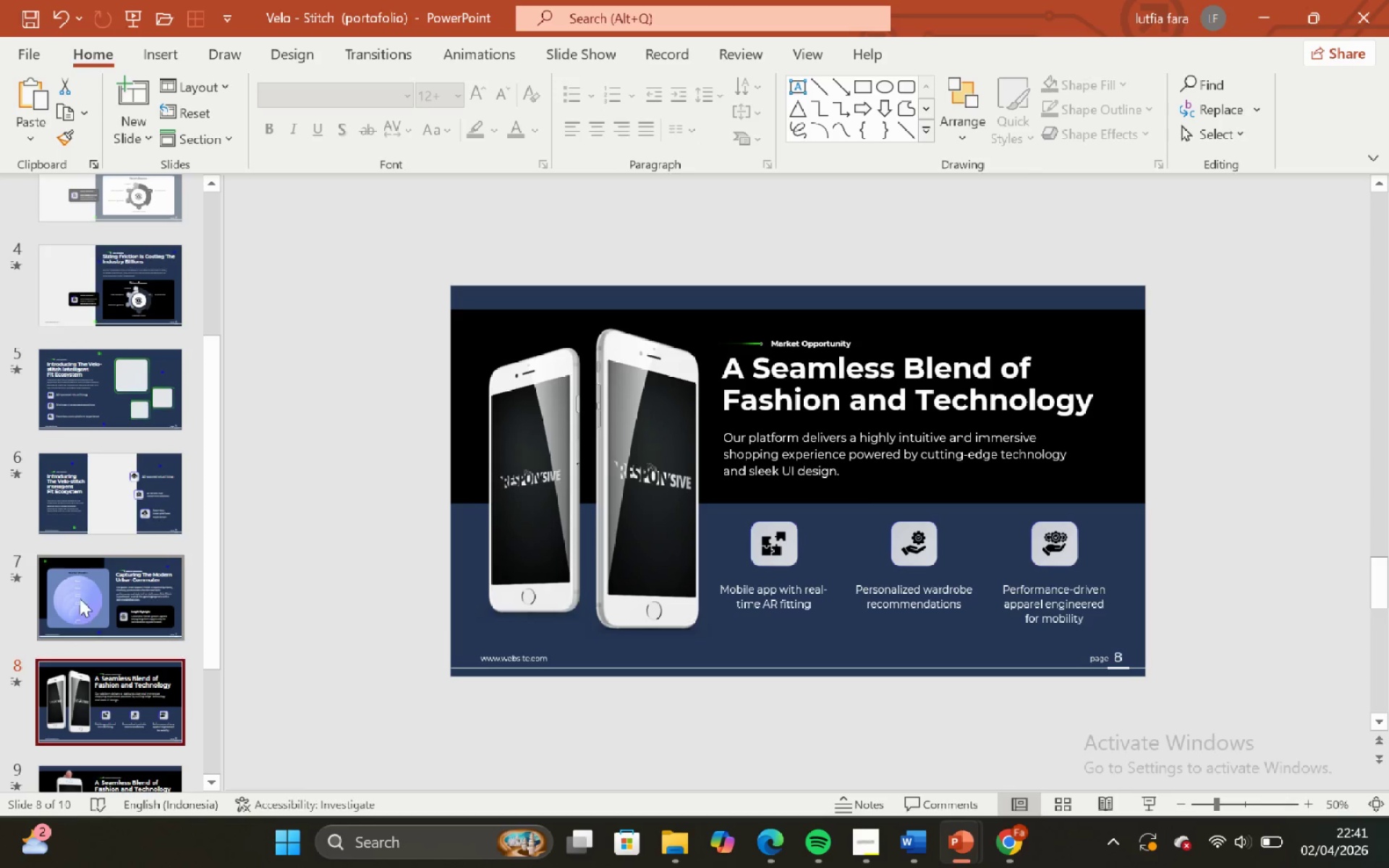 
left_click([79, 597])
 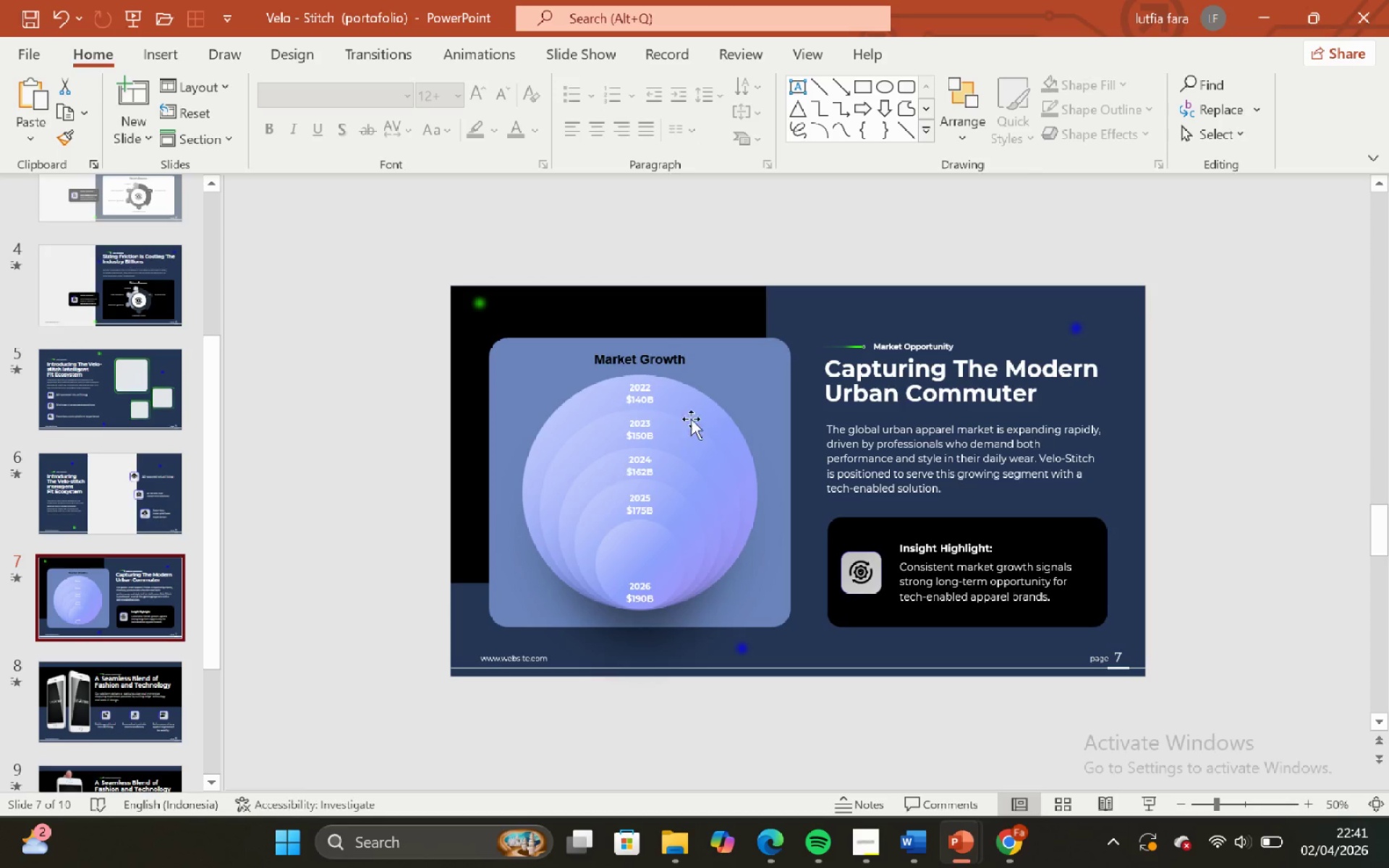 
left_click([705, 412])
 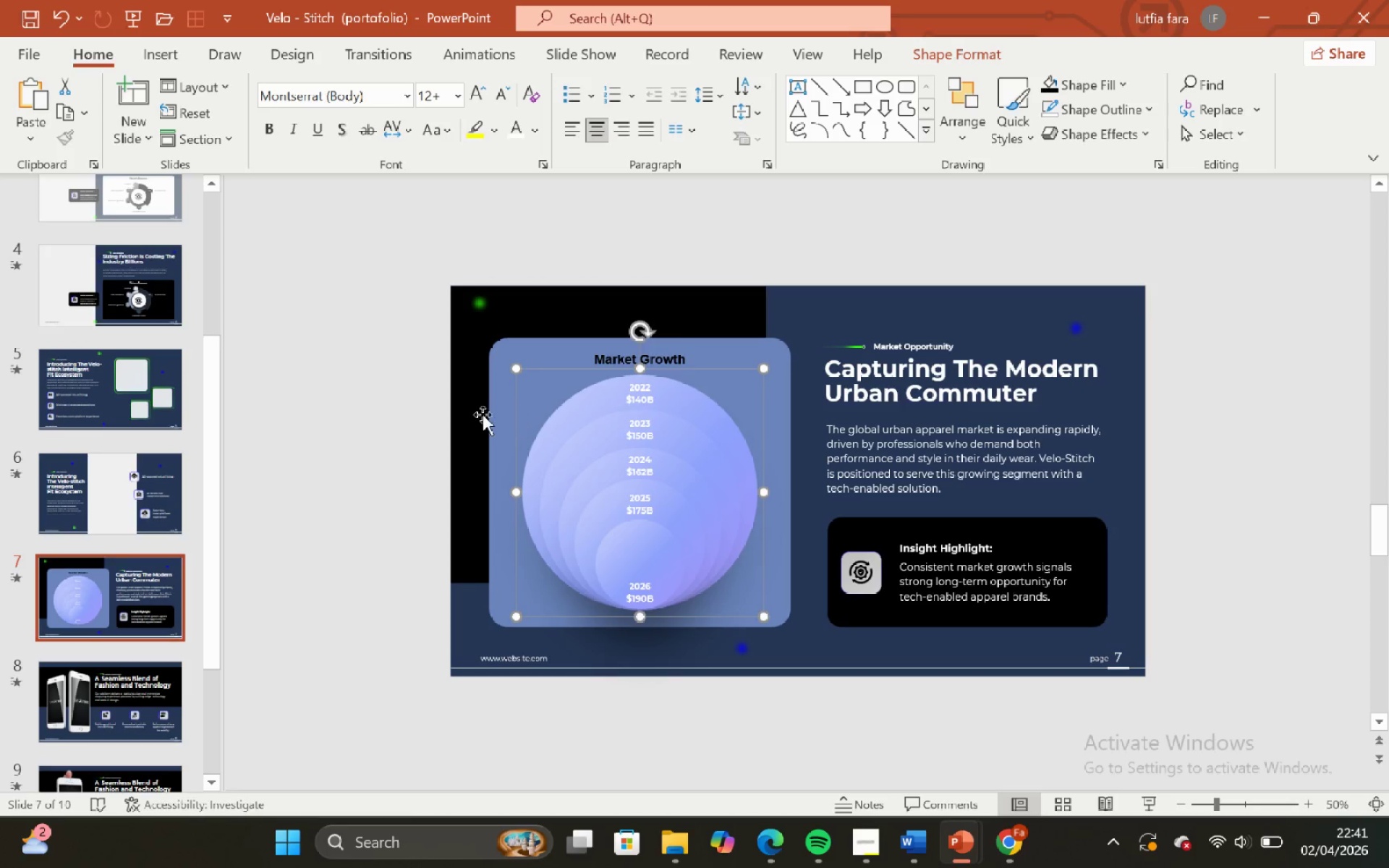 
left_click([388, 410])
 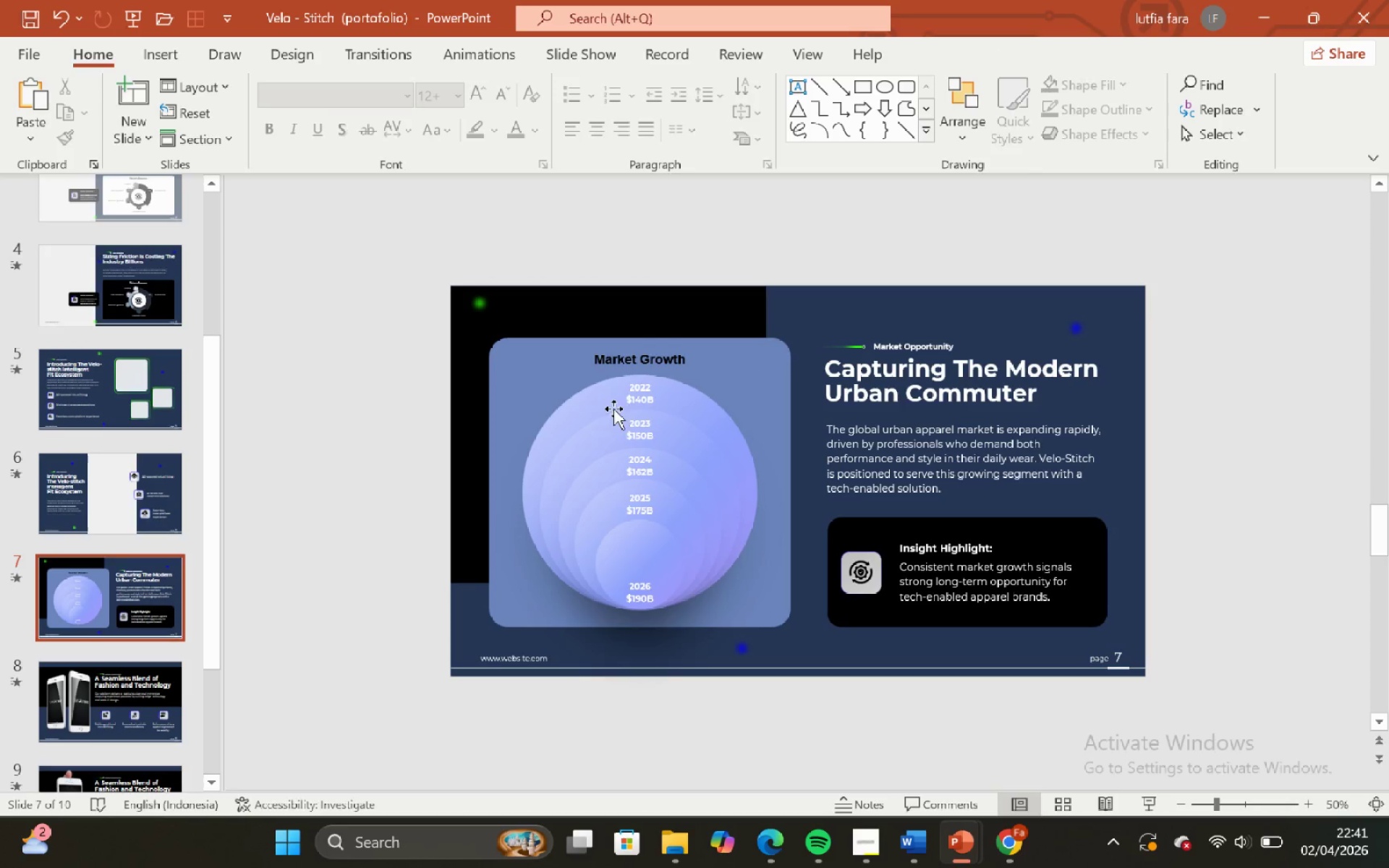 
left_click([605, 402])
 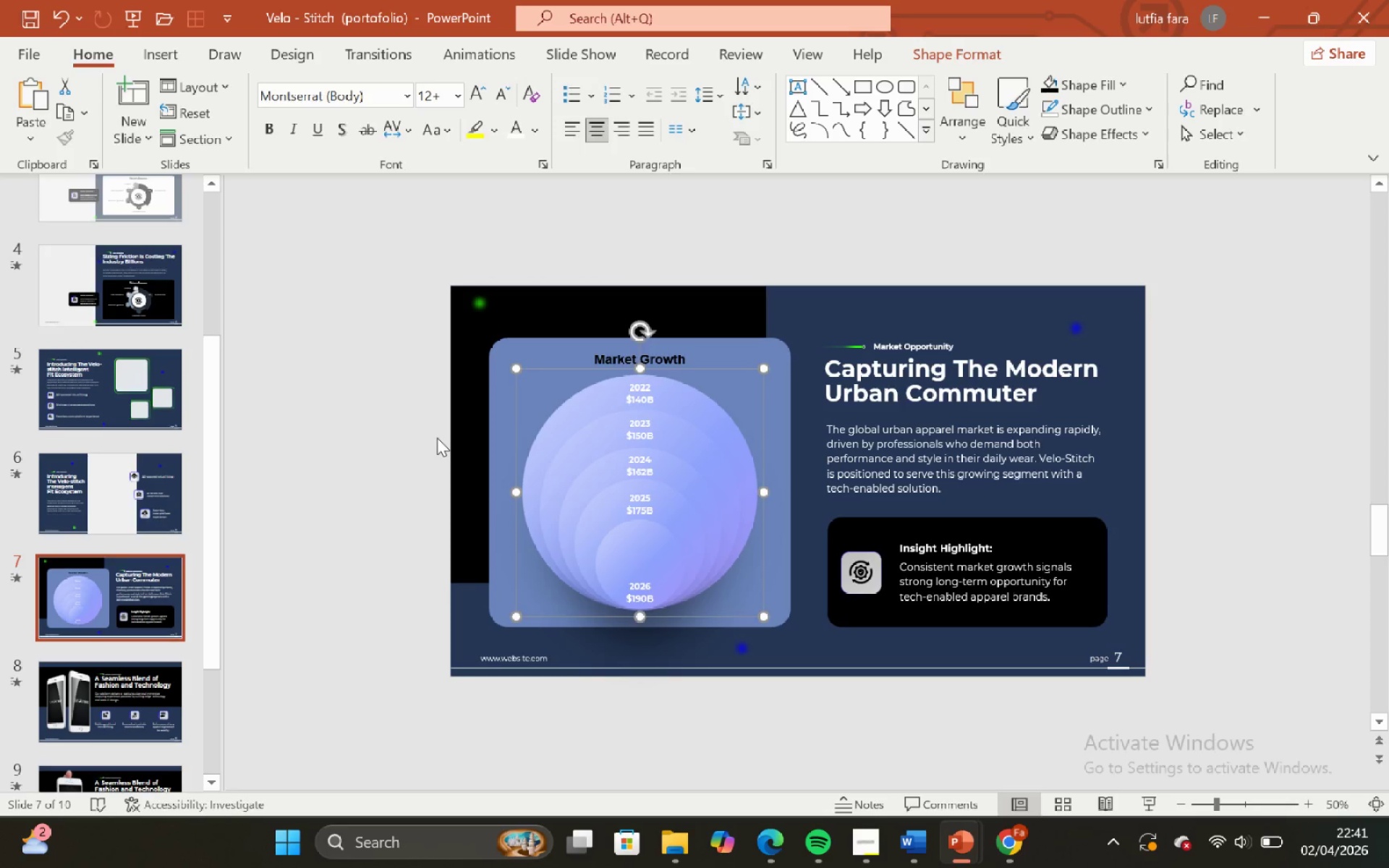 
left_click([437, 438])
 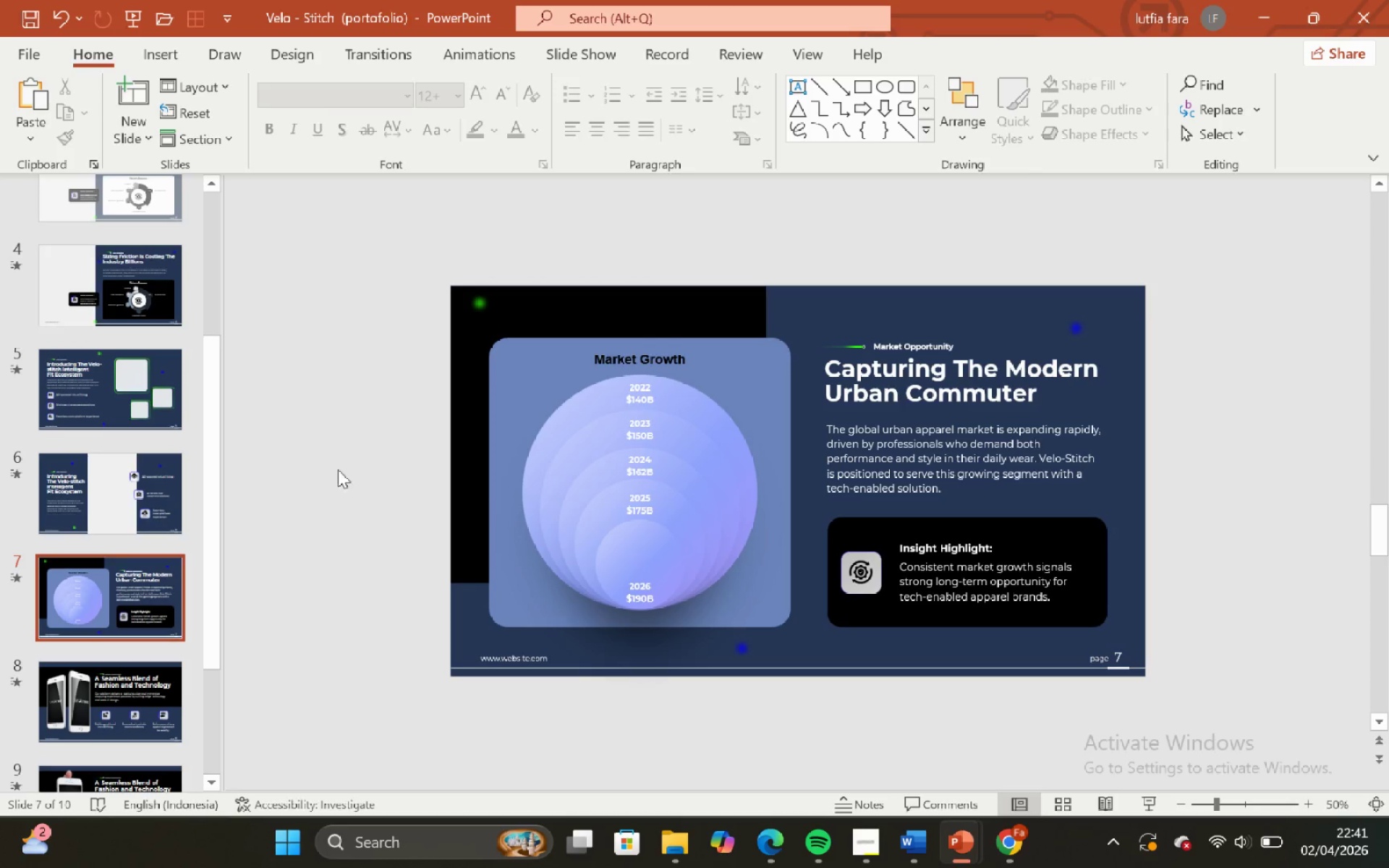 
hold_key(key=ShiftLeft, duration=0.72)
hold_key(key=ControlLeft, duration=0.77)
scroll: coordinate [391, 453], scroll_direction: down, amount: 1.0
 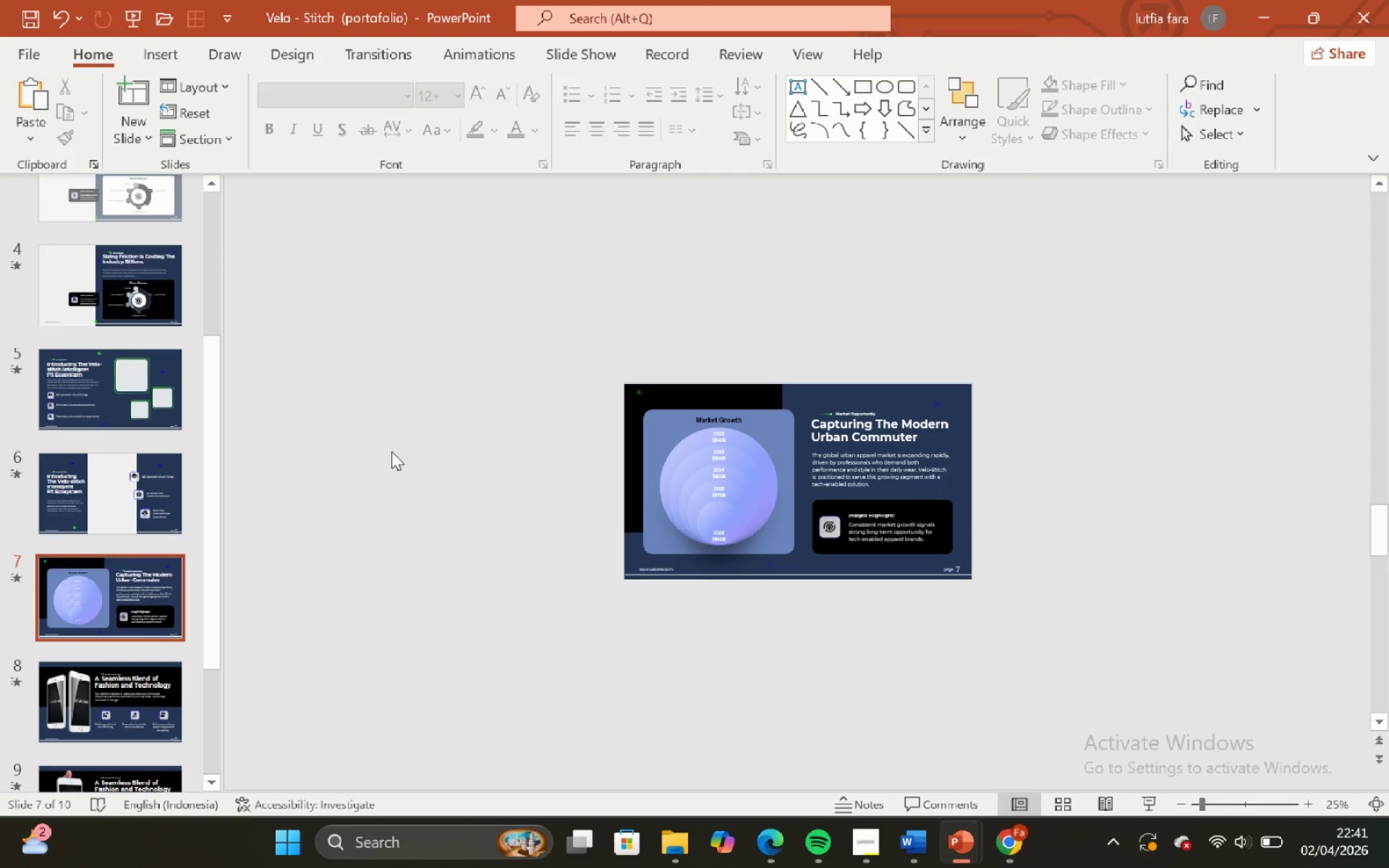 
hold_key(key=ShiftLeft, duration=0.75)
hold_key(key=ControlLeft, duration=0.72)
scroll: coordinate [391, 451], scroll_direction: up, amount: 3.0
 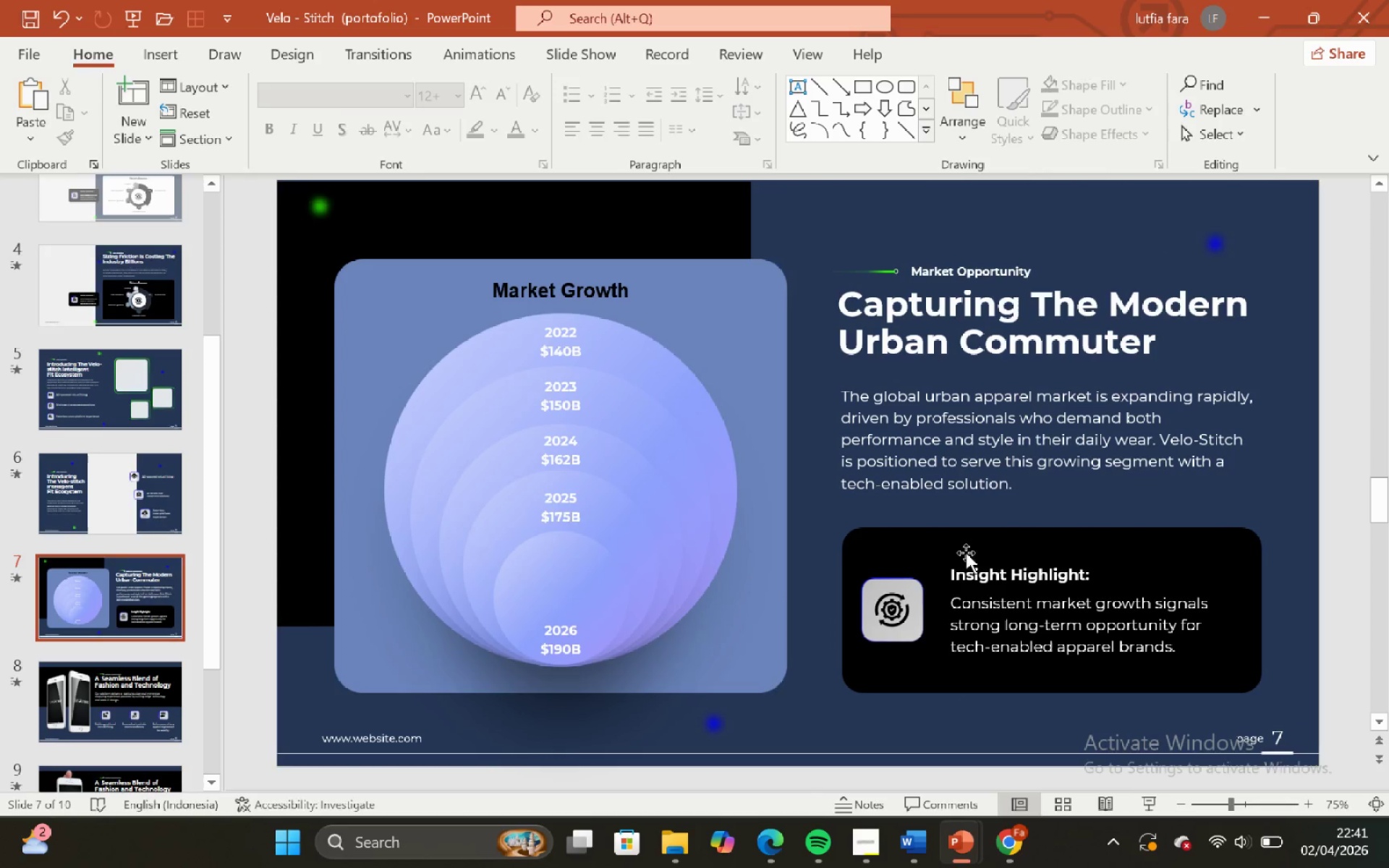 
left_click([927, 532])
 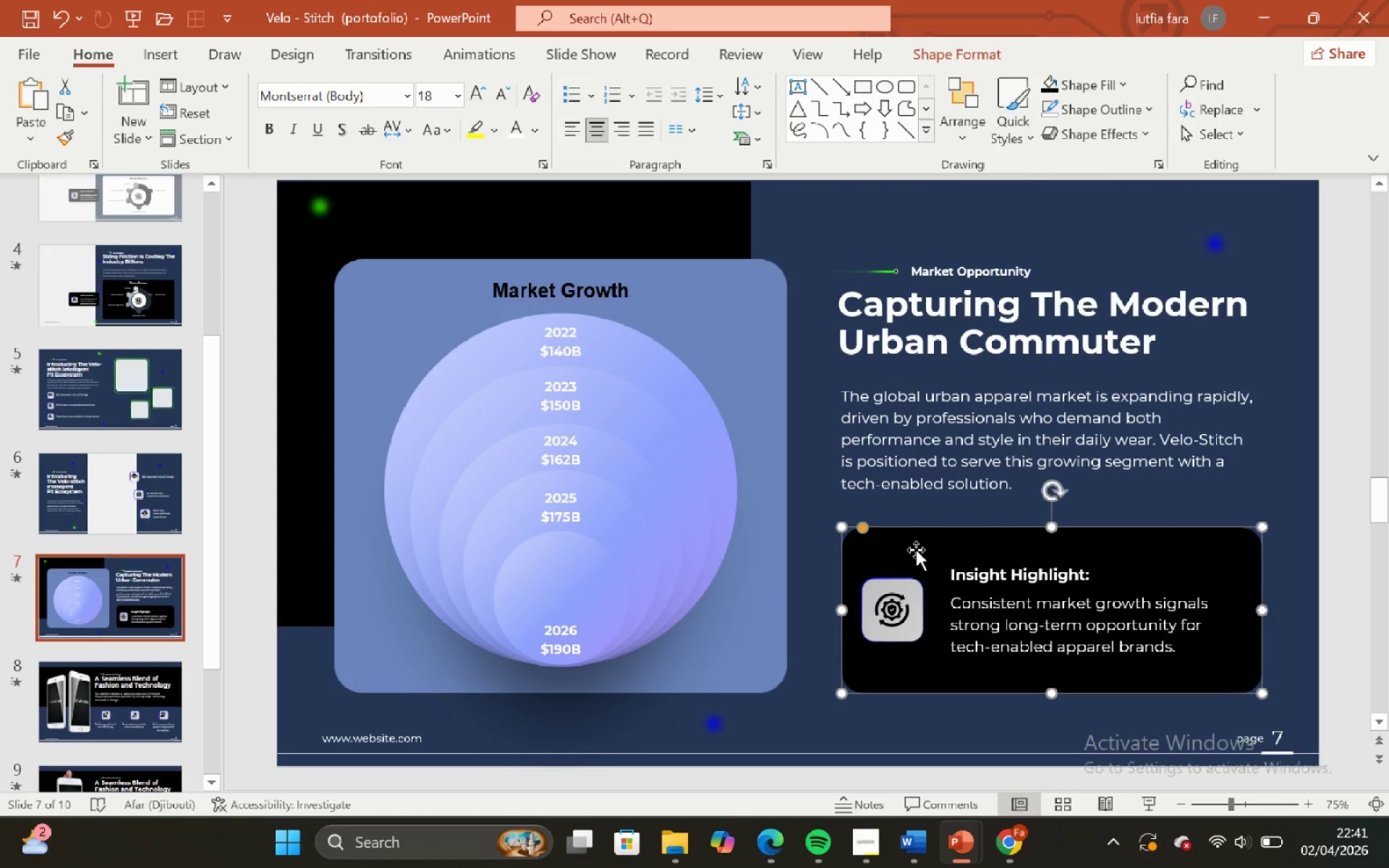 
hold_key(key=ShiftLeft, duration=0.81)
left_click_drag(start_coordinate=[916, 550], to_coordinate=[912, 423])
 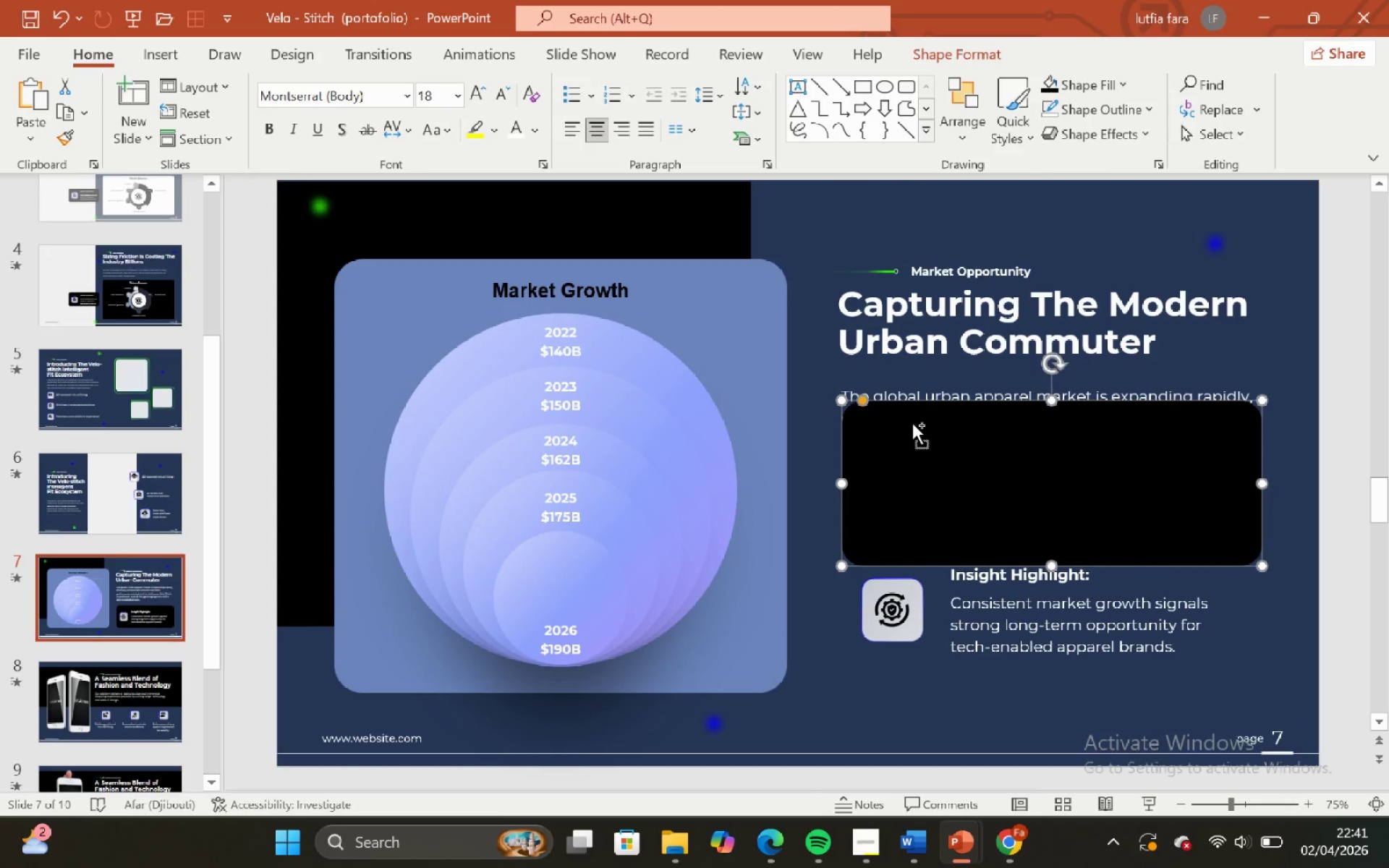 
key(Control+Z)
 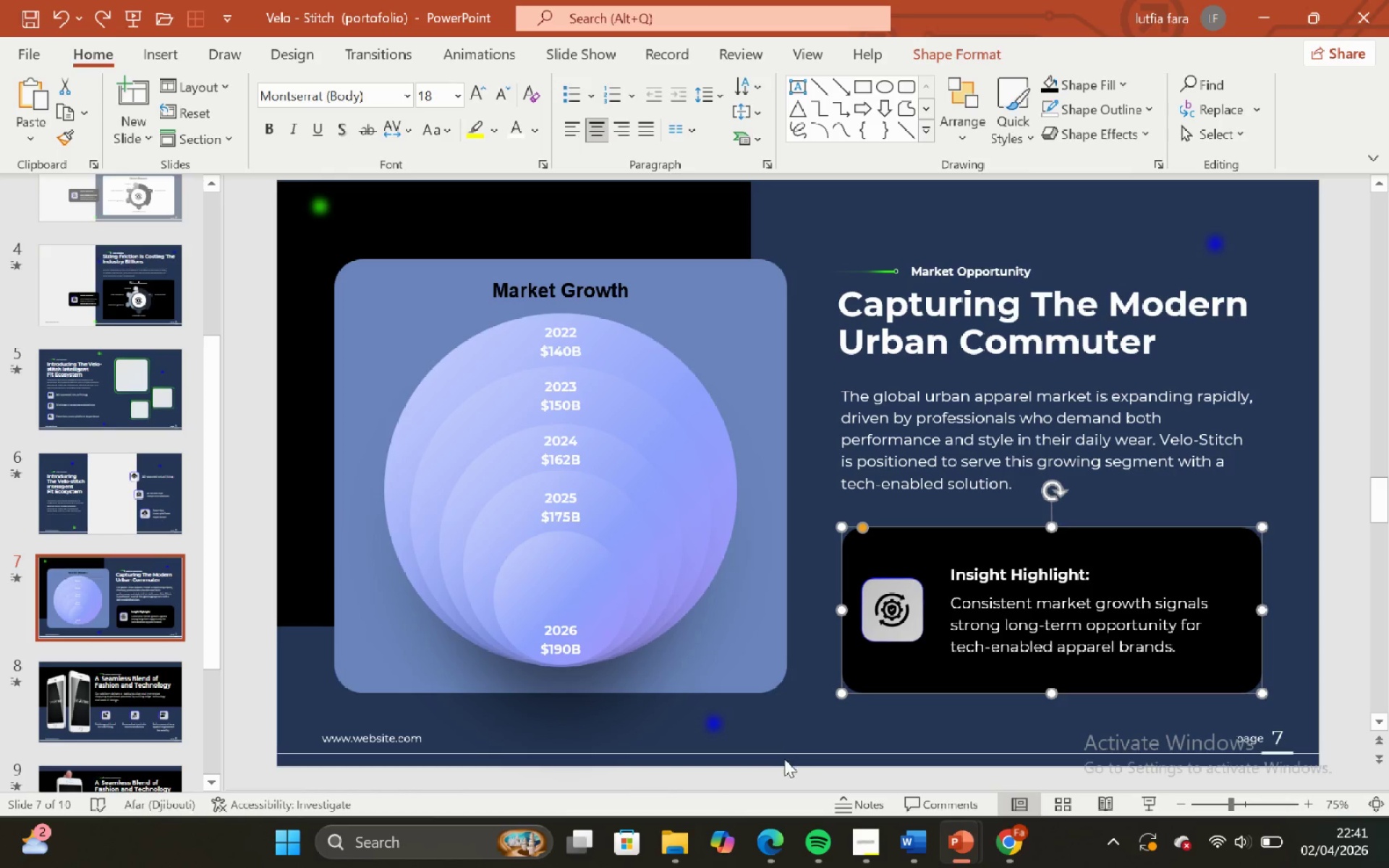 
left_click([789, 723])
 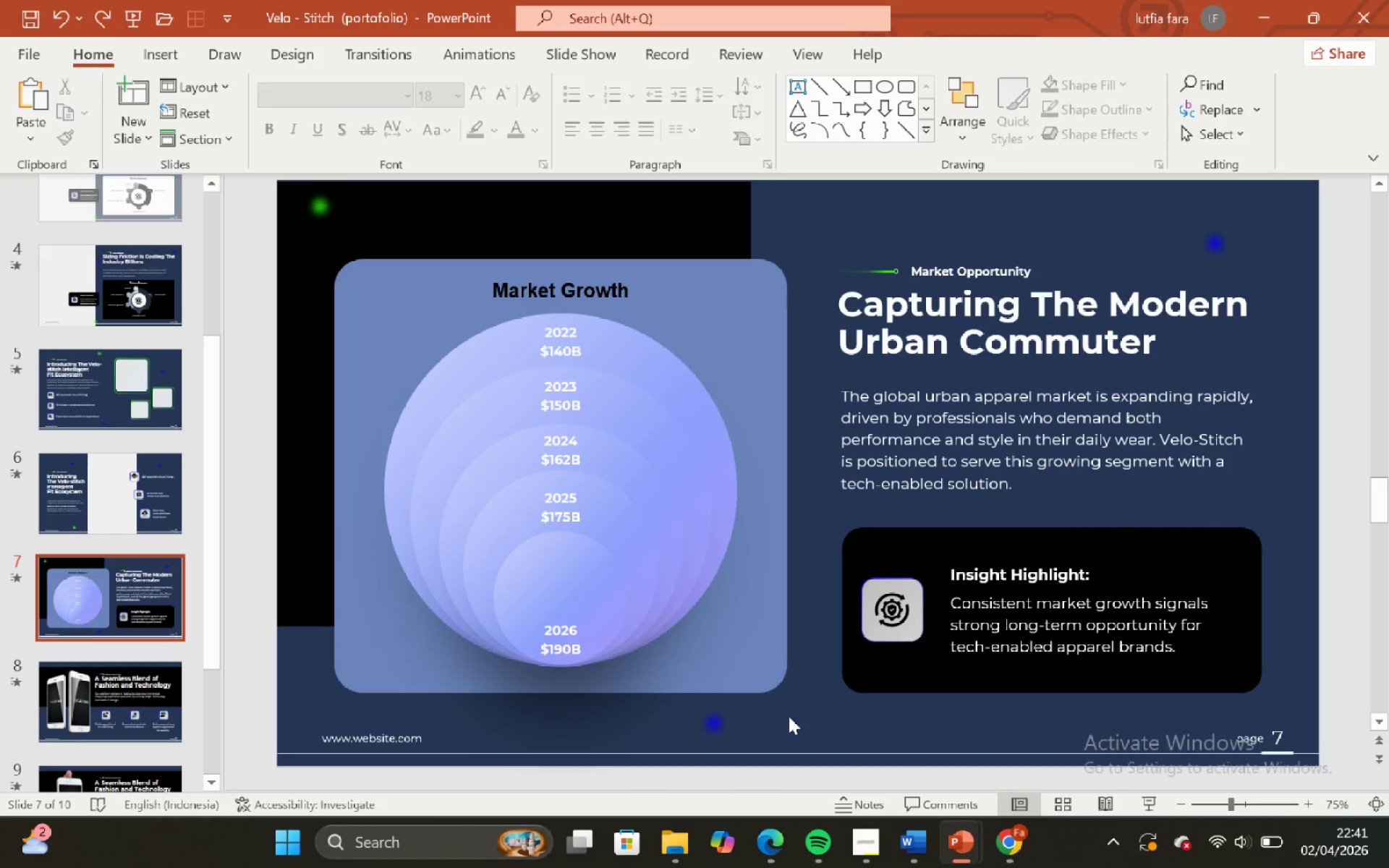 
hold_key(key=ShiftLeft, duration=0.94)
hold_key(key=ControlLeft, duration=0.86)
scroll: coordinate [787, 713], scroll_direction: none, amount: 0.0
 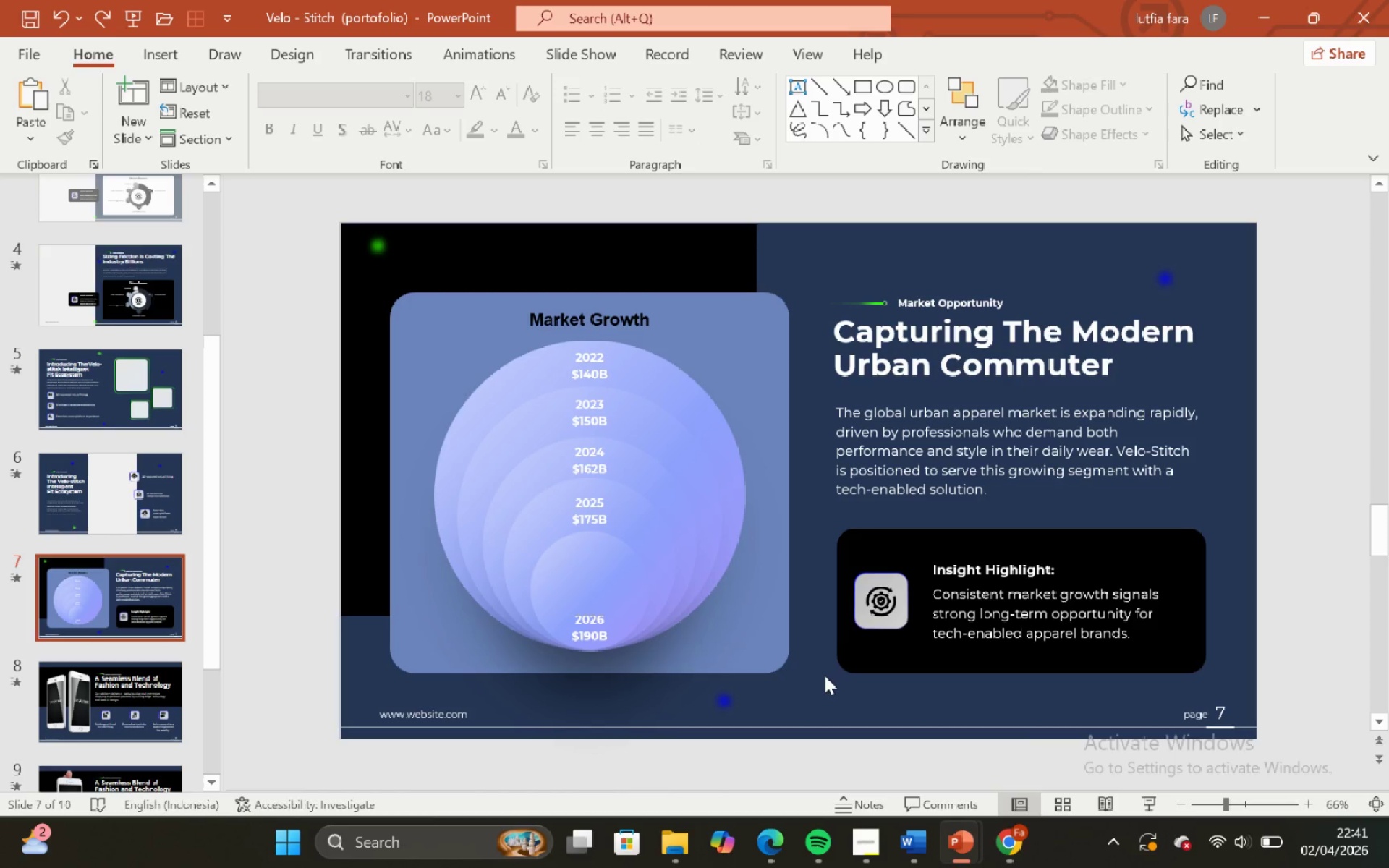 
left_click([838, 663])
 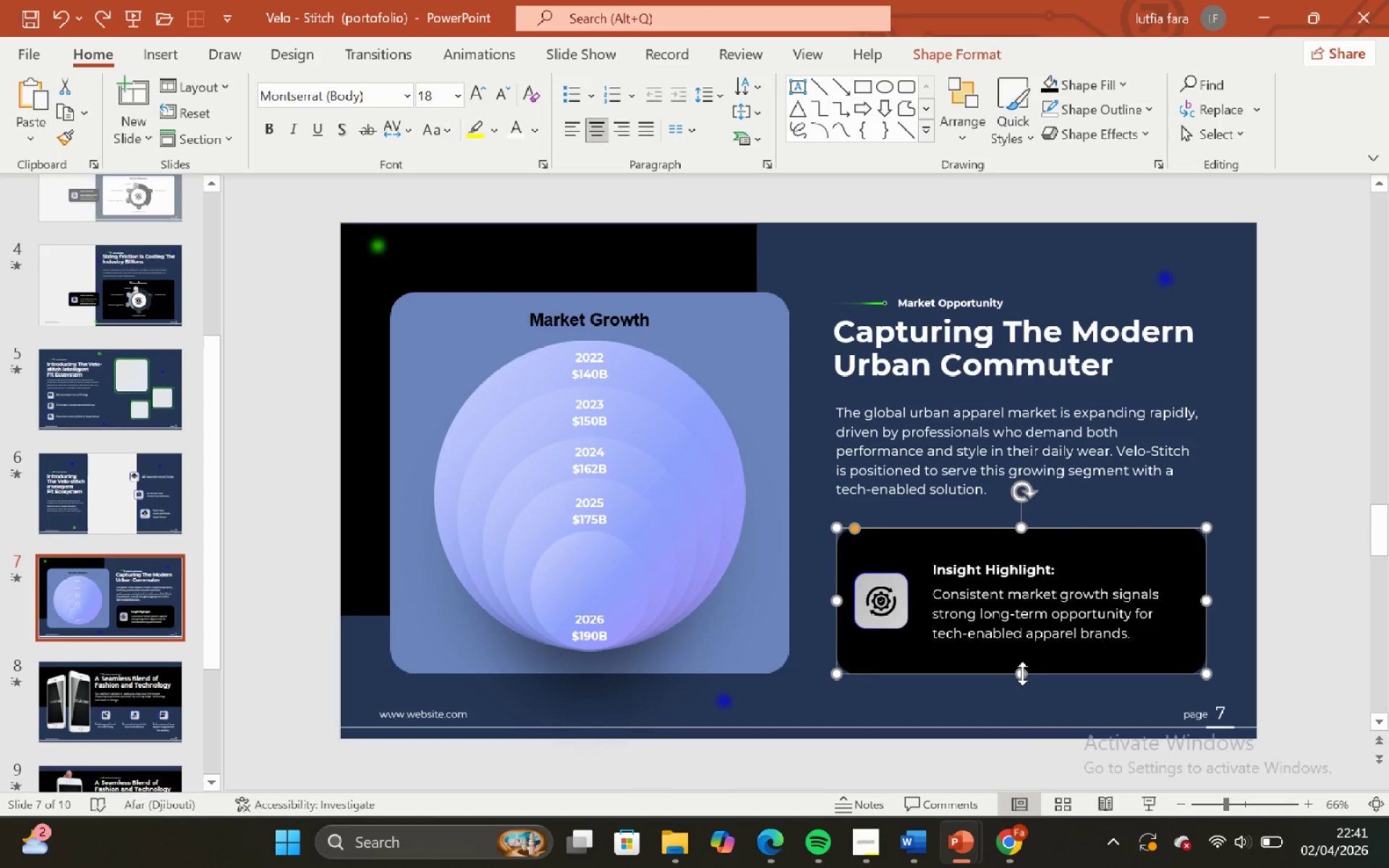 
left_click_drag(start_coordinate=[1022, 673], to_coordinate=[1022, 664])
 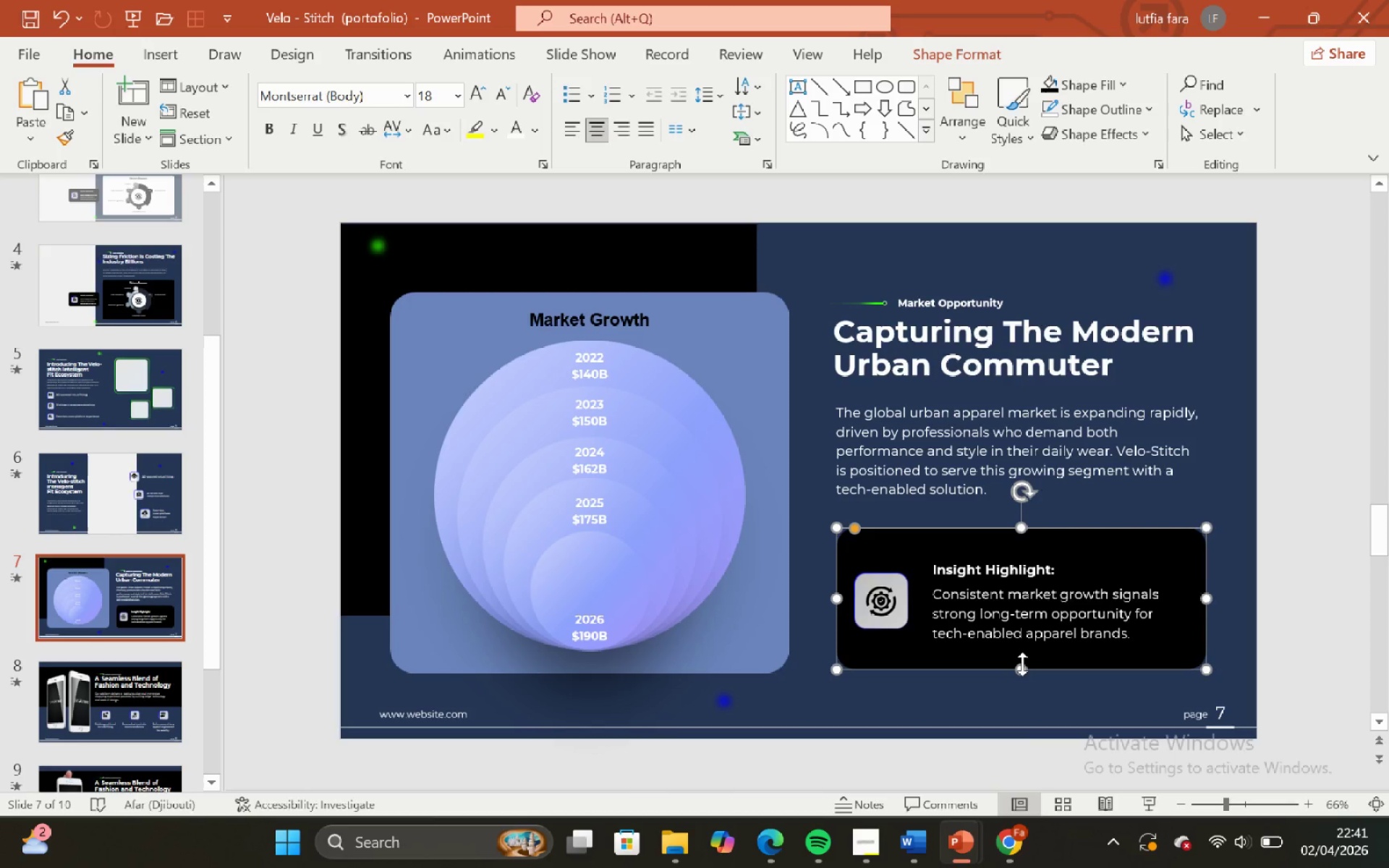 
key(Control+ControlLeft)
 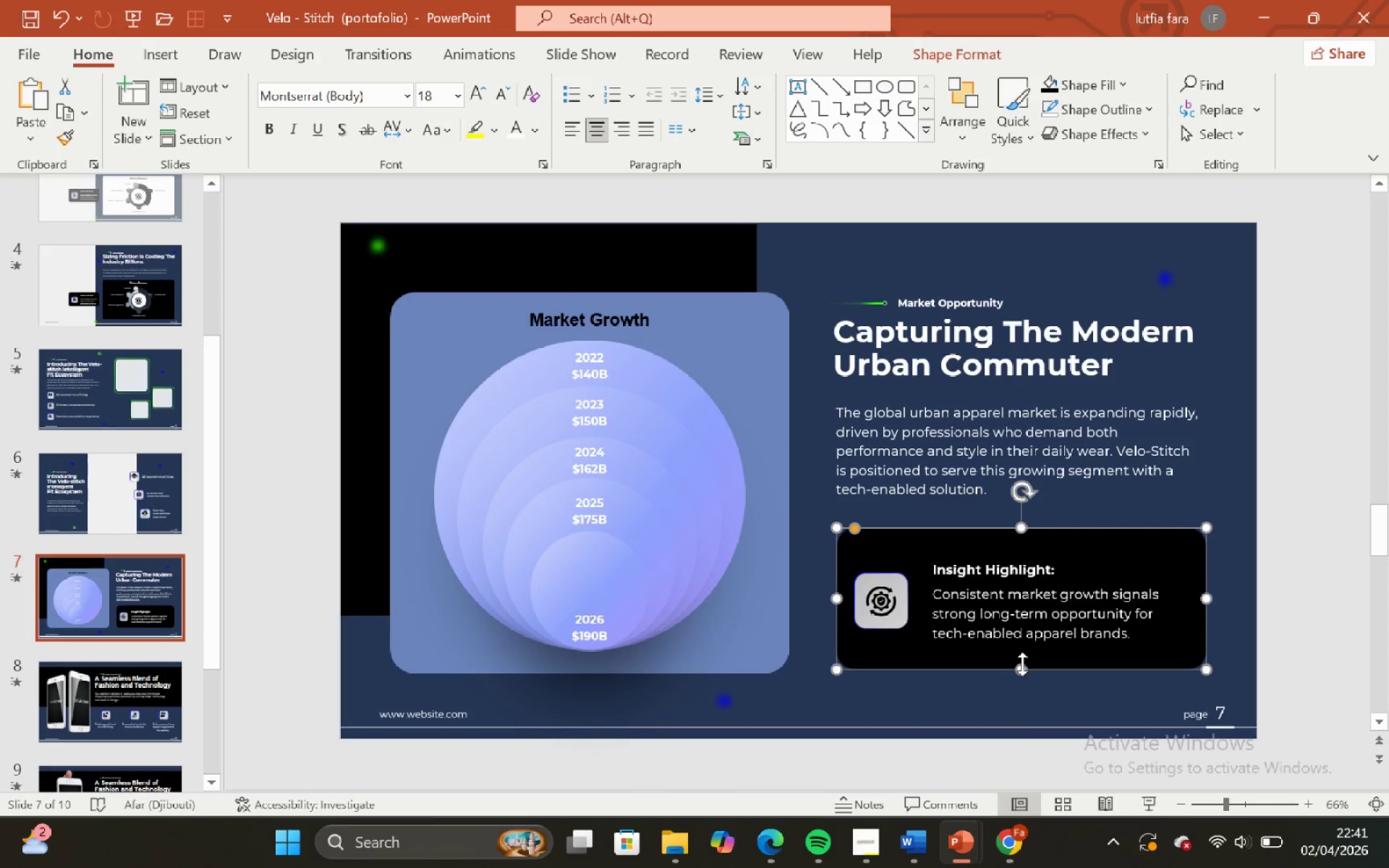 
key(Control+Z)
 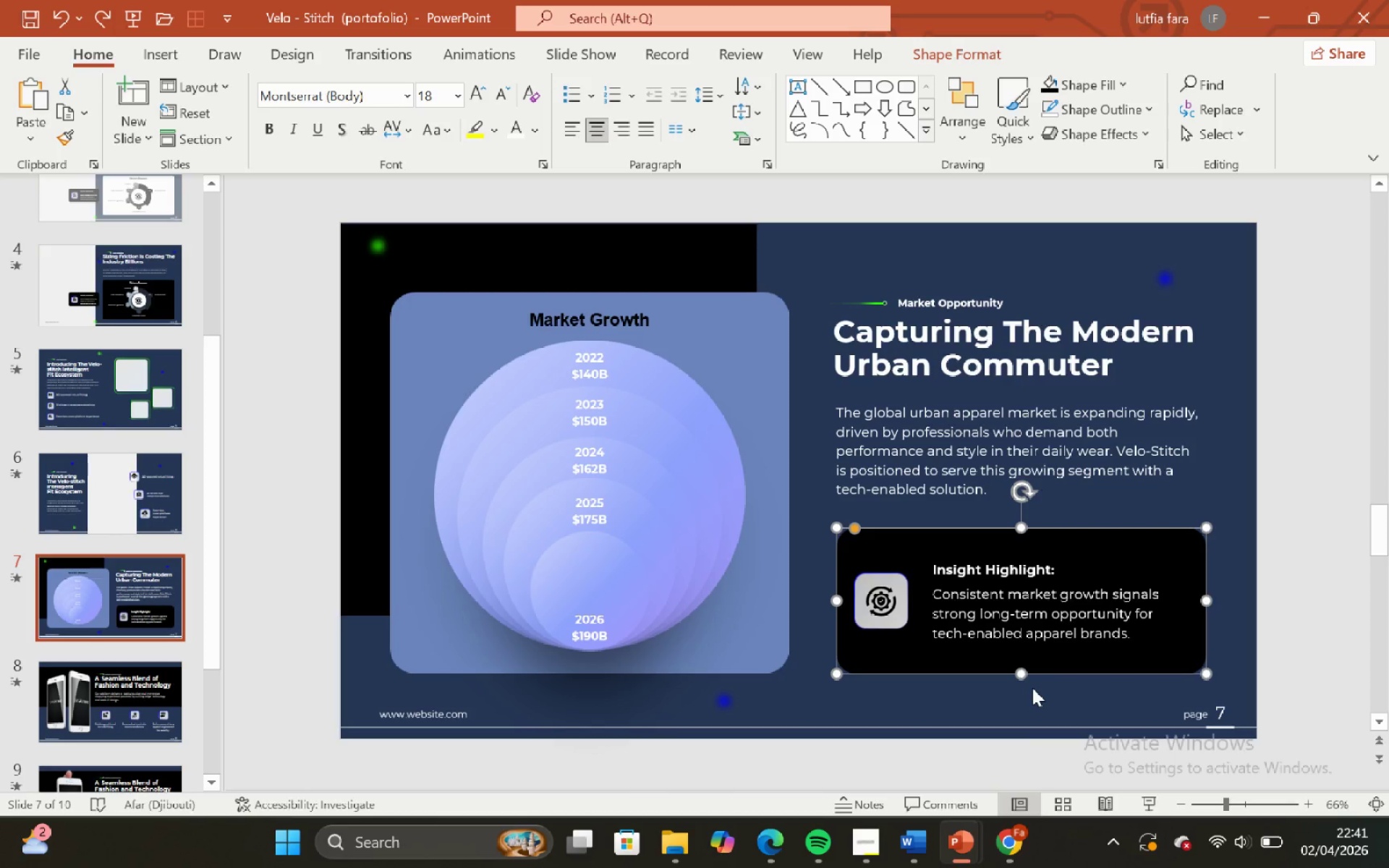 
left_click([1032, 688])
 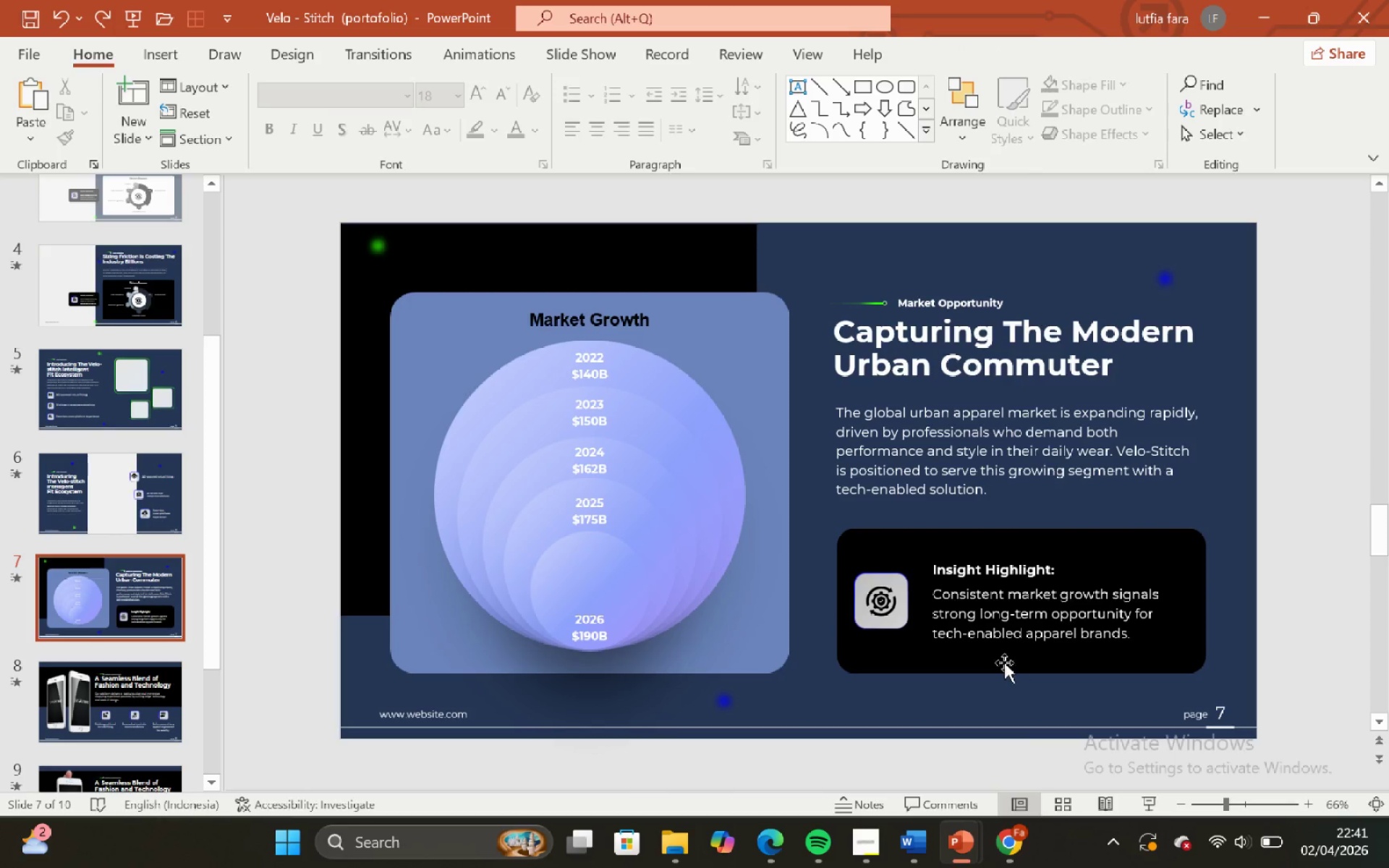 
left_click([1002, 662])
 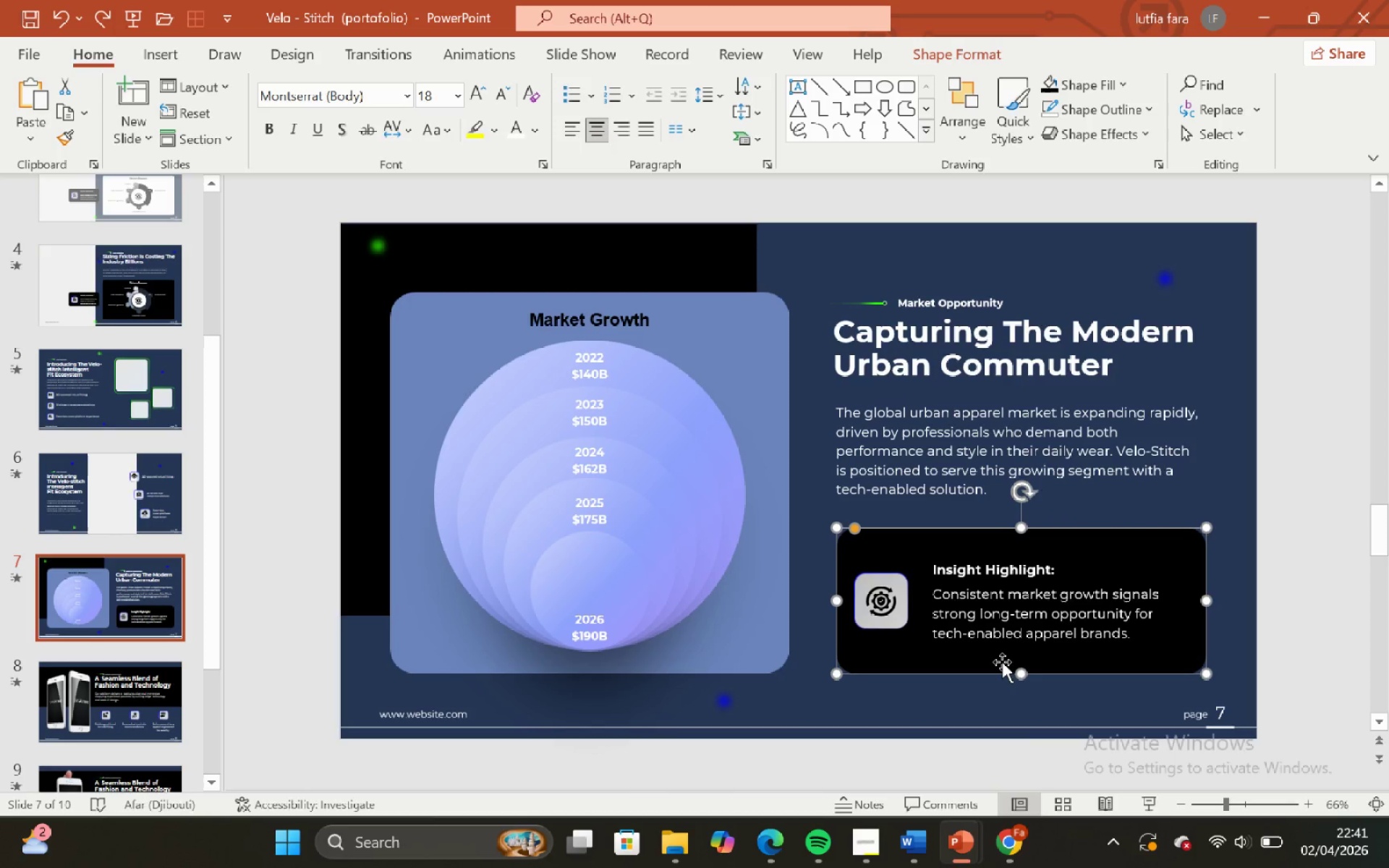 
hold_key(key=ShiftLeft, duration=1.89)
hold_key(key=ControlLeft, duration=1.5)
scroll: coordinate [1002, 662], scroll_direction: down, amount: 1.0
 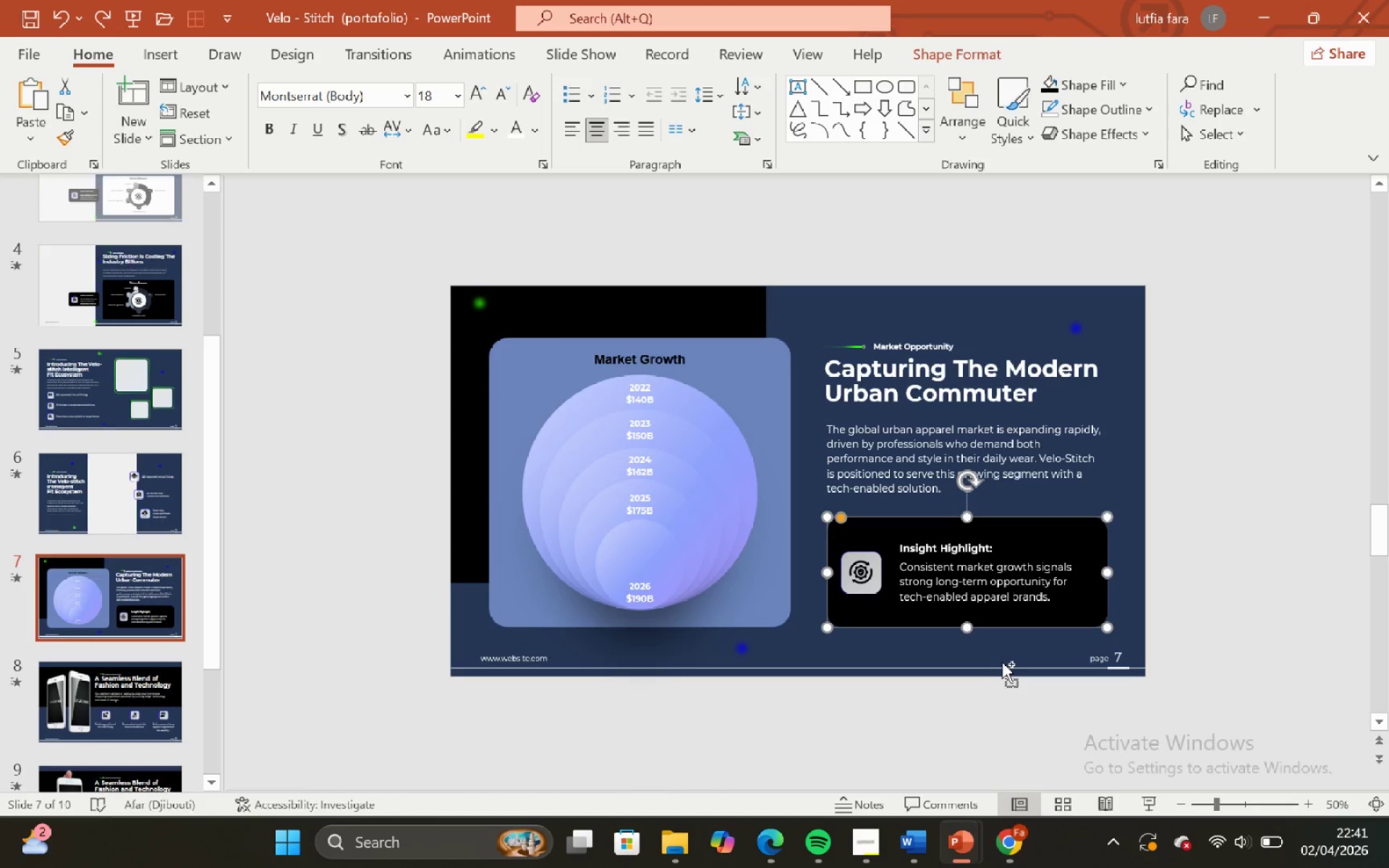 
key(Control+Shift+ControlLeft)
 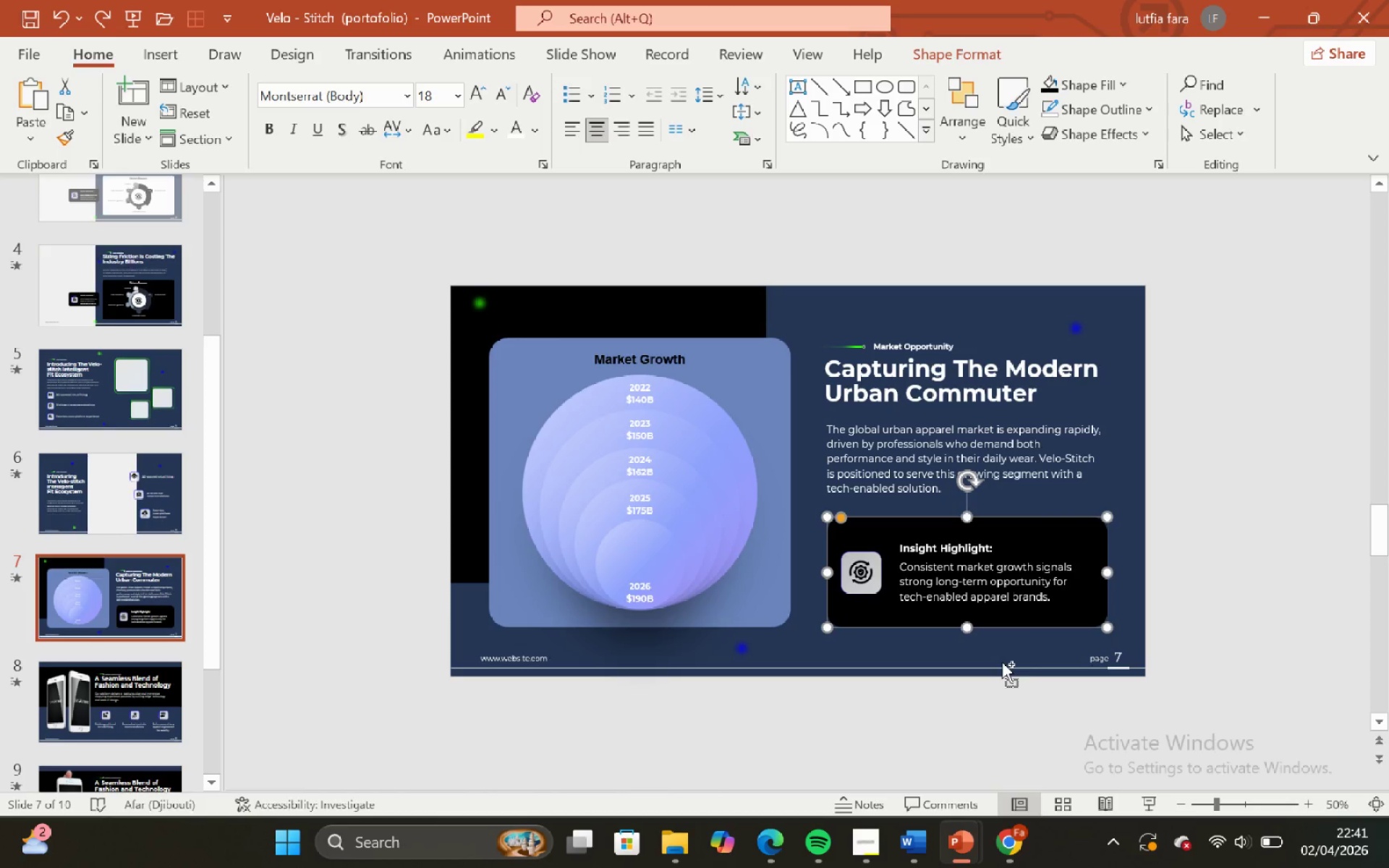 
key(Control+Shift+ControlLeft)
 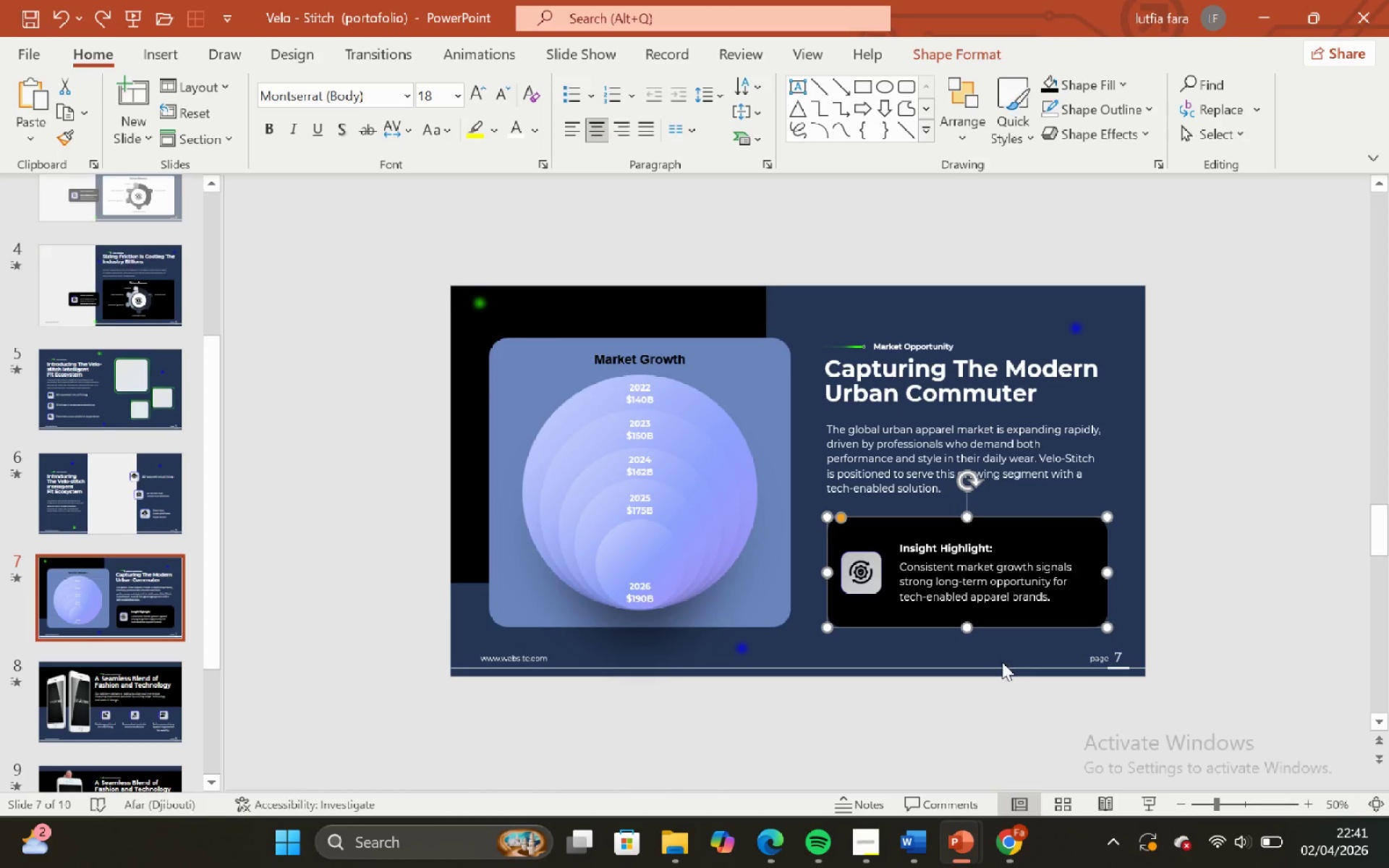 
key(Control+Shift+ControlLeft)
 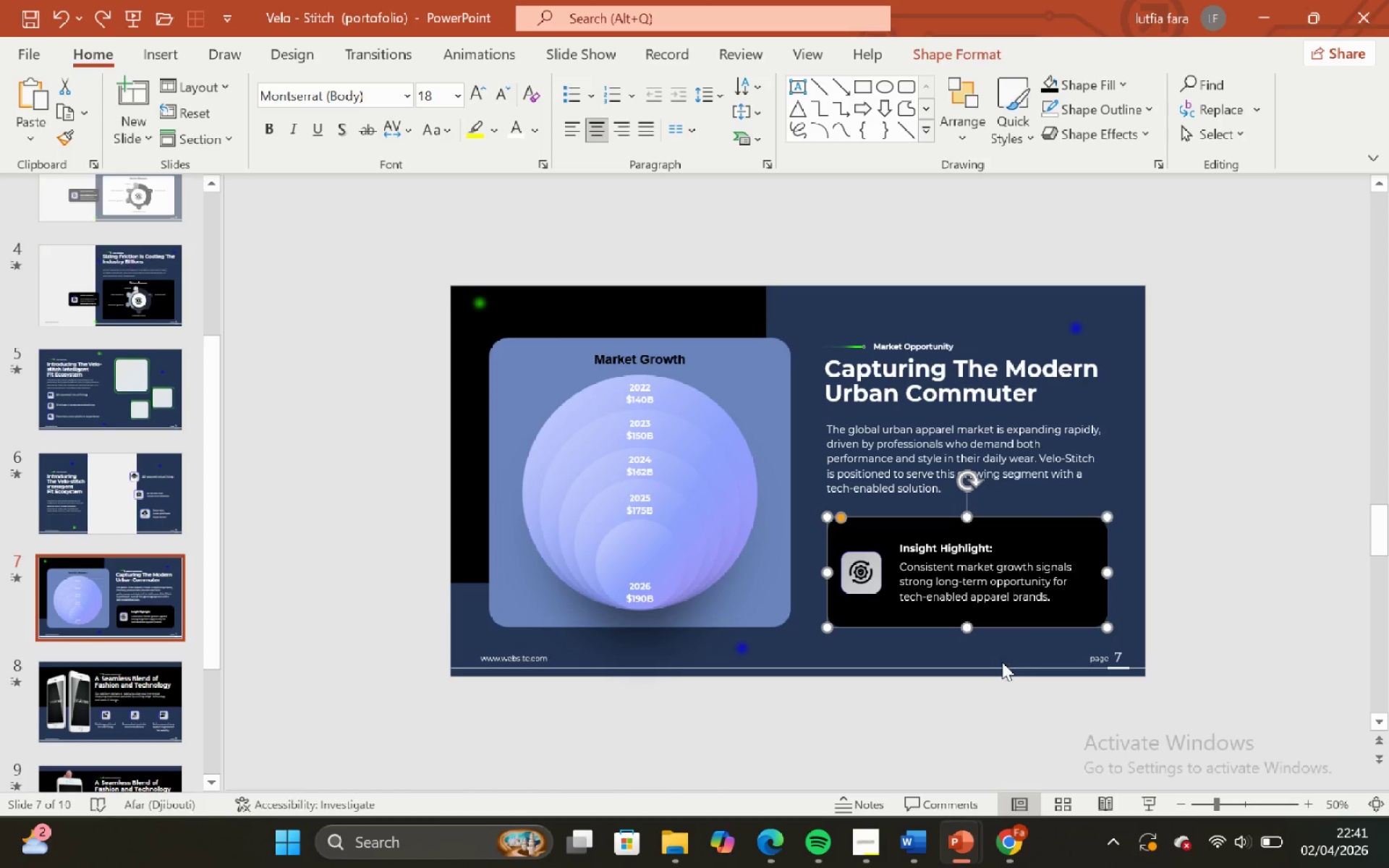 
key(Control+Shift+ControlLeft)
 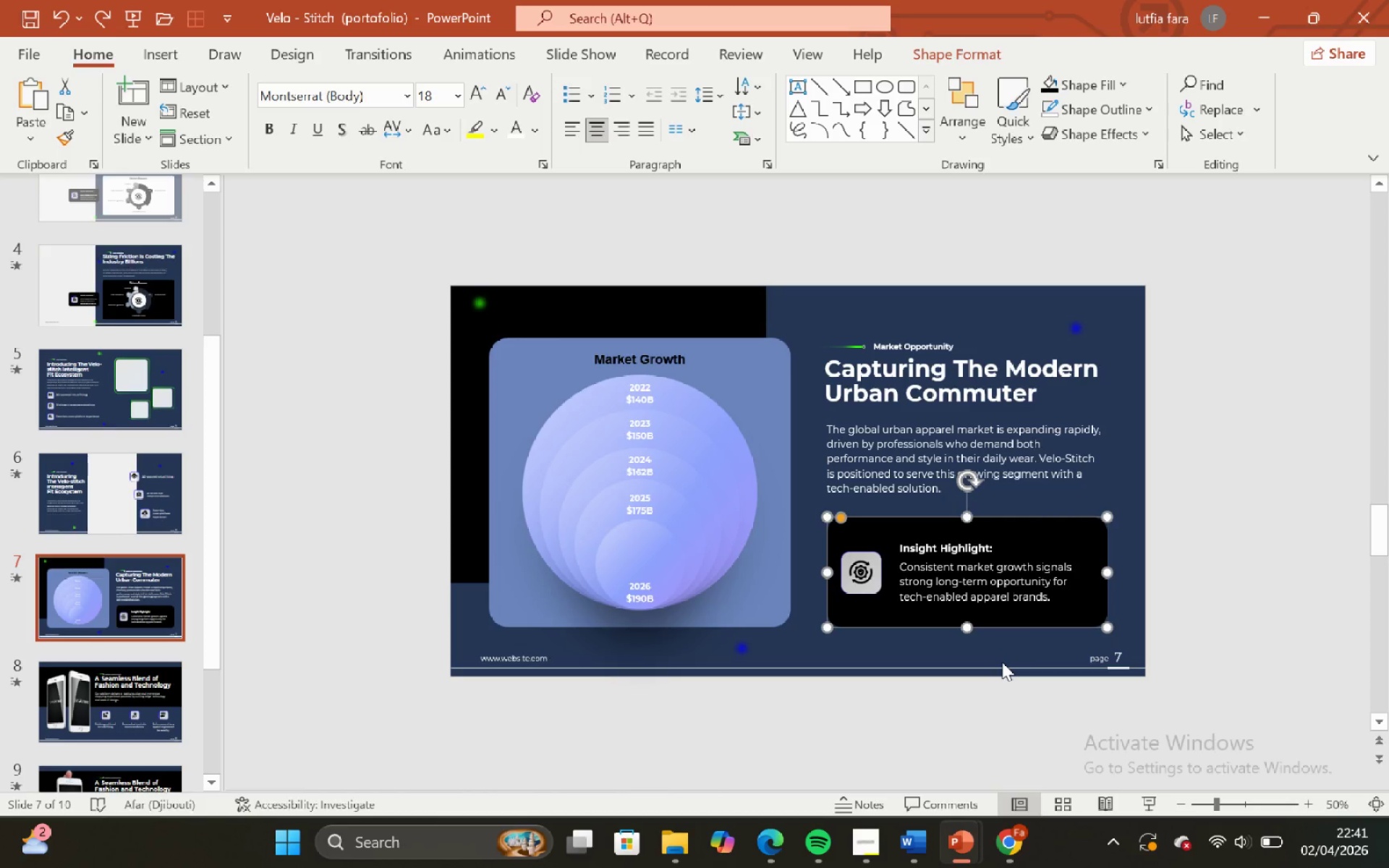 
hold_key(key=ShiftLeft, duration=1.97)
hold_key(key=ControlLeft, duration=1.52)
scroll: coordinate [1002, 662], scroll_direction: none, amount: 0.0
 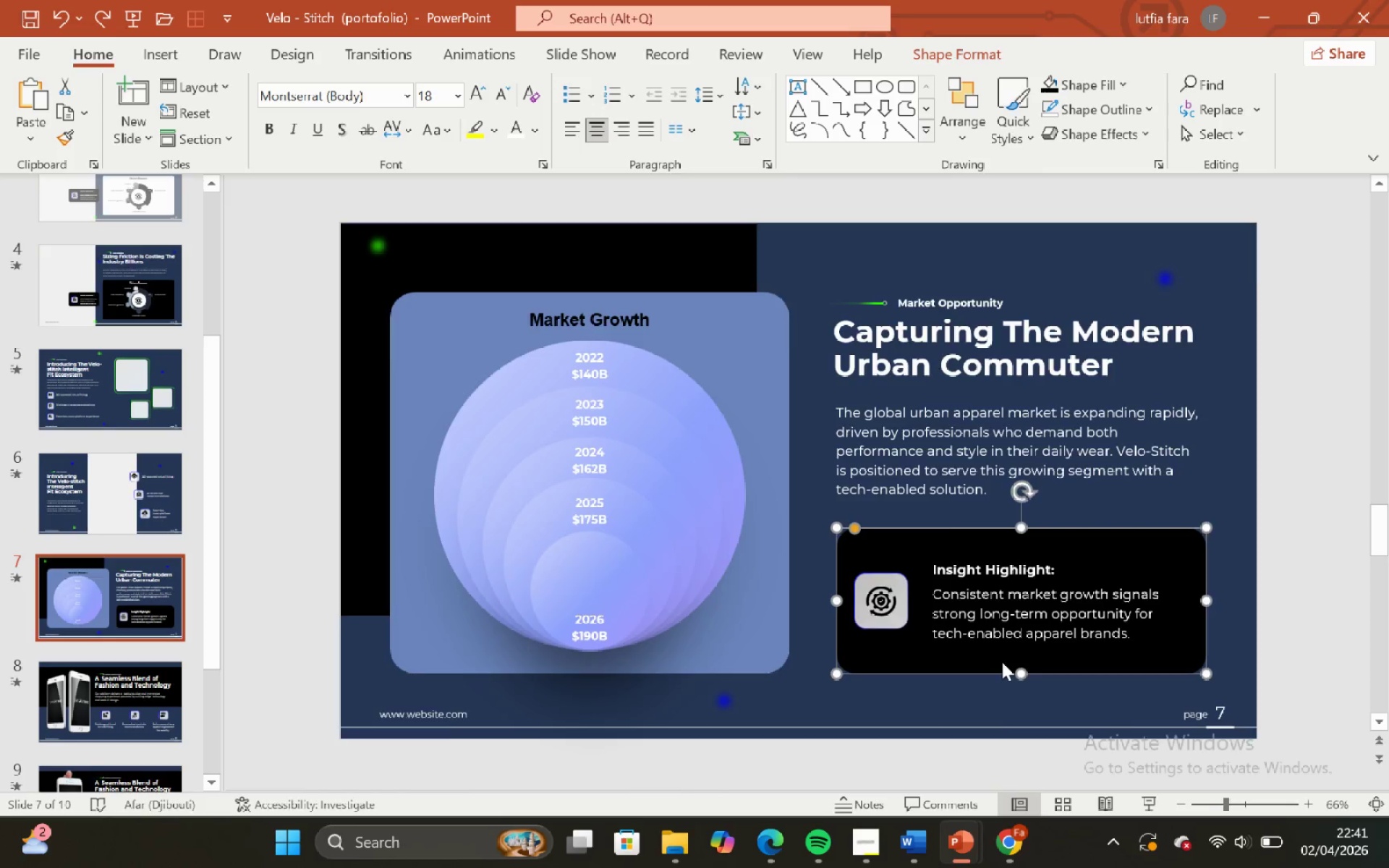 
hold_key(key=ControlLeft, duration=0.41)
 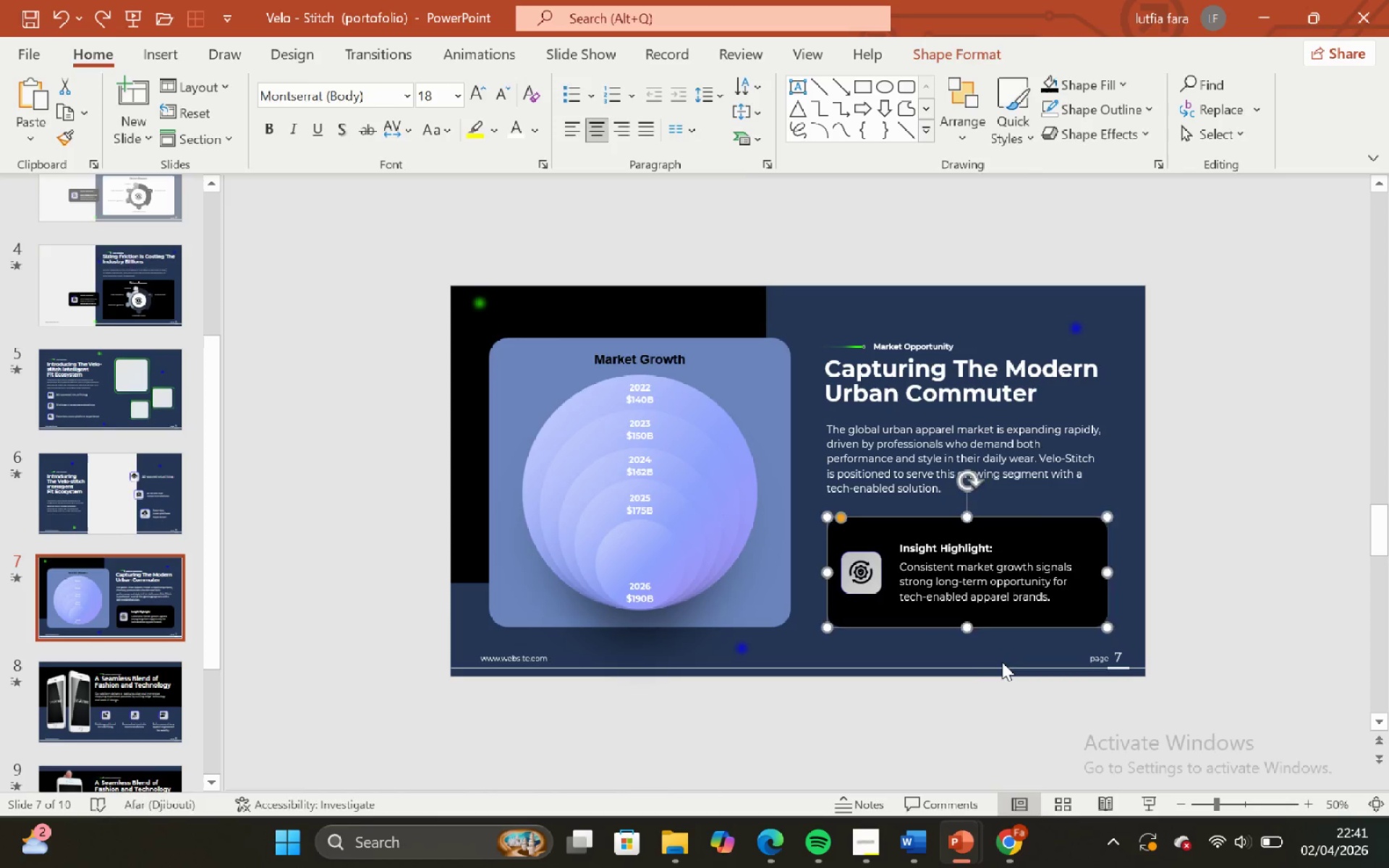 
left_click([1002, 662])
 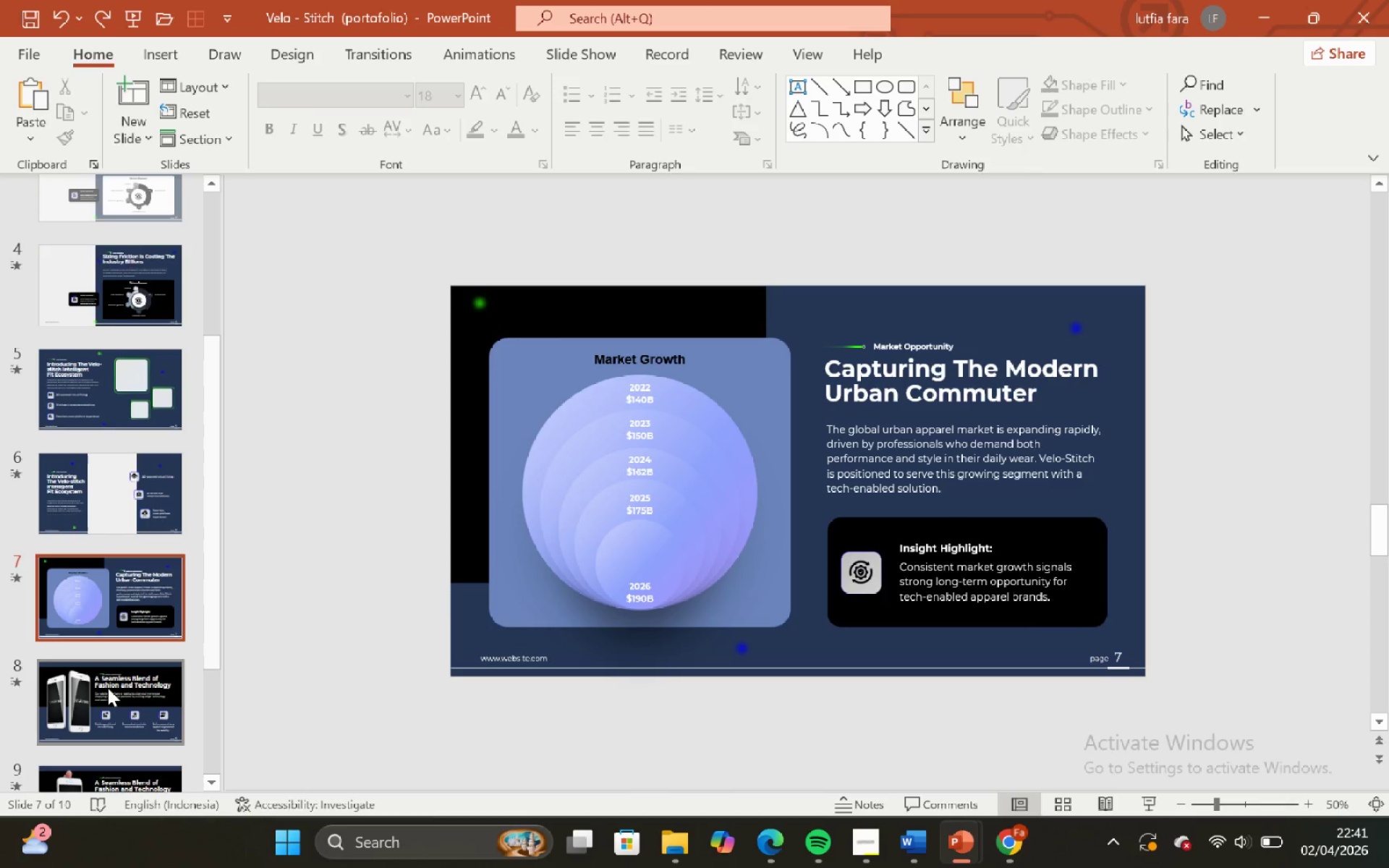 
left_click([105, 689])
 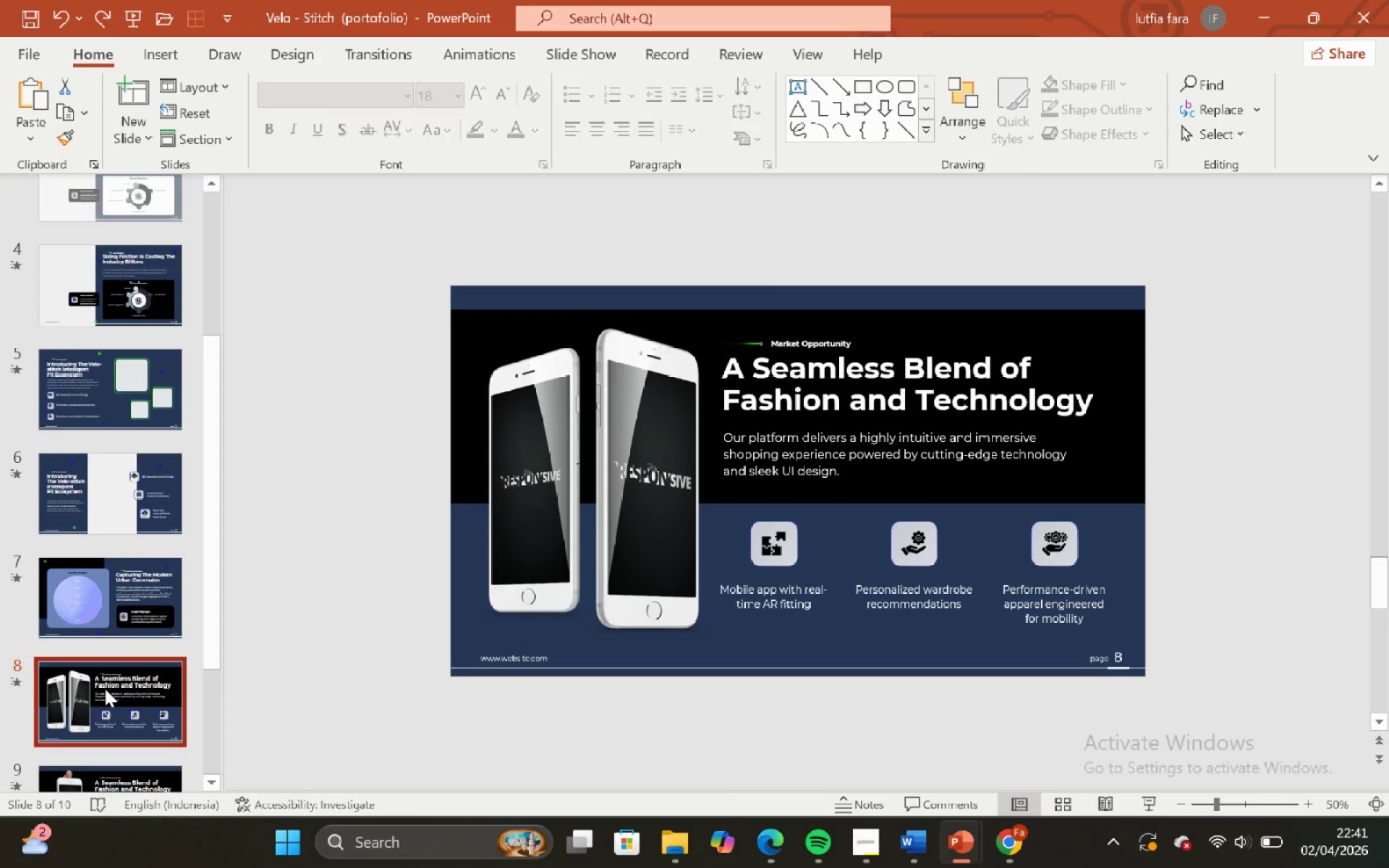 
scroll: coordinate [86, 718], scroll_direction: down, amount: 4.0
 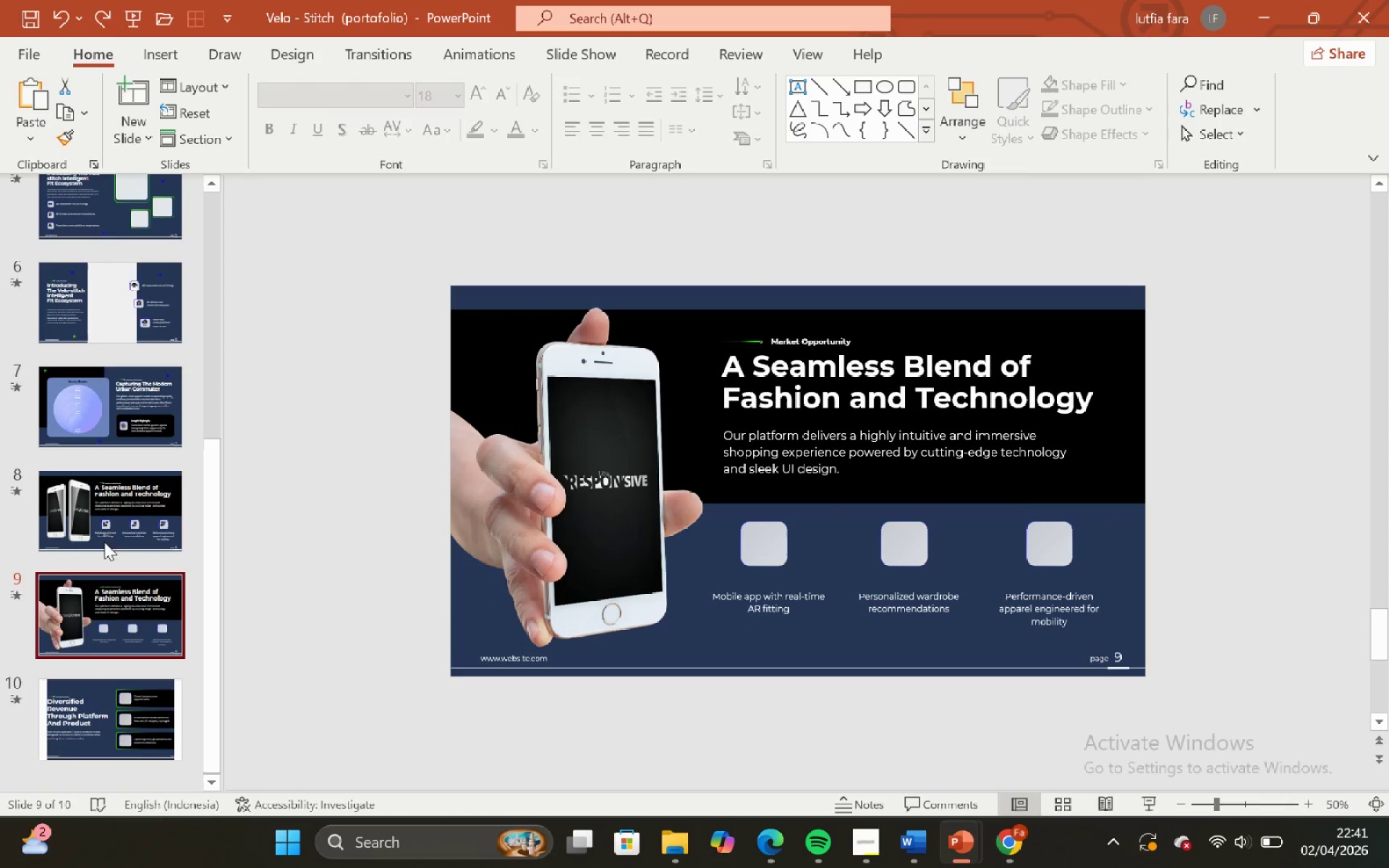 
left_click([103, 534])
 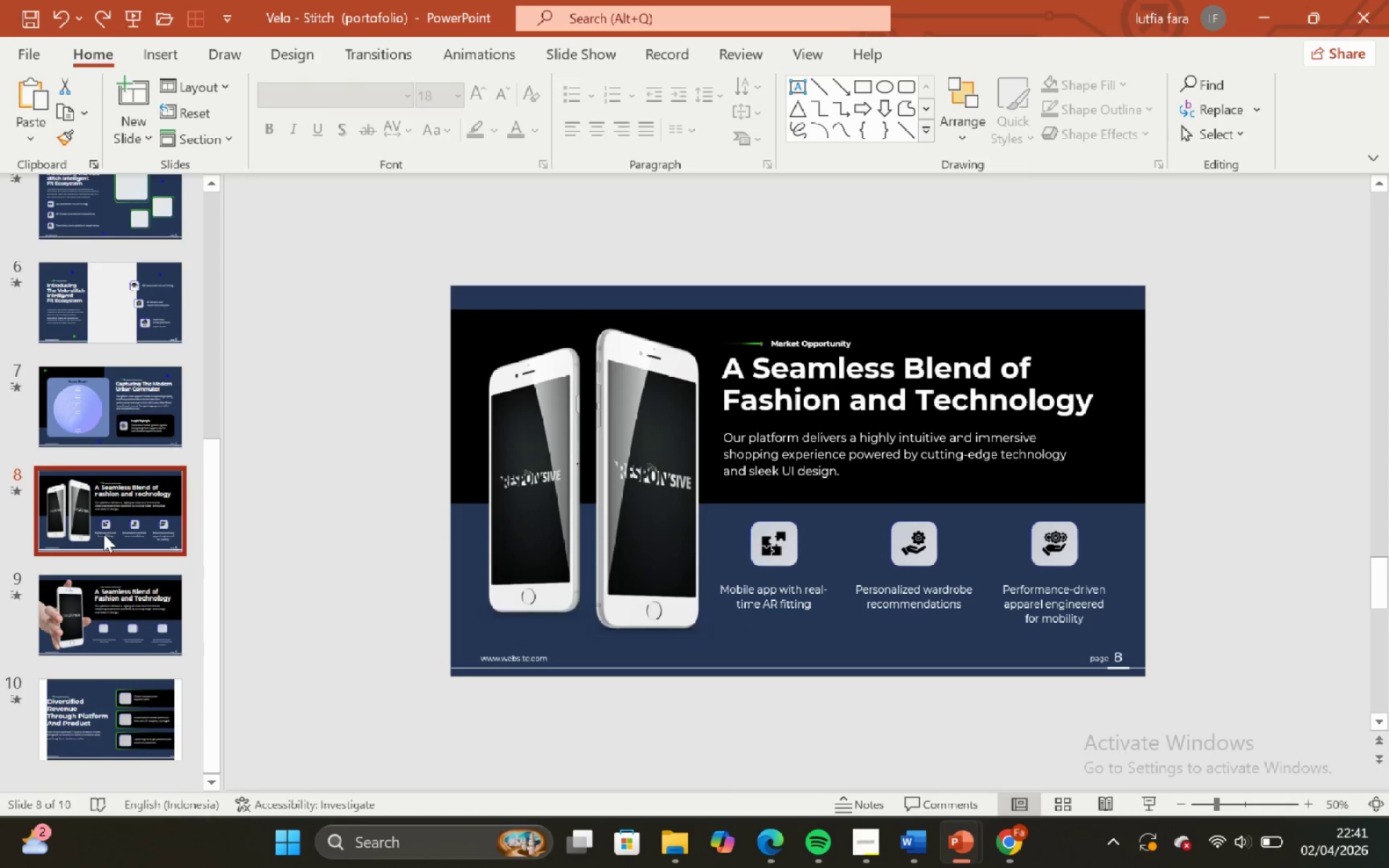 
scroll: coordinate [103, 534], scroll_direction: up, amount: 1.0
 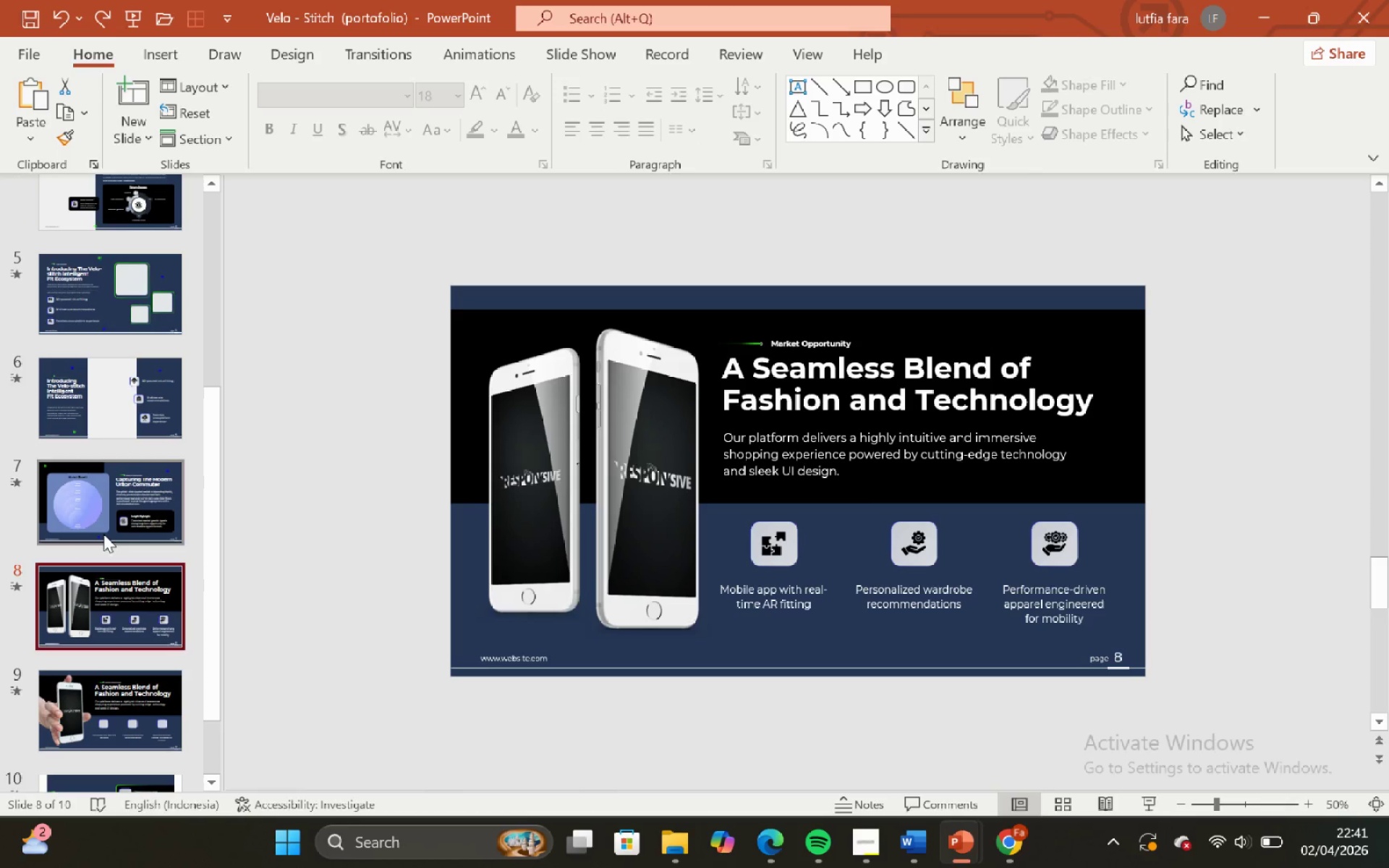 
left_click([103, 534])
 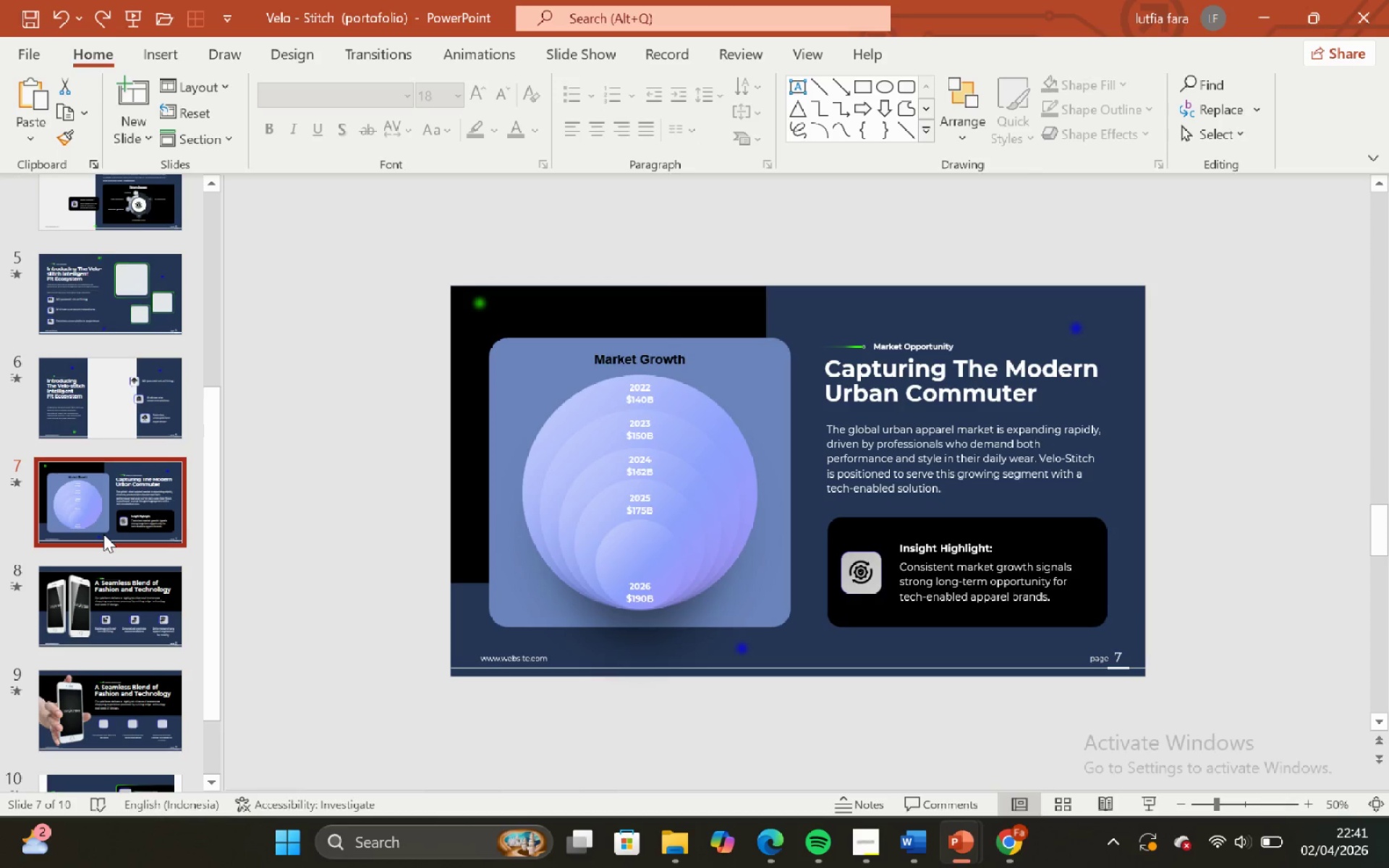 
scroll: coordinate [103, 534], scroll_direction: up, amount: 1.0
 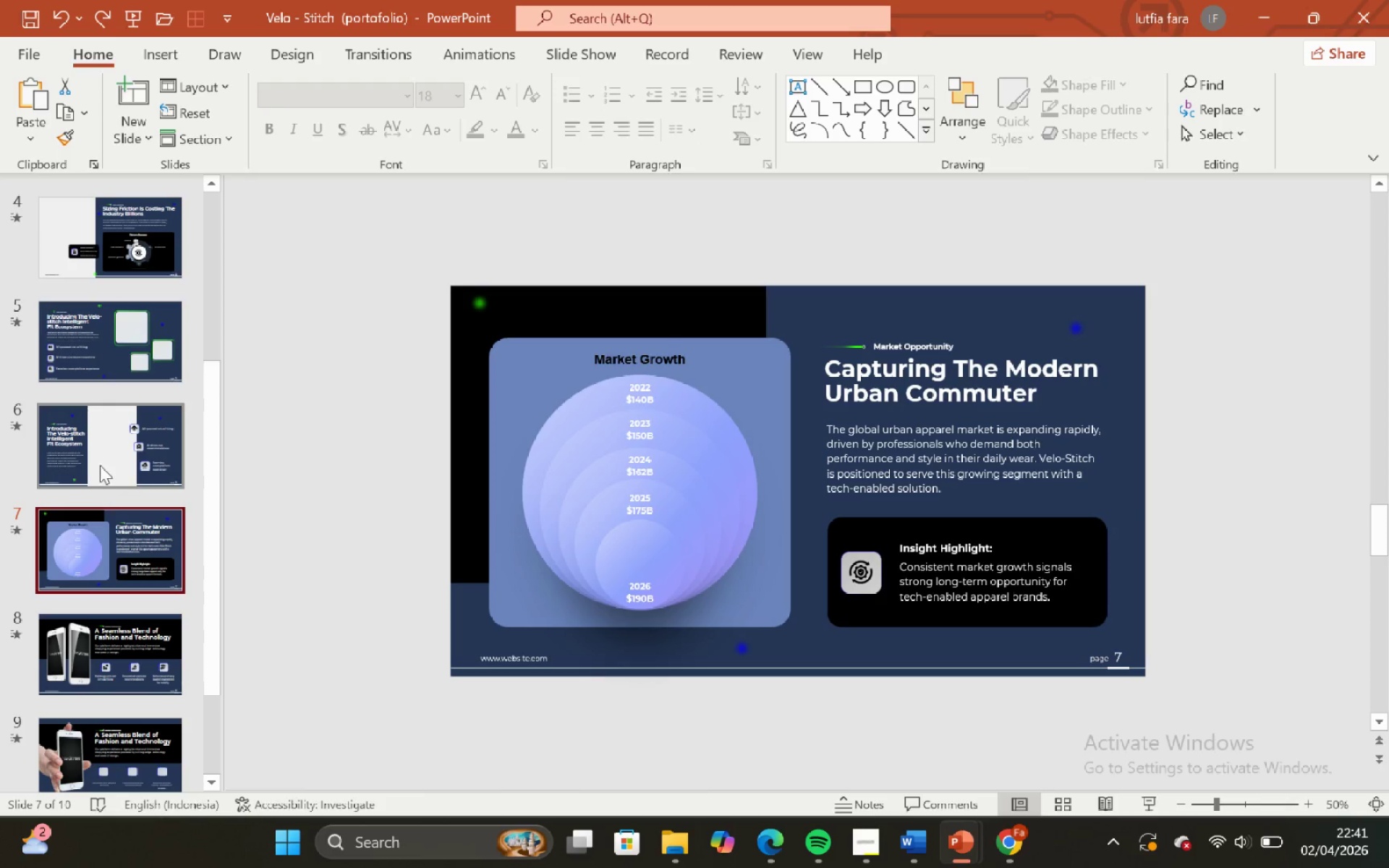 
left_click([103, 455])
 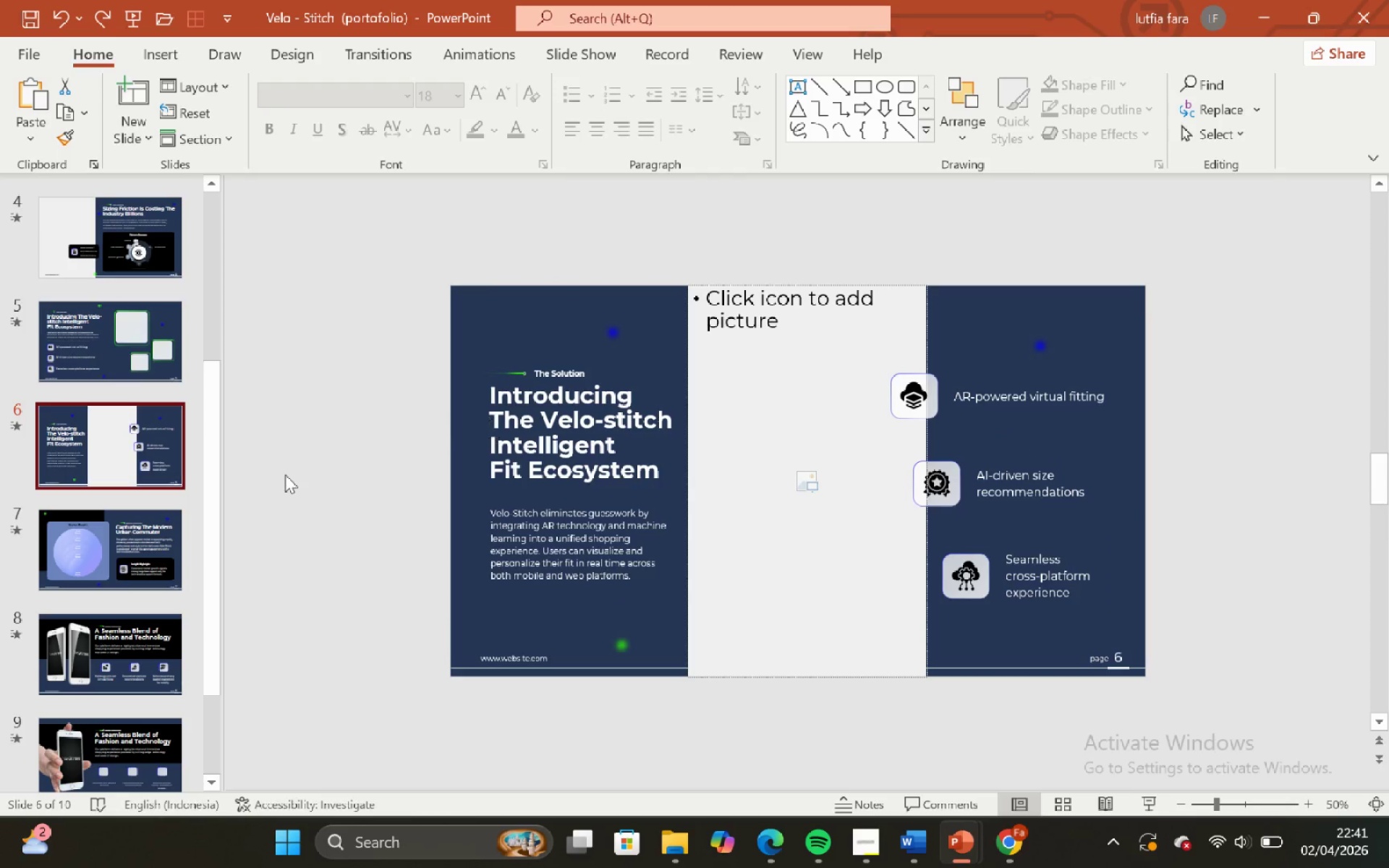 
scroll: coordinate [115, 657], scroll_direction: down, amount: 8.0
 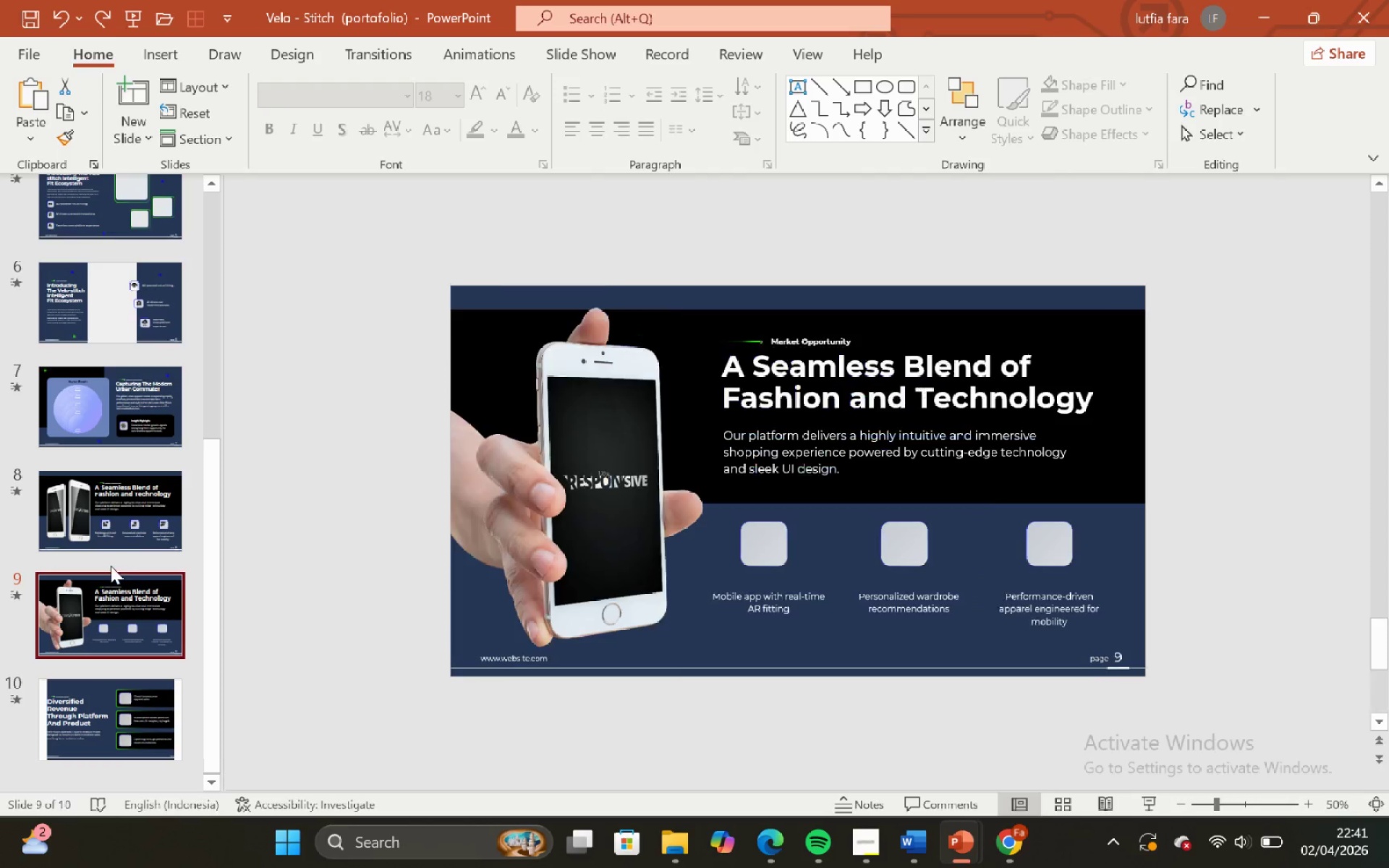 
left_click([105, 523])
 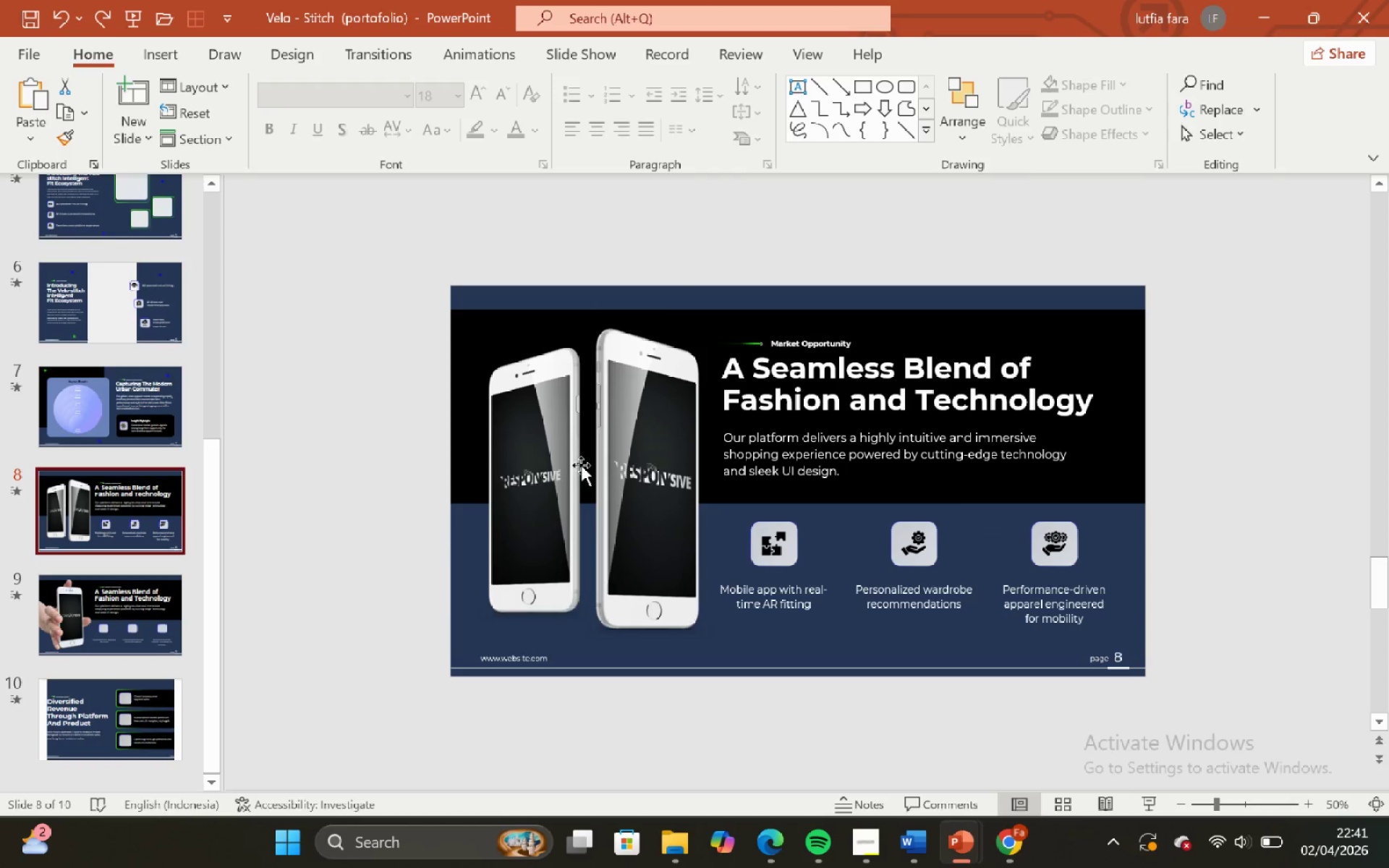 
left_click([552, 434])
 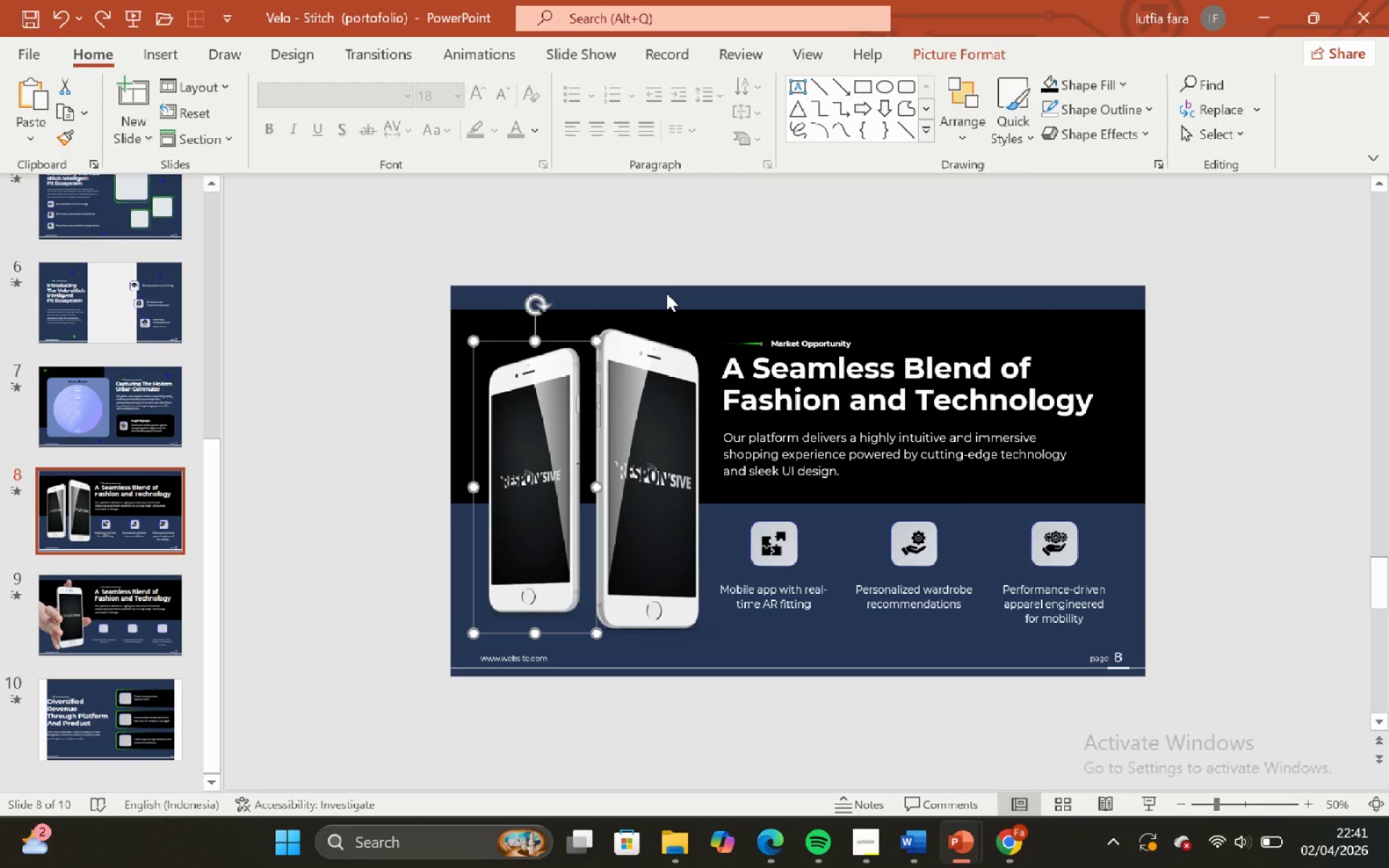 
left_click([666, 293])
 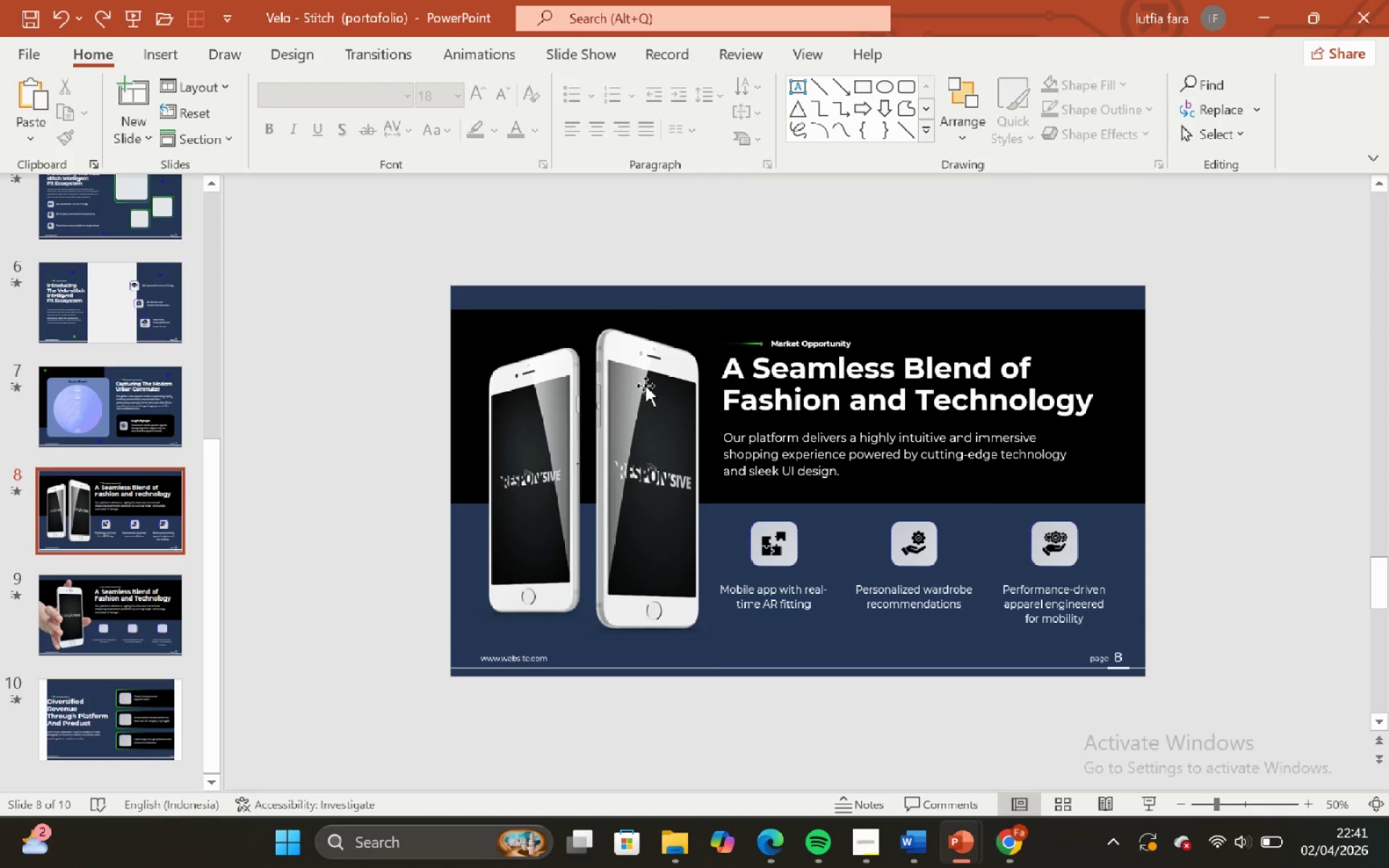 
left_click([645, 386])
 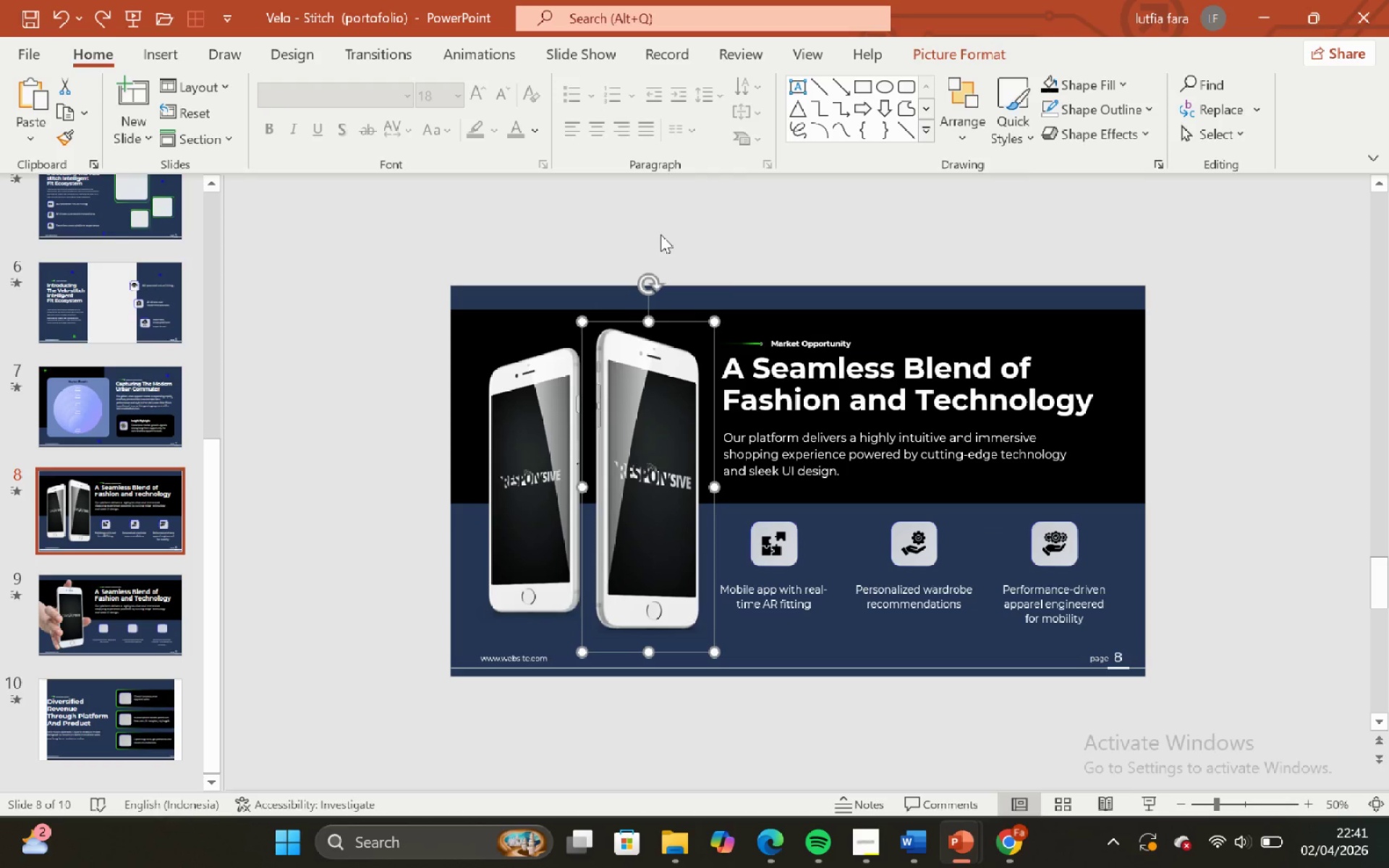 
left_click([660, 234])
 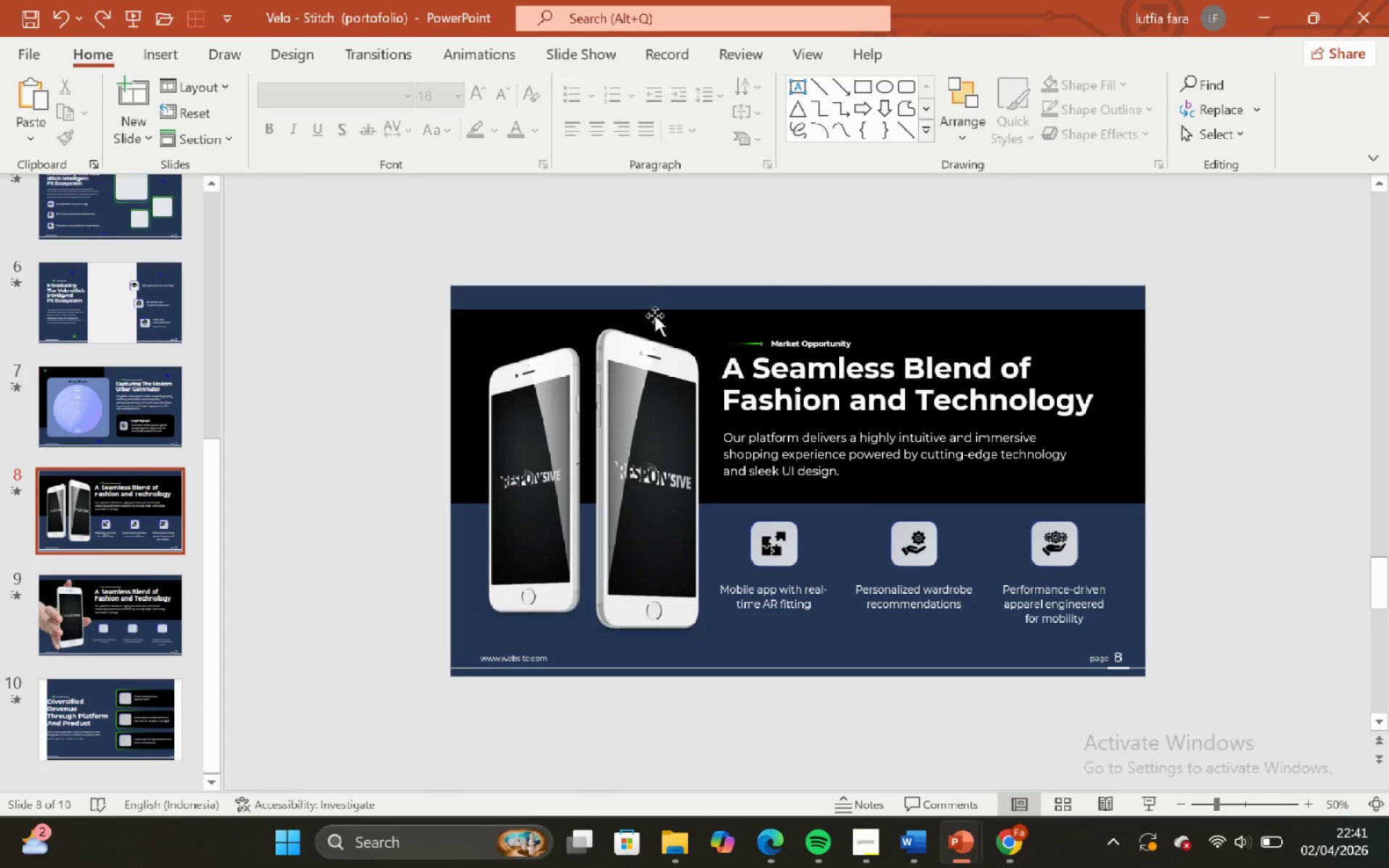 
left_click([745, 376])
 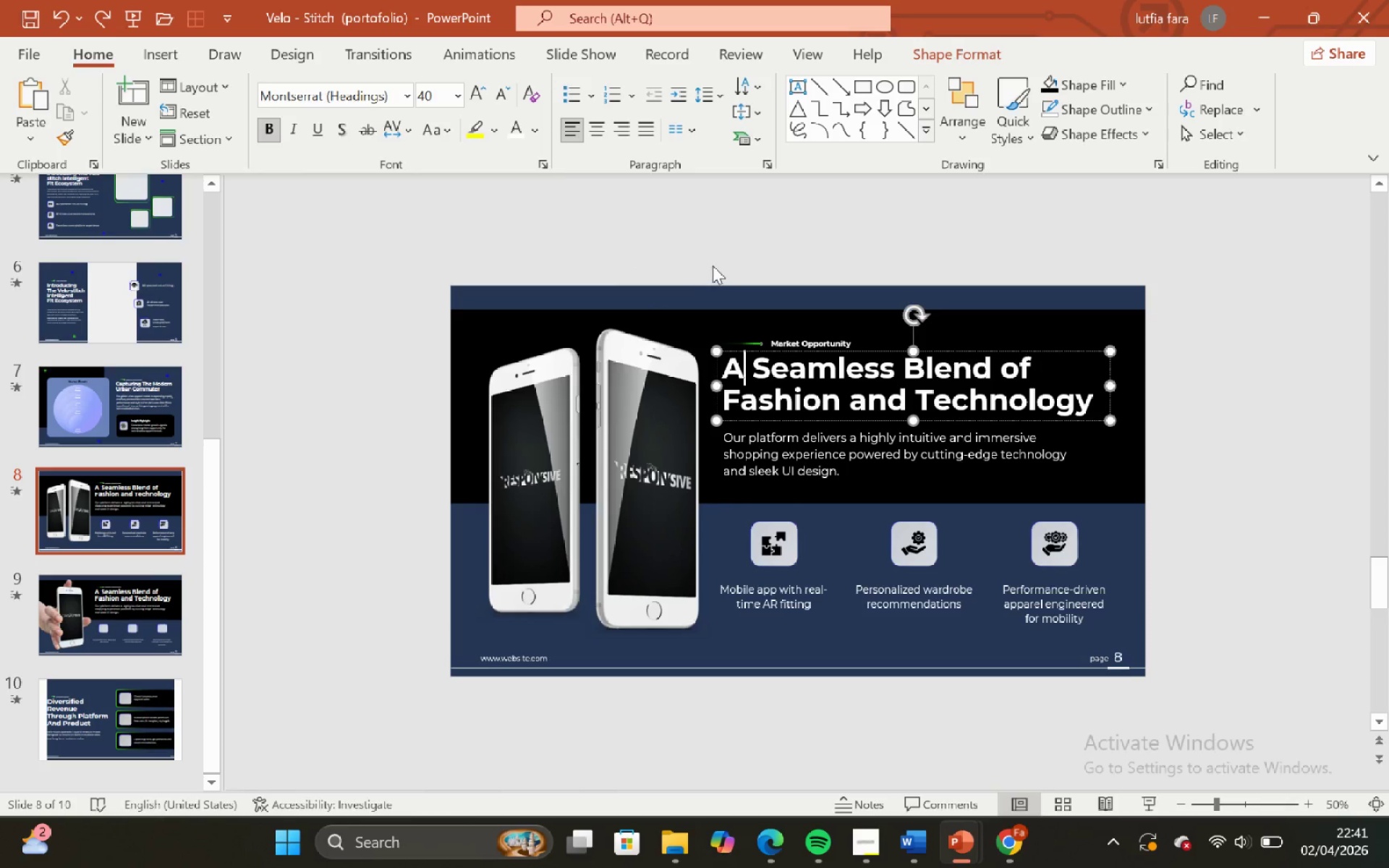 
left_click([713, 265])
 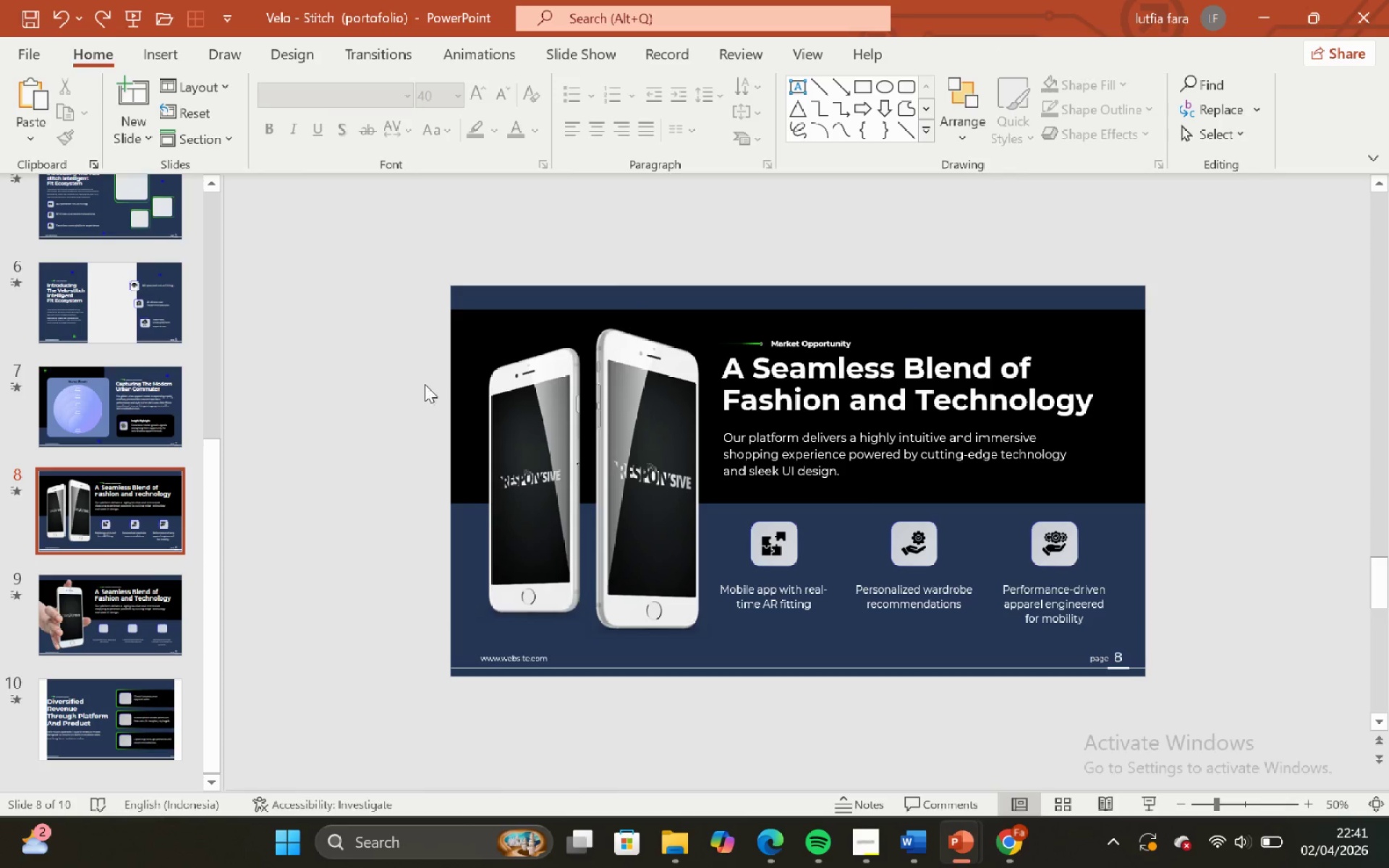 
left_click([117, 726])
 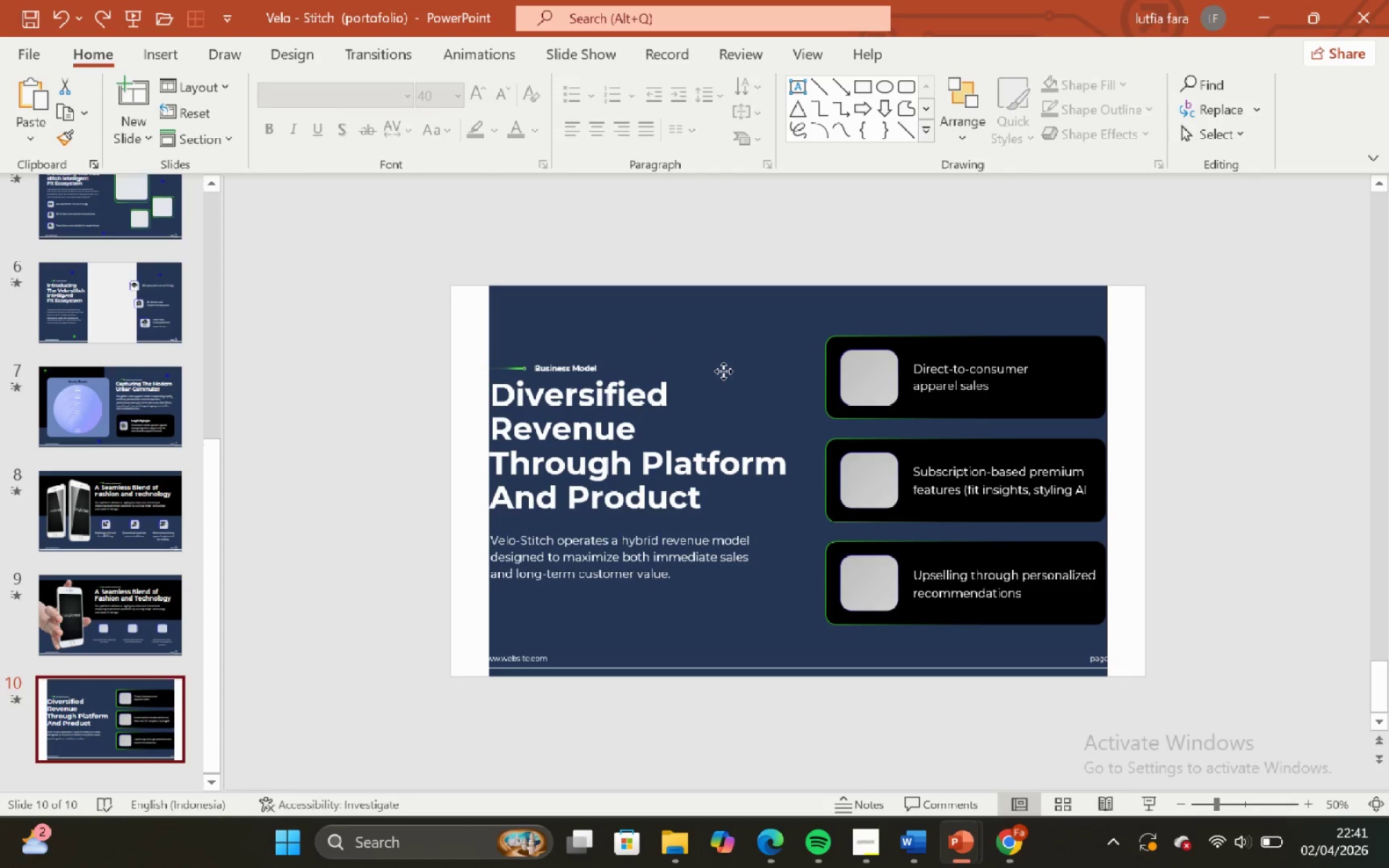 
scroll: coordinate [56, 633], scroll_direction: down, amount: 3.0
 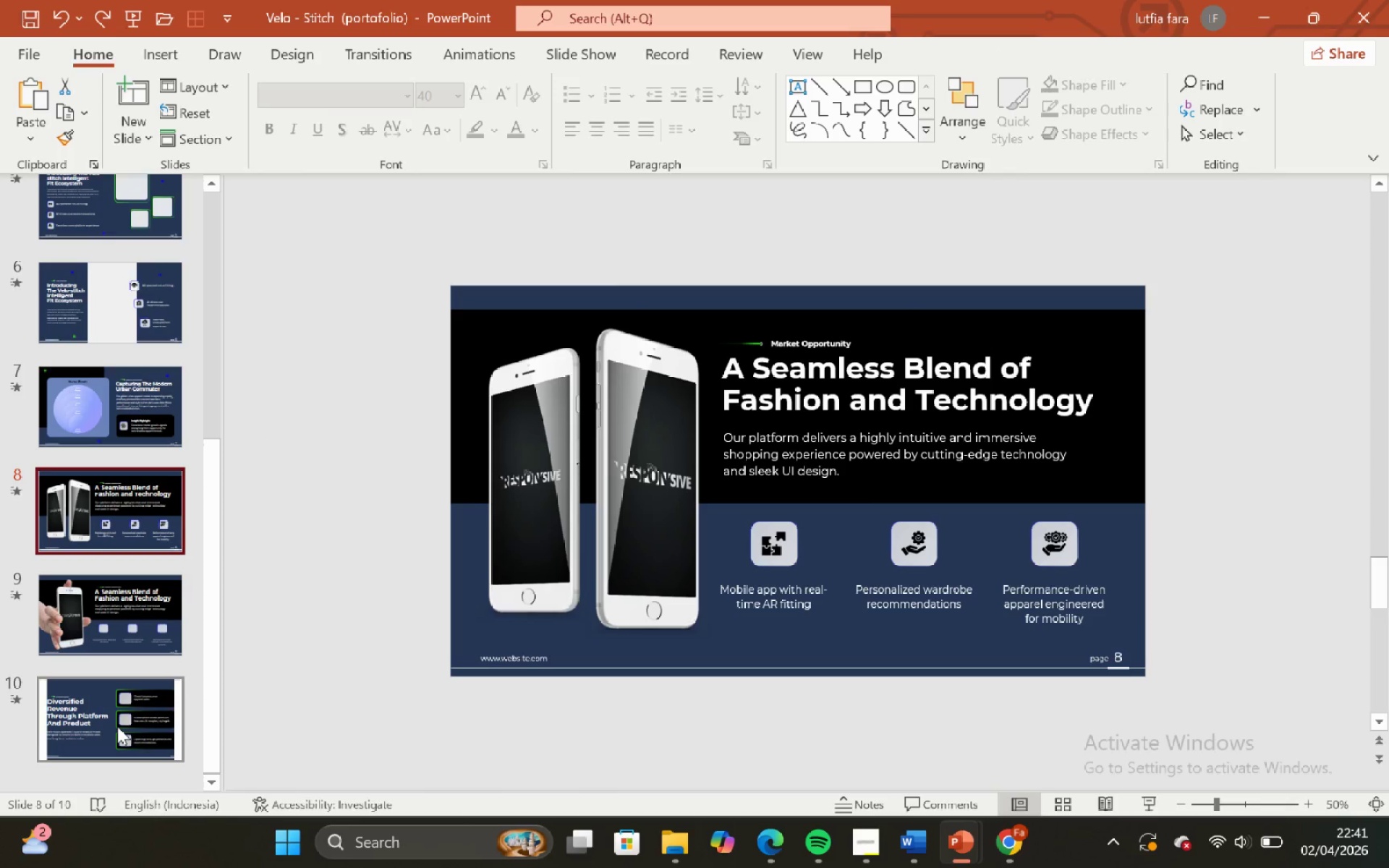 
double_click([724, 321])
 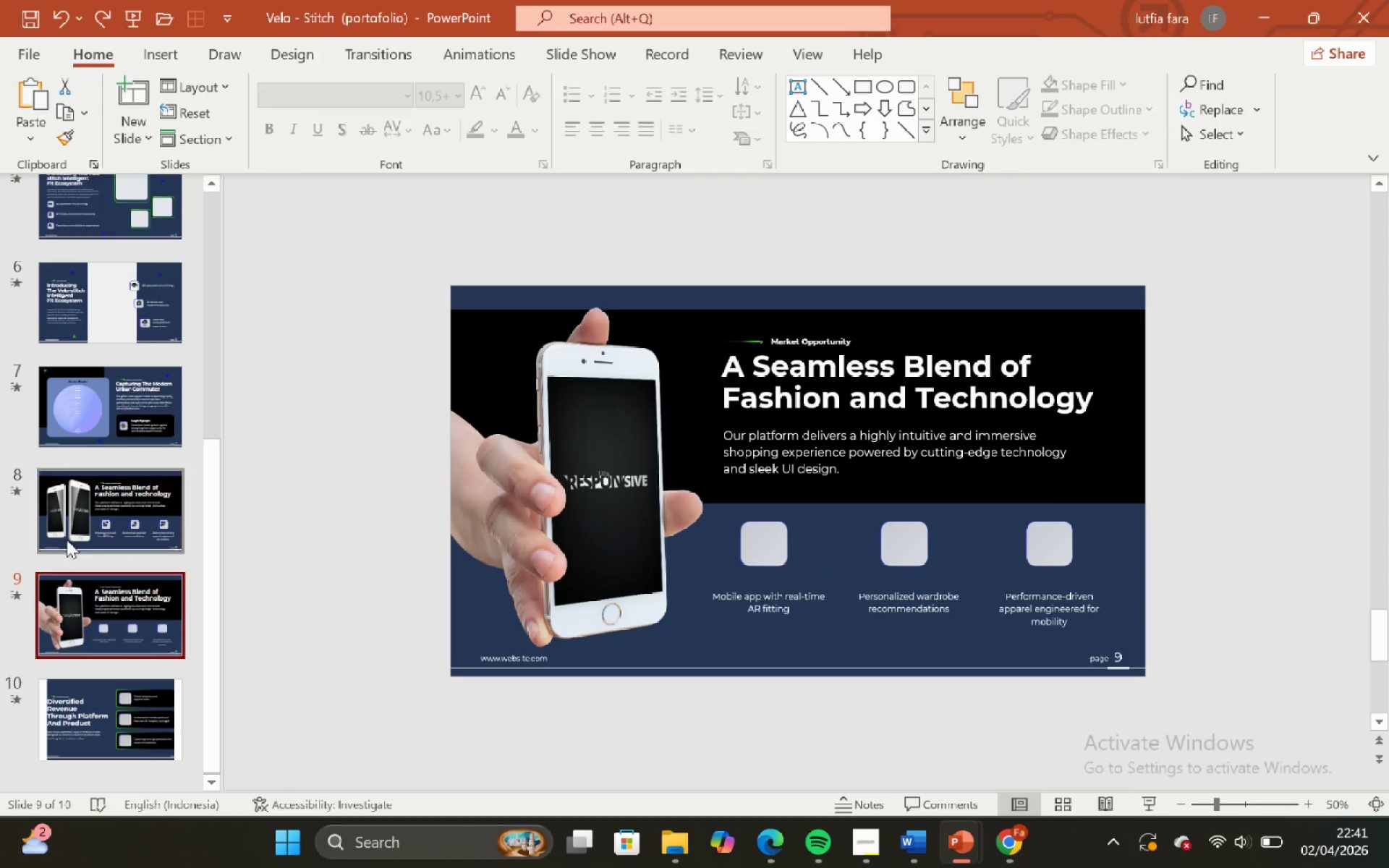 
left_click([76, 399])
 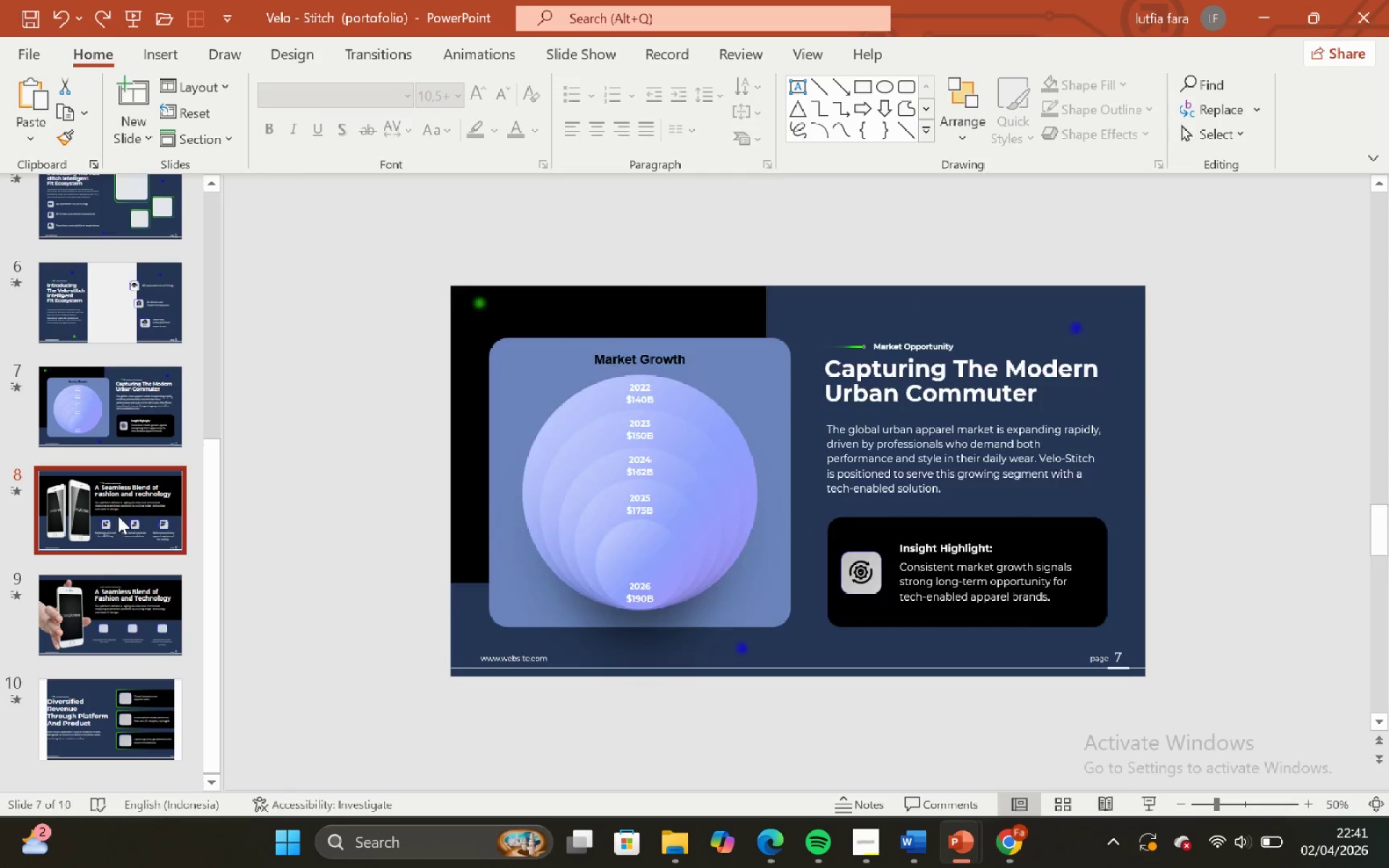 
double_click([96, 630])
 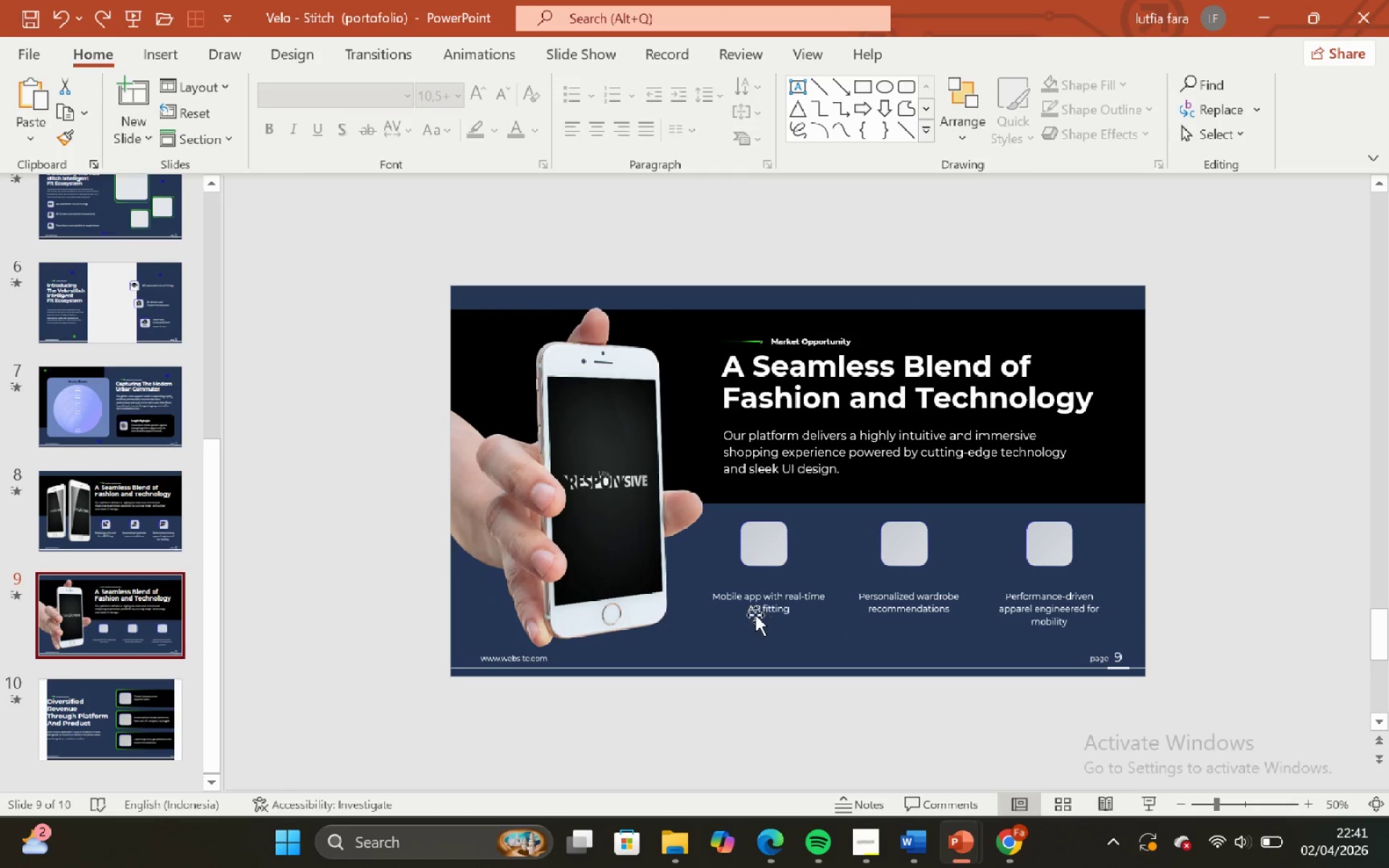 
left_click([757, 608])
 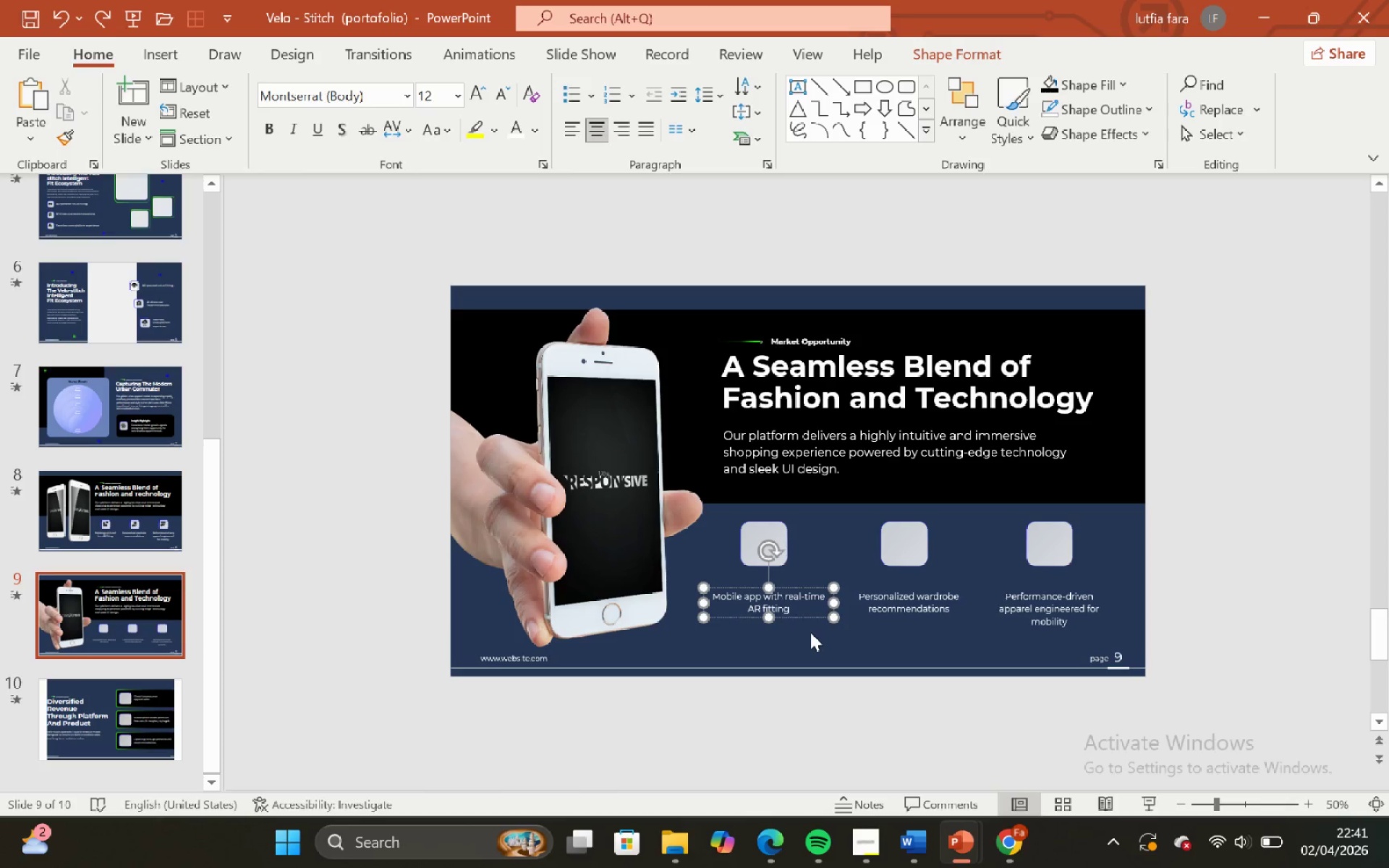 
hold_key(key=ControlLeft, duration=0.64)
hold_key(key=ShiftLeft, duration=0.58)
scroll: coordinate [801, 612], scroll_direction: up, amount: 2.0
 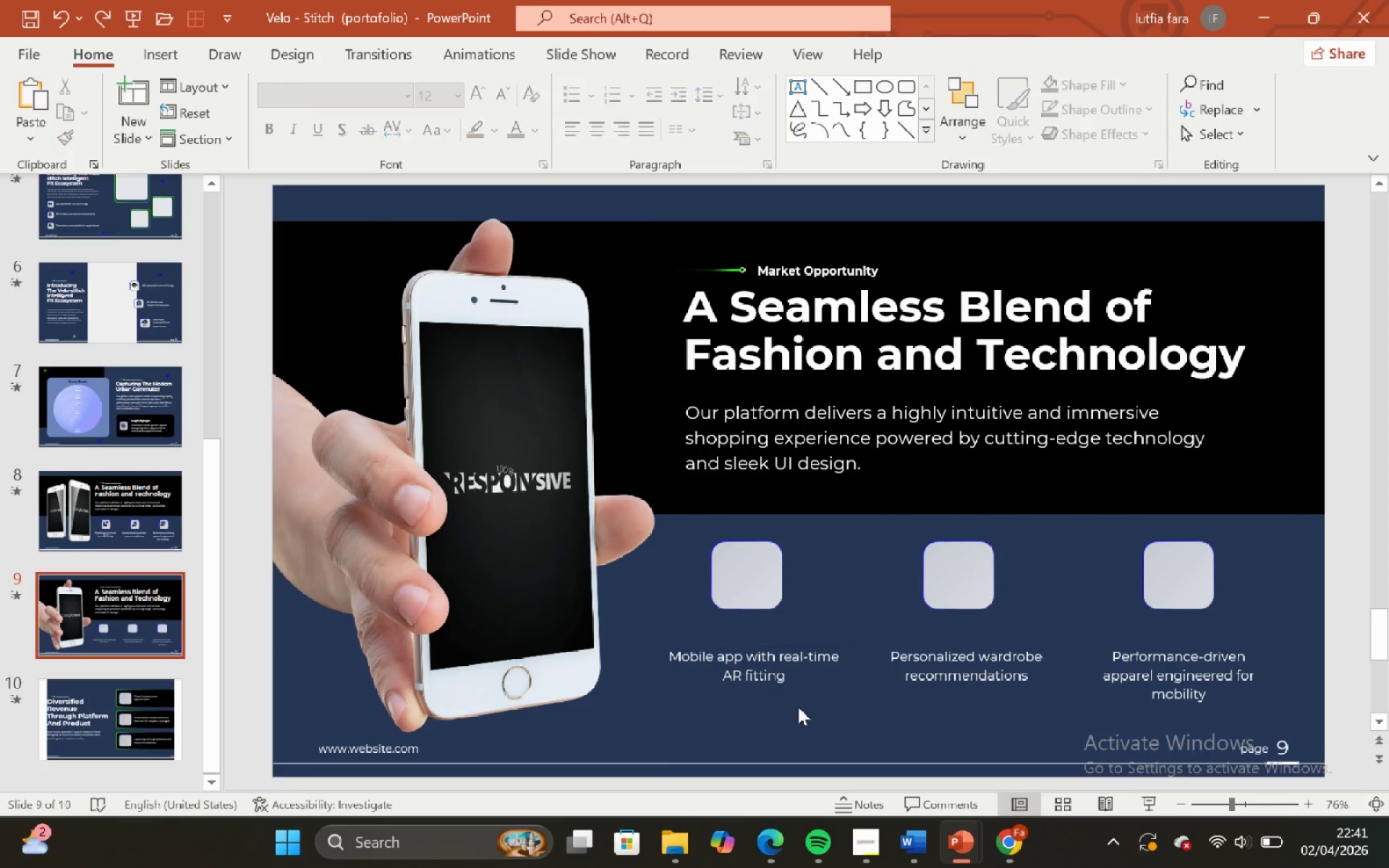 
double_click([799, 675])
 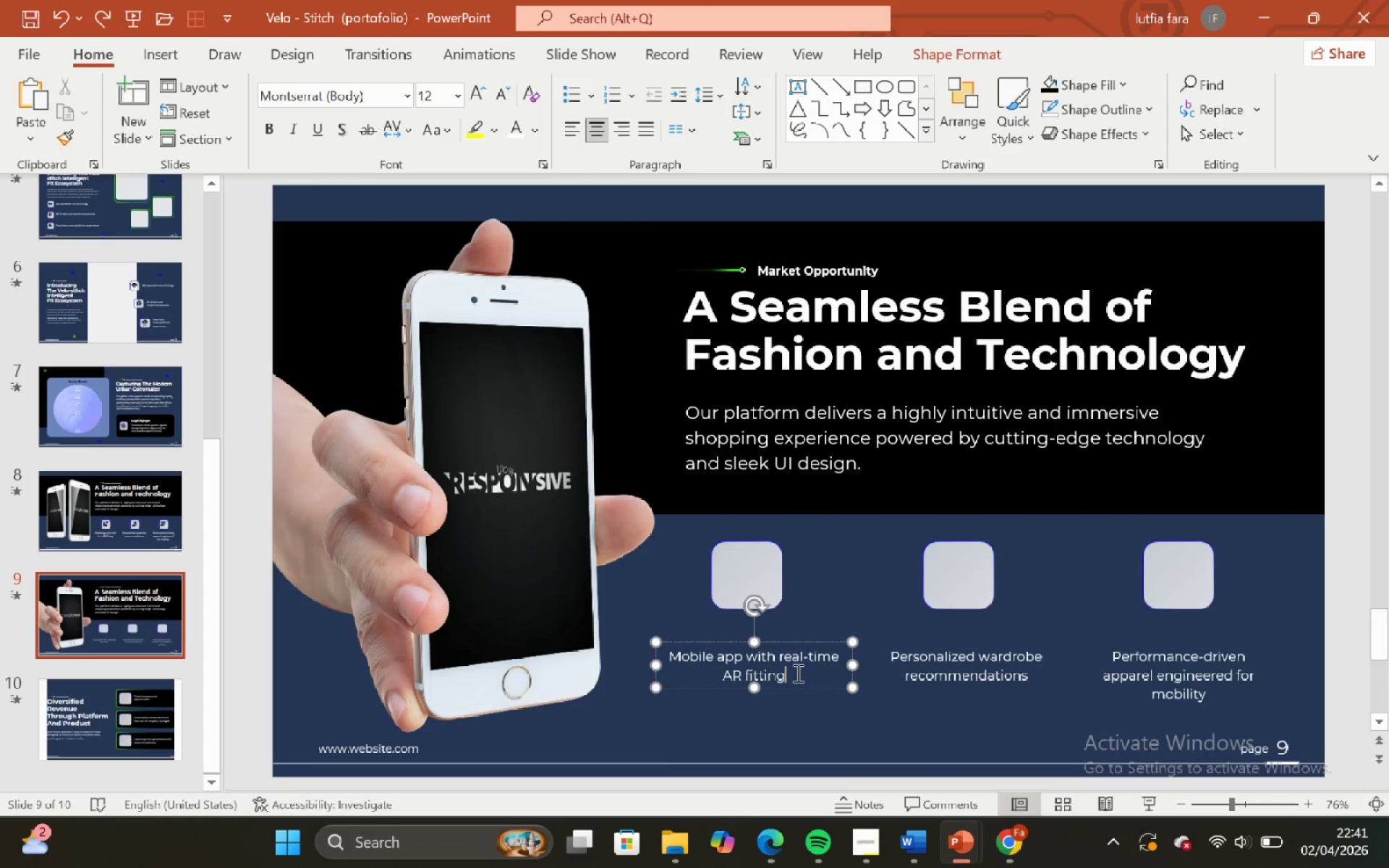 
left_click_drag(start_coordinate=[796, 672], to_coordinate=[747, 671])
 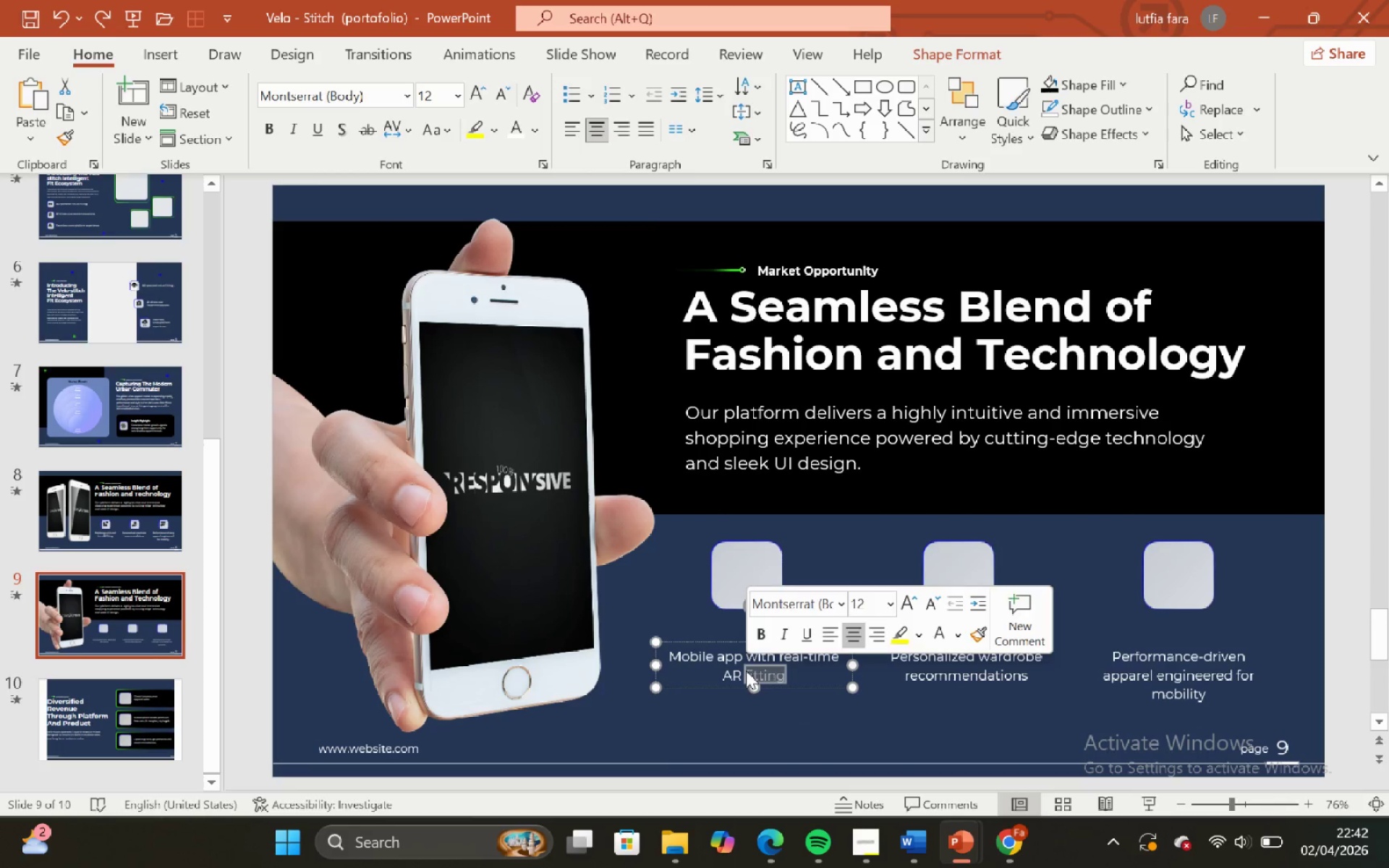 
key(Control+C)
 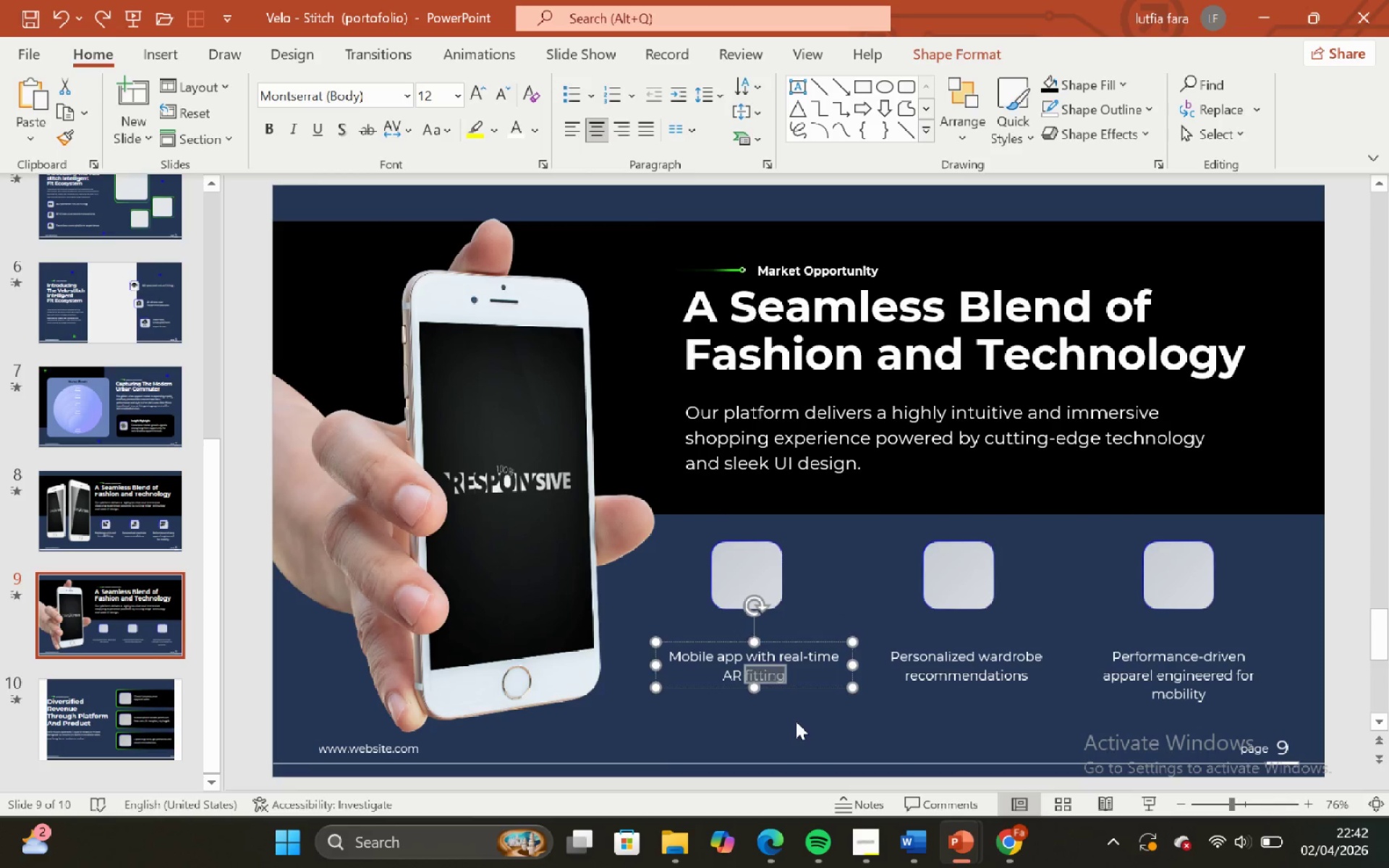 
left_click([796, 721])
 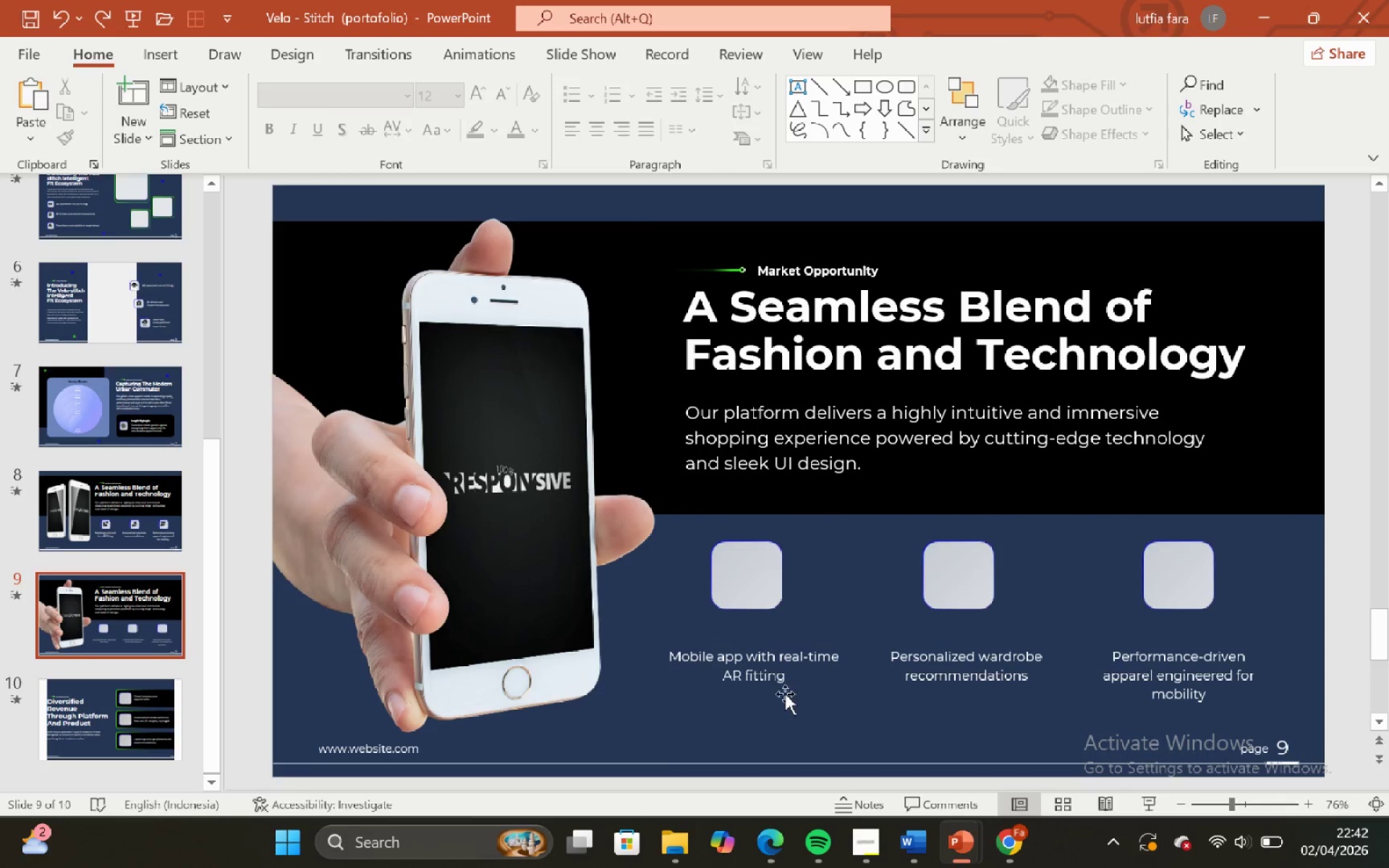 
hold_key(key=ControlLeft, duration=0.62)
hold_key(key=ShiftLeft, duration=0.52)
scroll: coordinate [783, 688], scroll_direction: down, amount: 2.0
 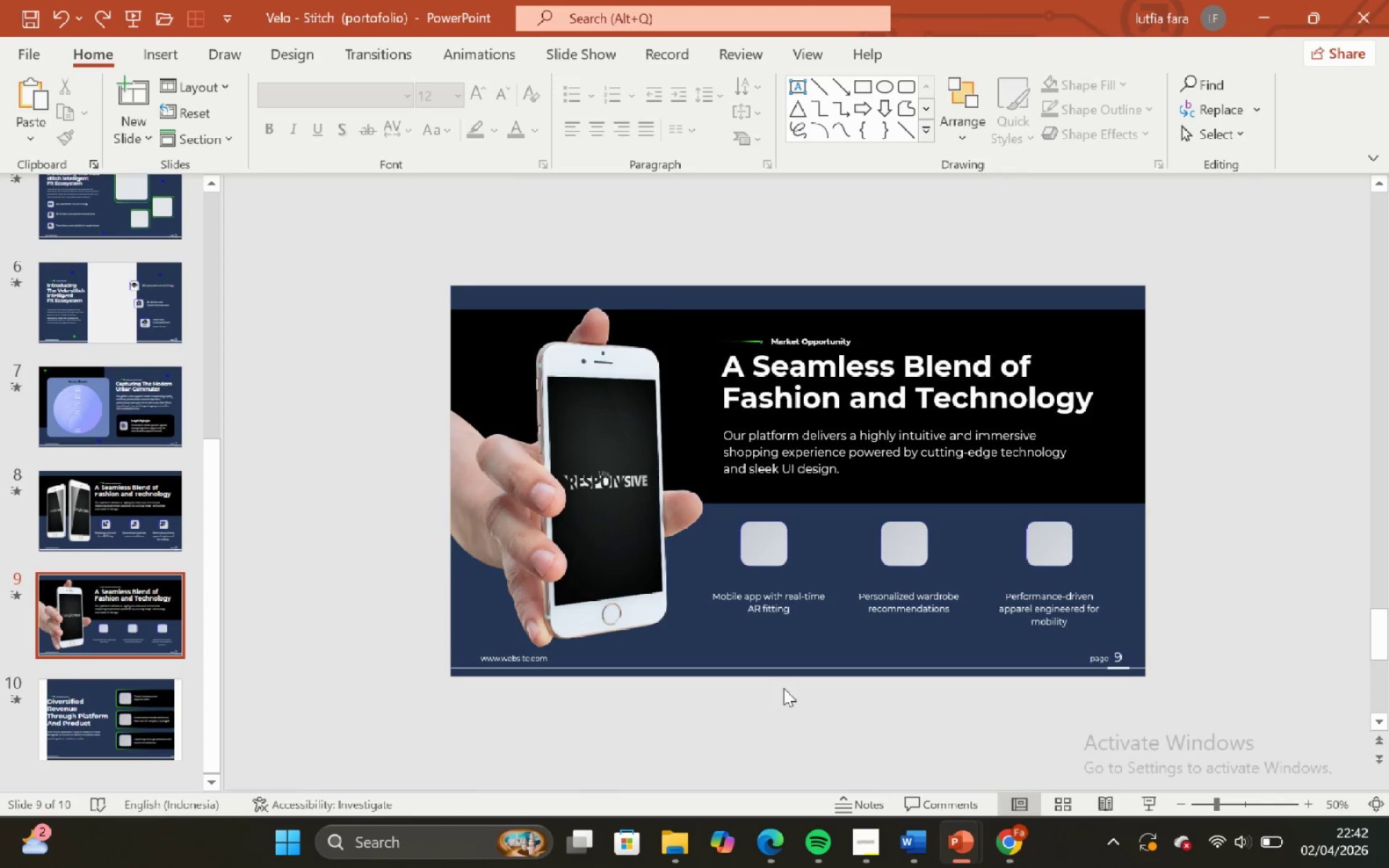 
hold_key(key=ControlLeft, duration=0.97)
hold_key(key=ShiftLeft, duration=1.05)
scroll: coordinate [783, 688], scroll_direction: none, amount: 0.0
 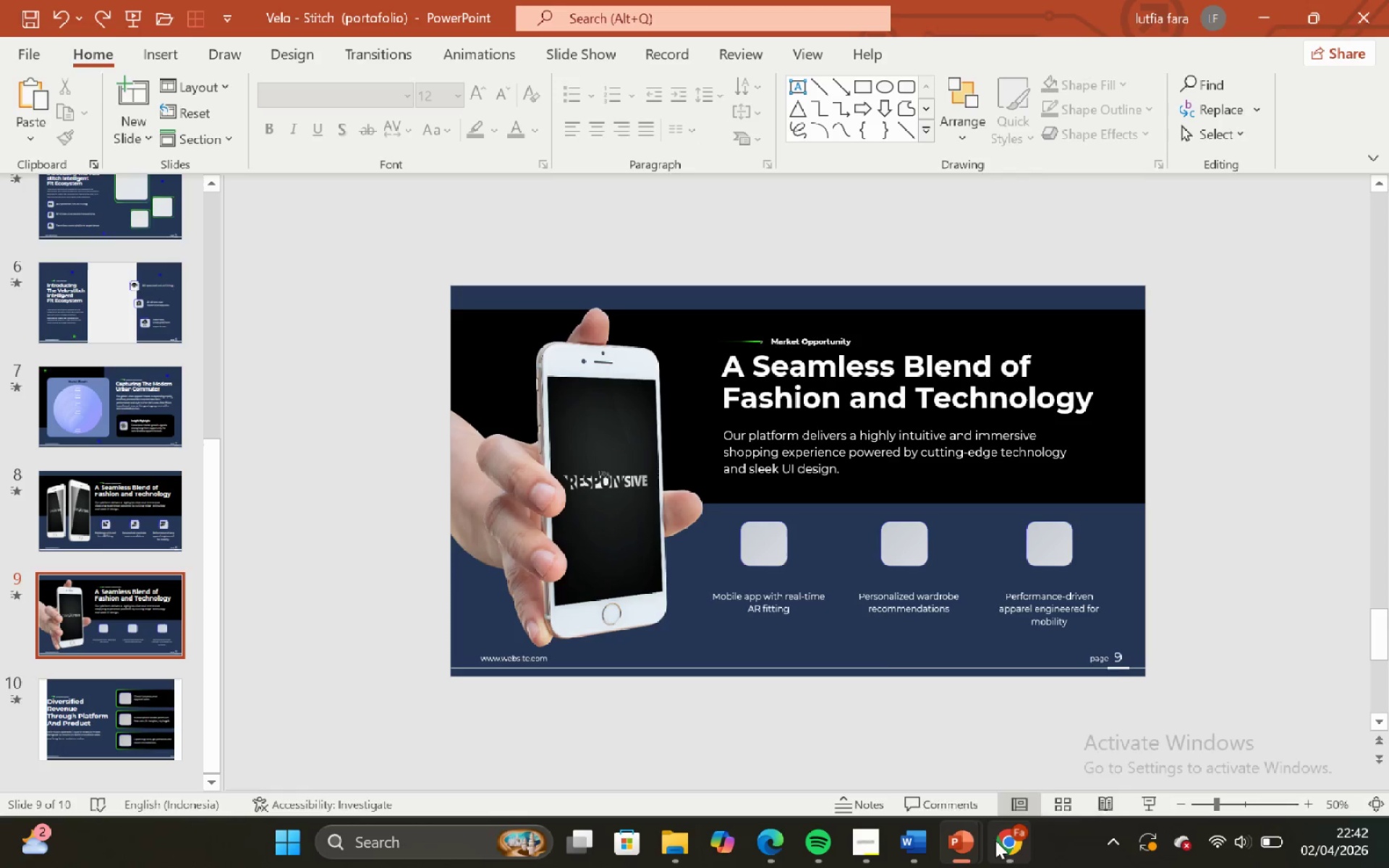 
left_click([980, 752])
 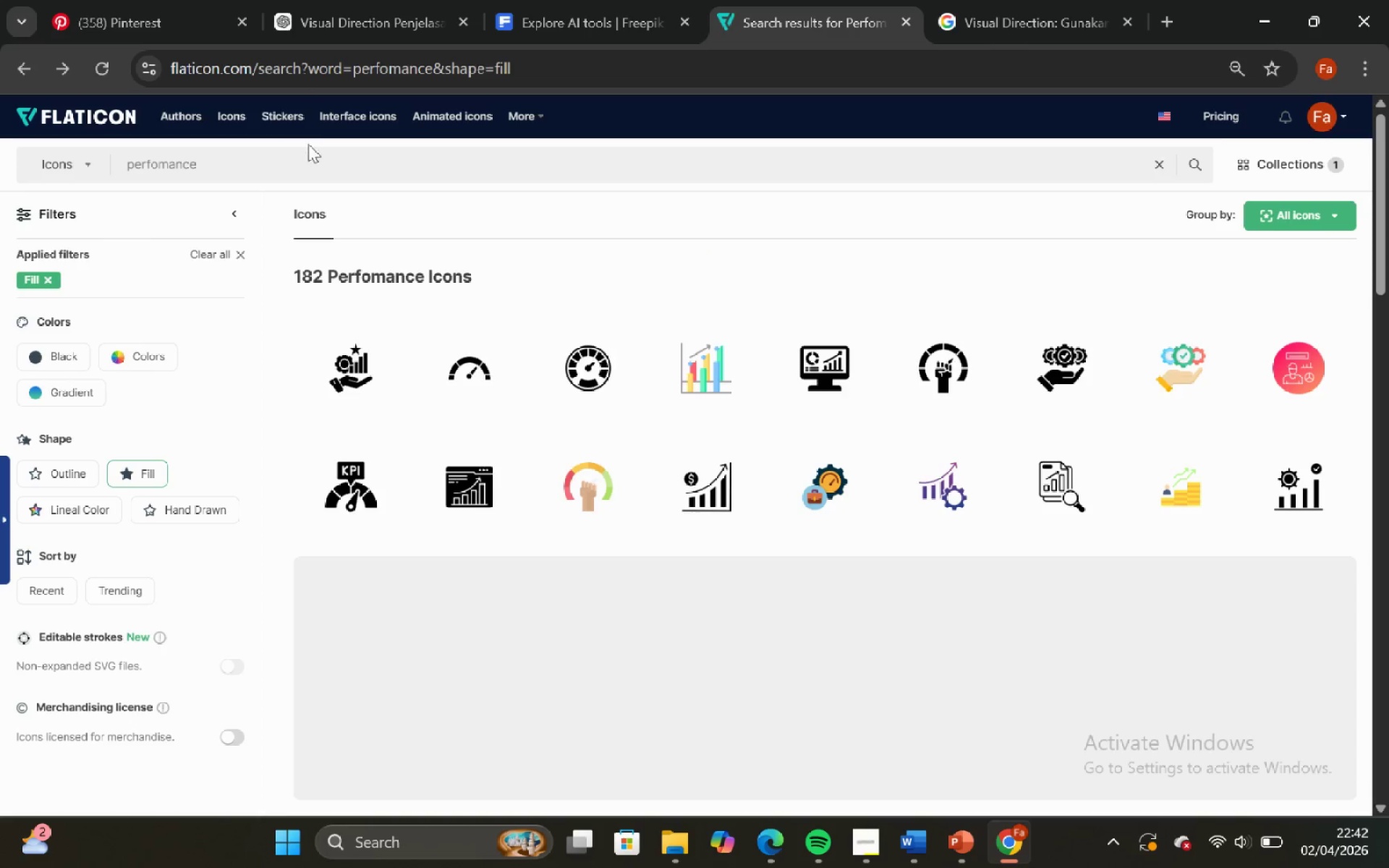 
left_click_drag(start_coordinate=[221, 166], to_coordinate=[21, 176])
 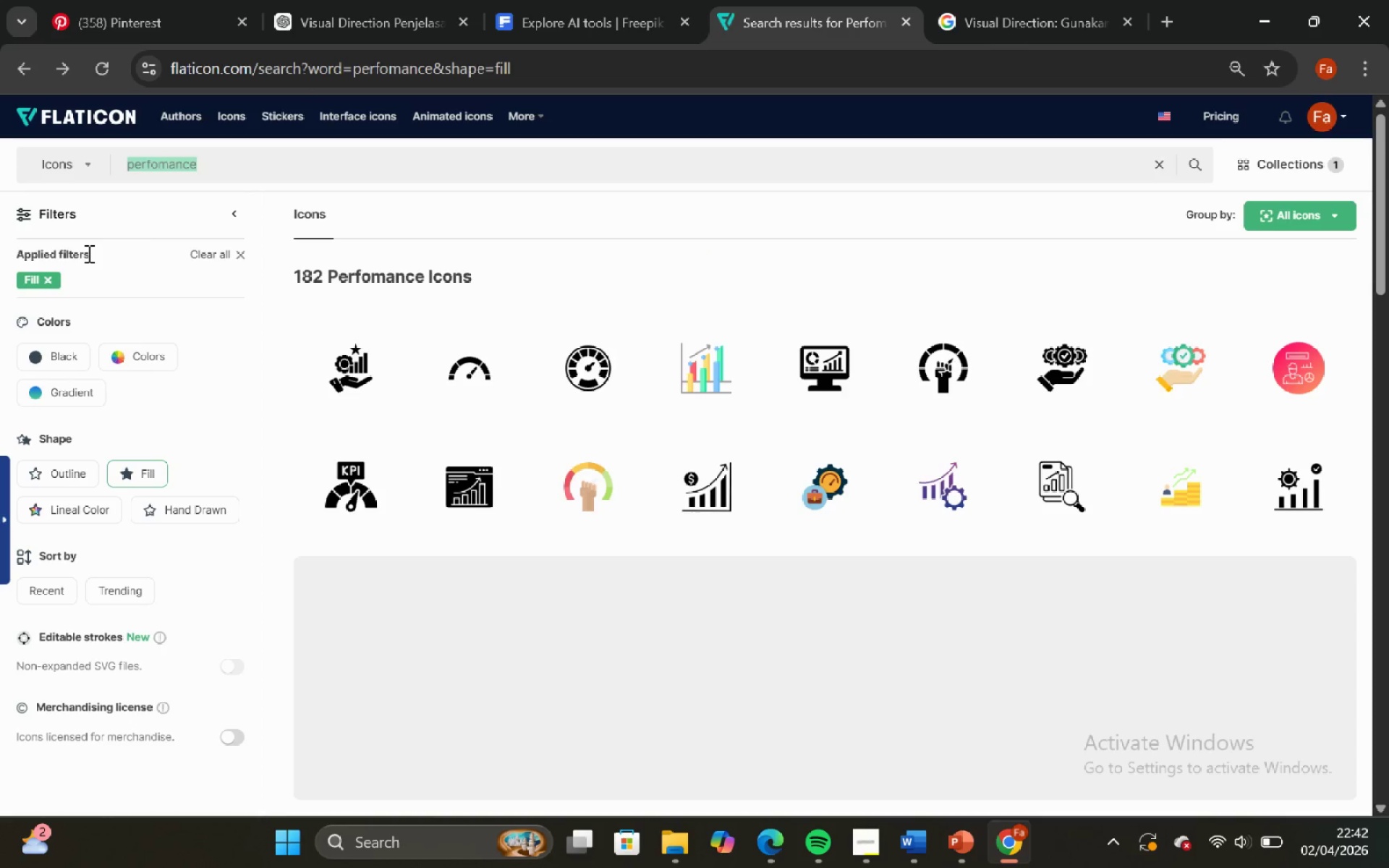 
key(Backspace)
 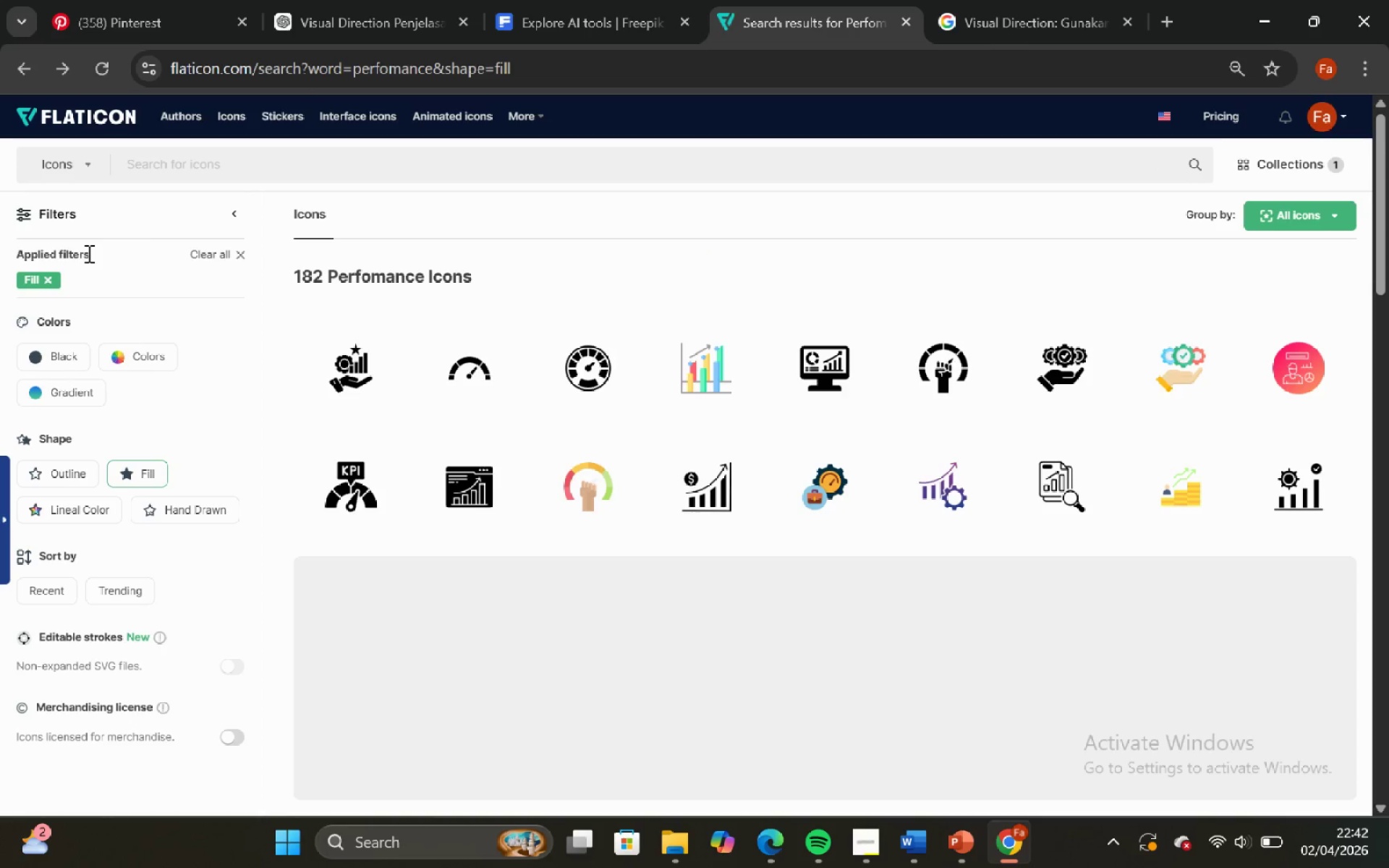 
key(Control+V)
 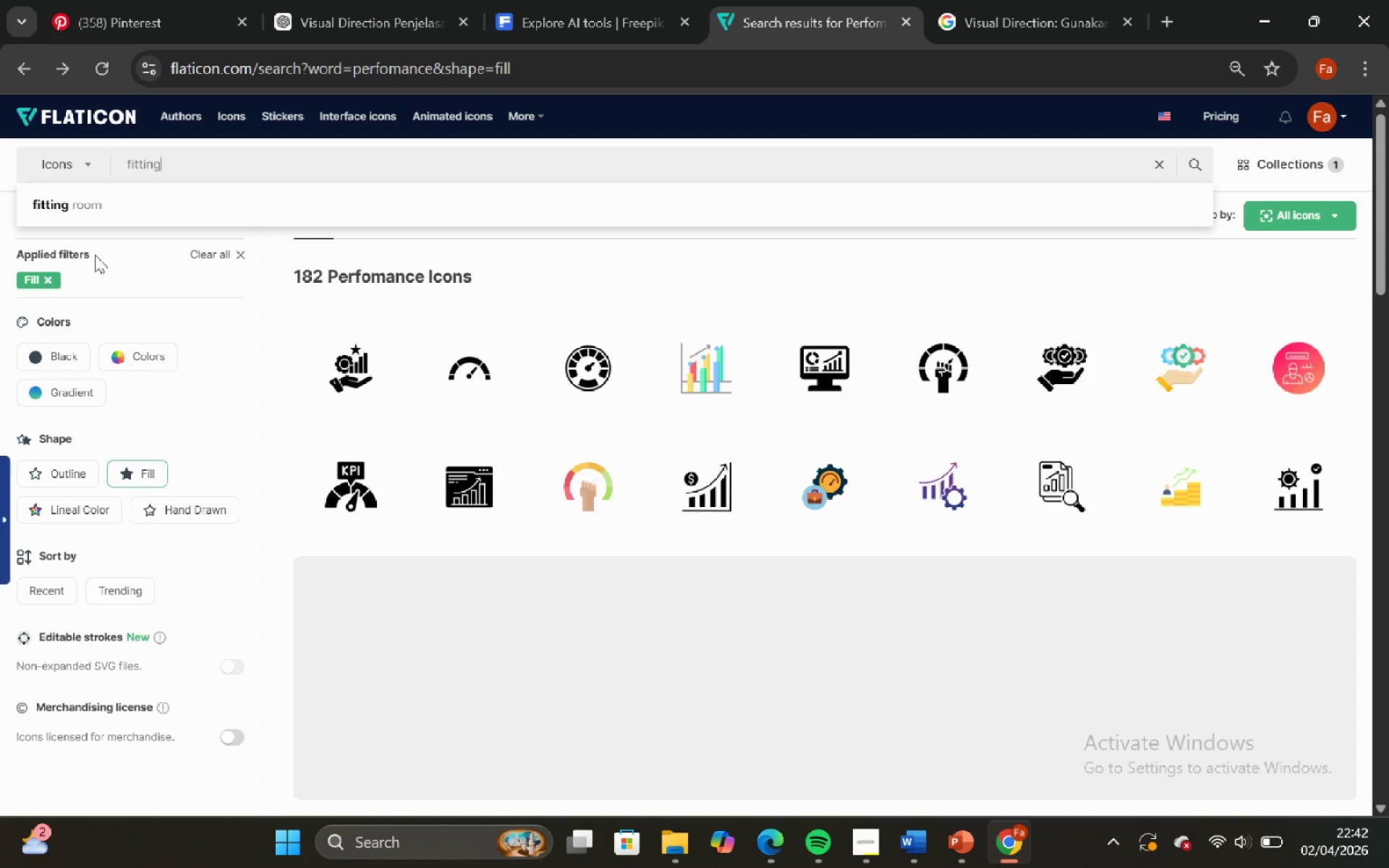 
wait(6.0)
 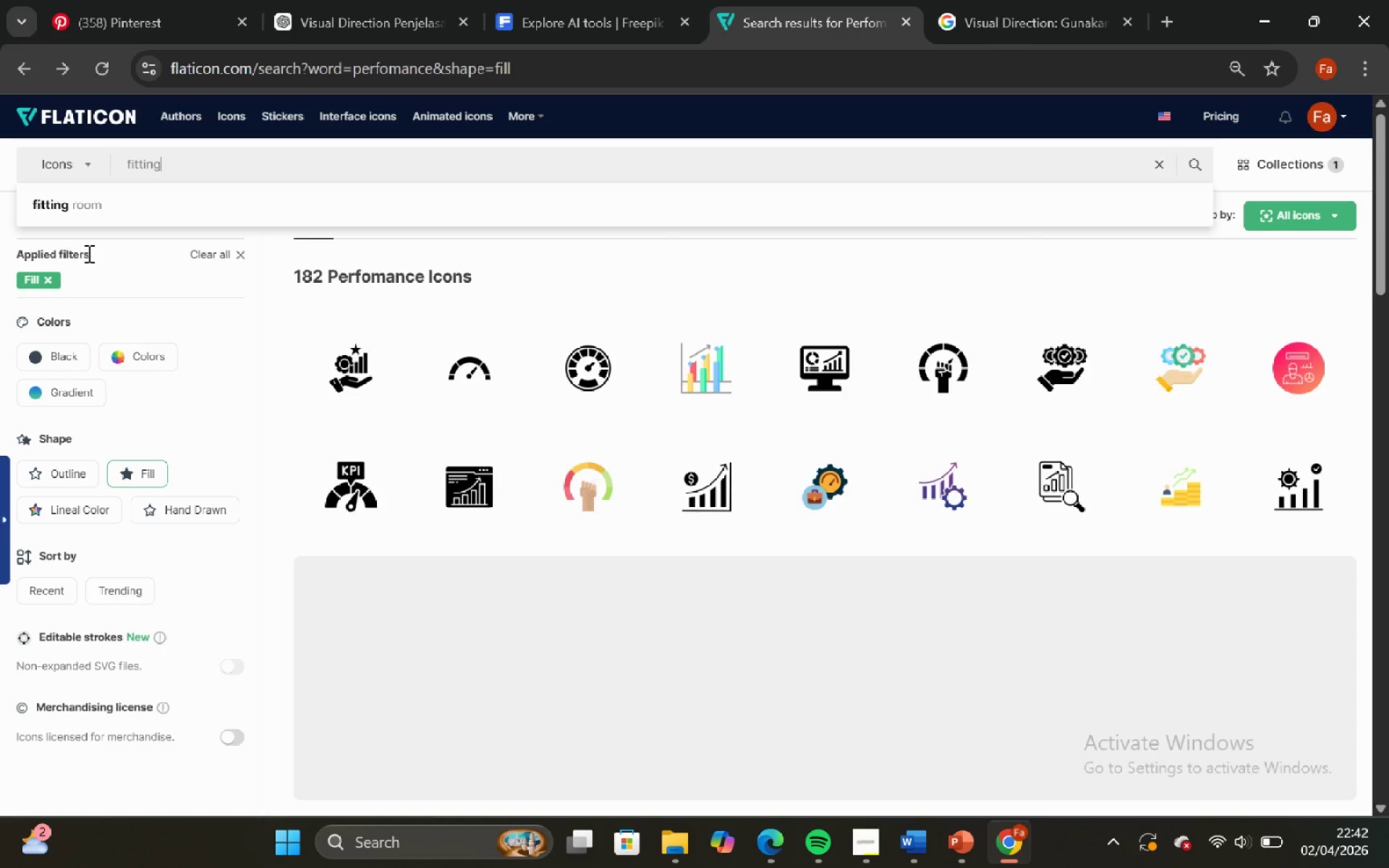 
key(Enter)
 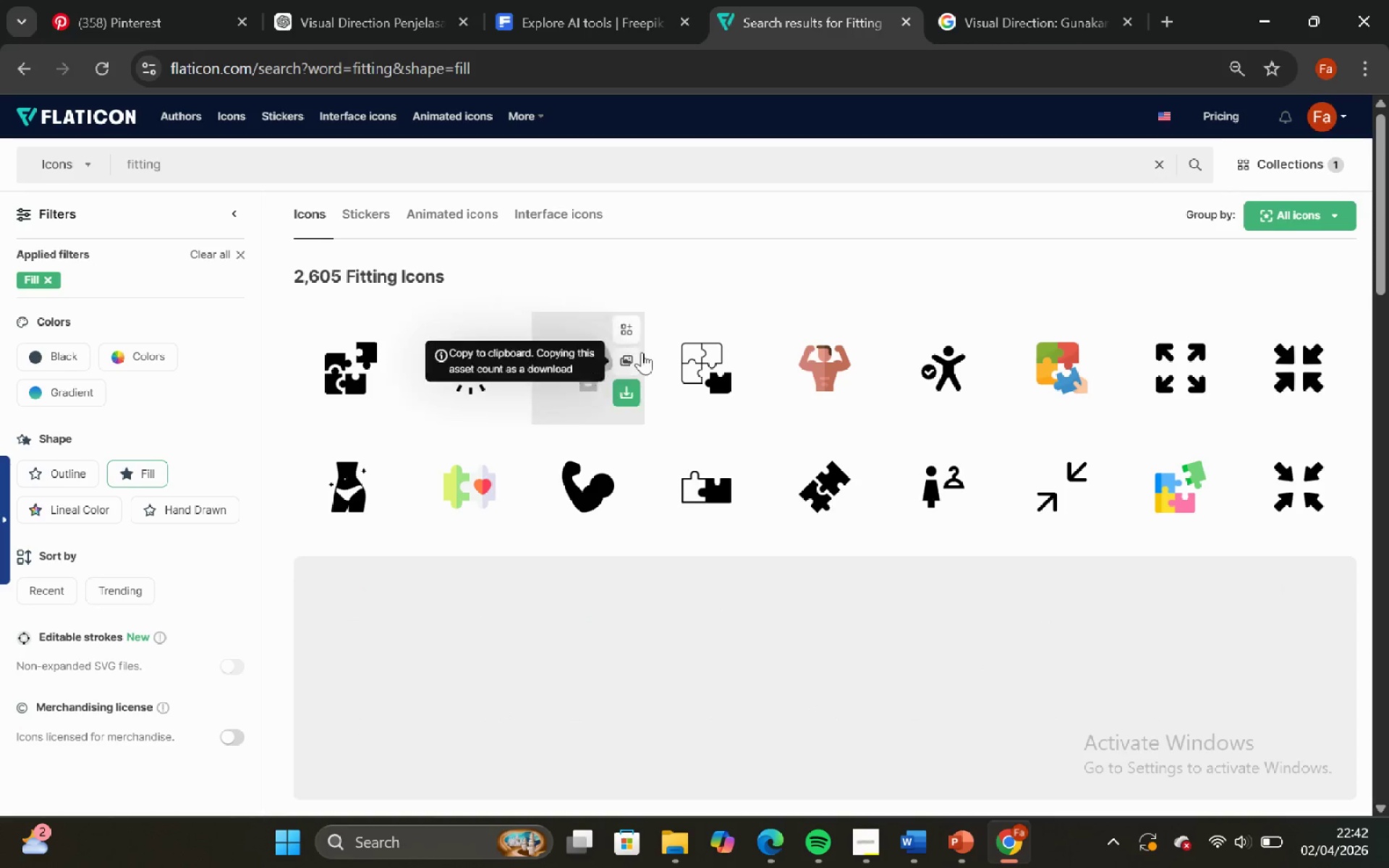 
scroll: coordinate [854, 427], scroll_direction: down, amount: 12.0
 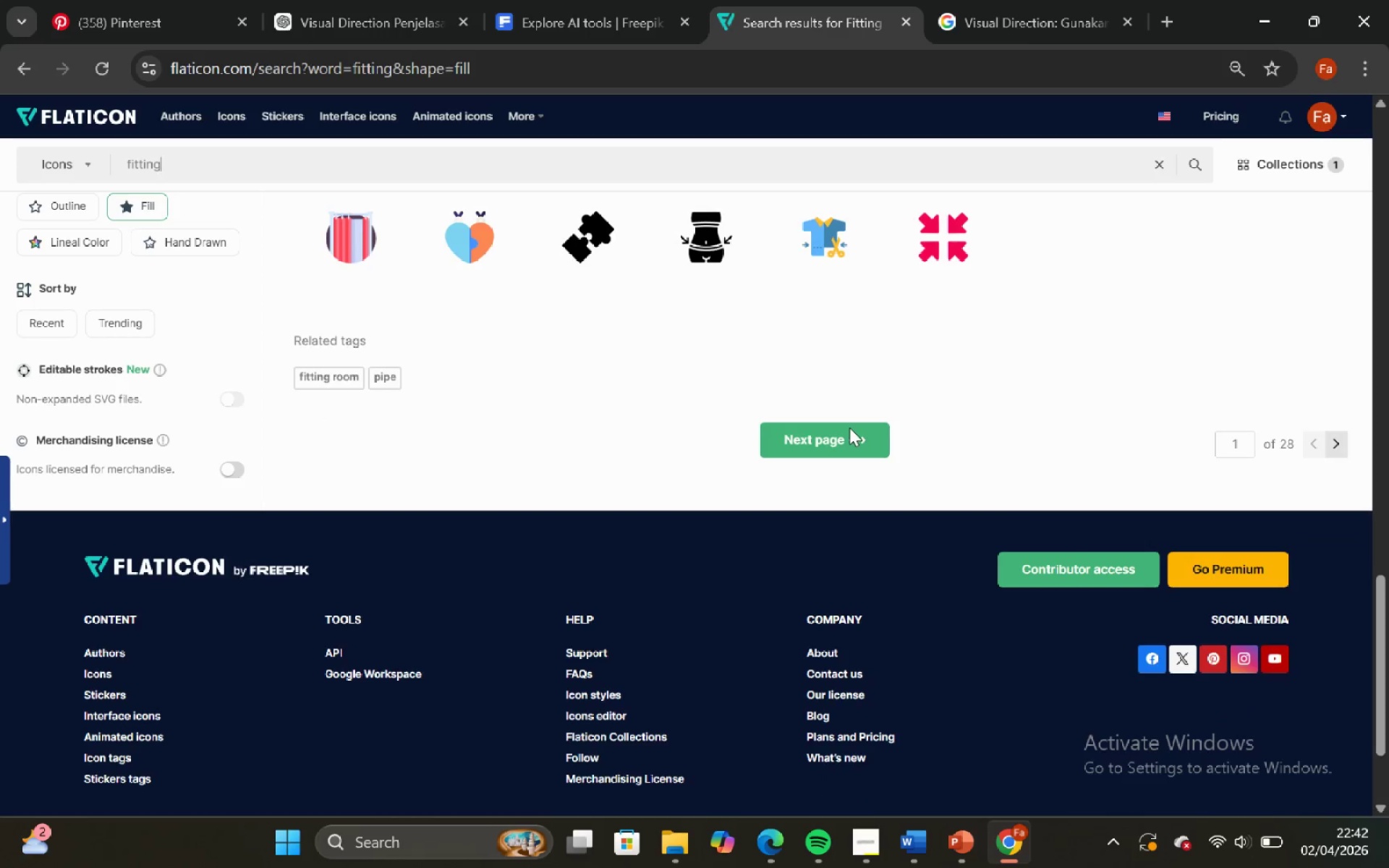 
scroll: coordinate [780, 389], scroll_direction: up, amount: 18.0
 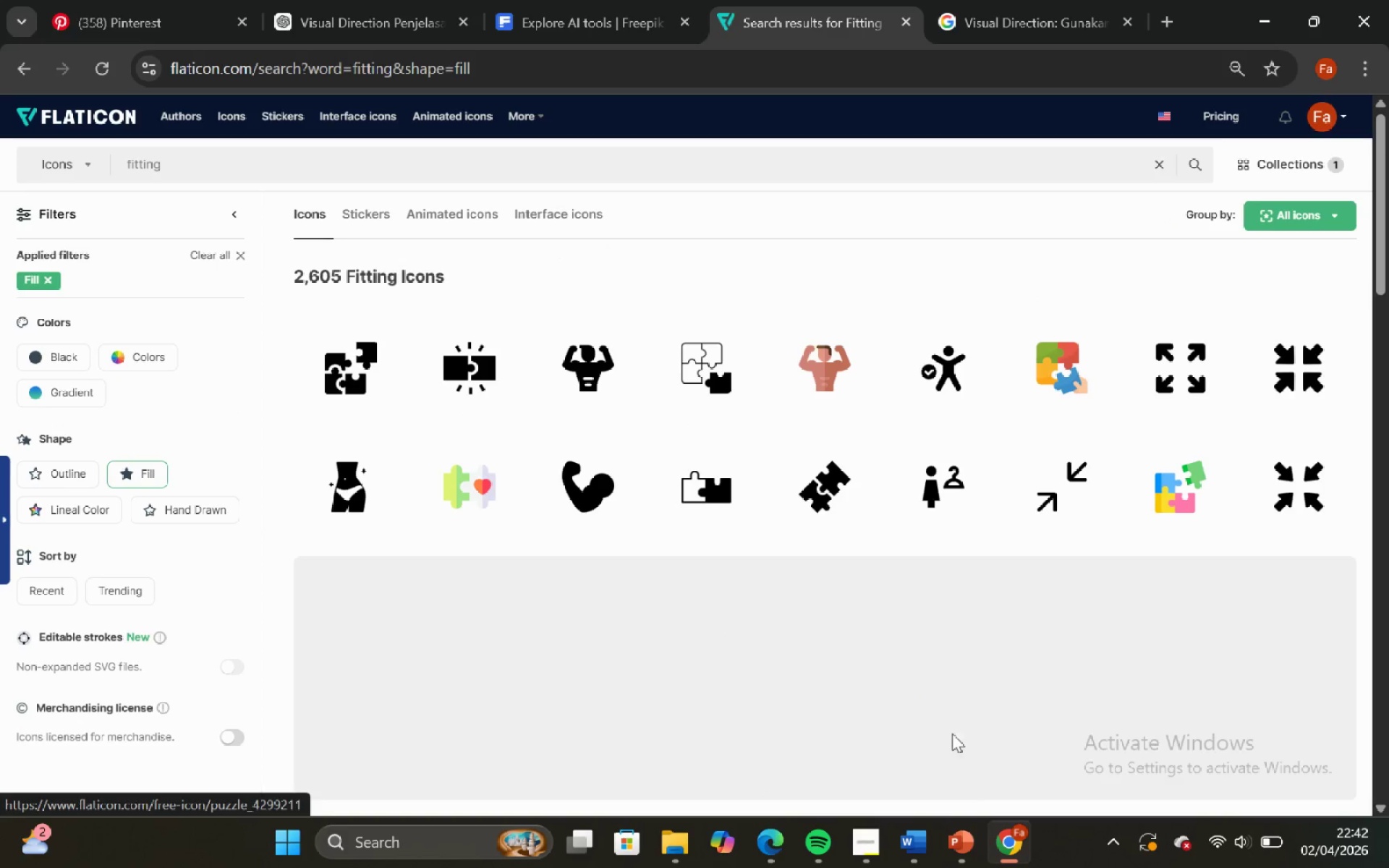 
mouse_move([987, 833])
 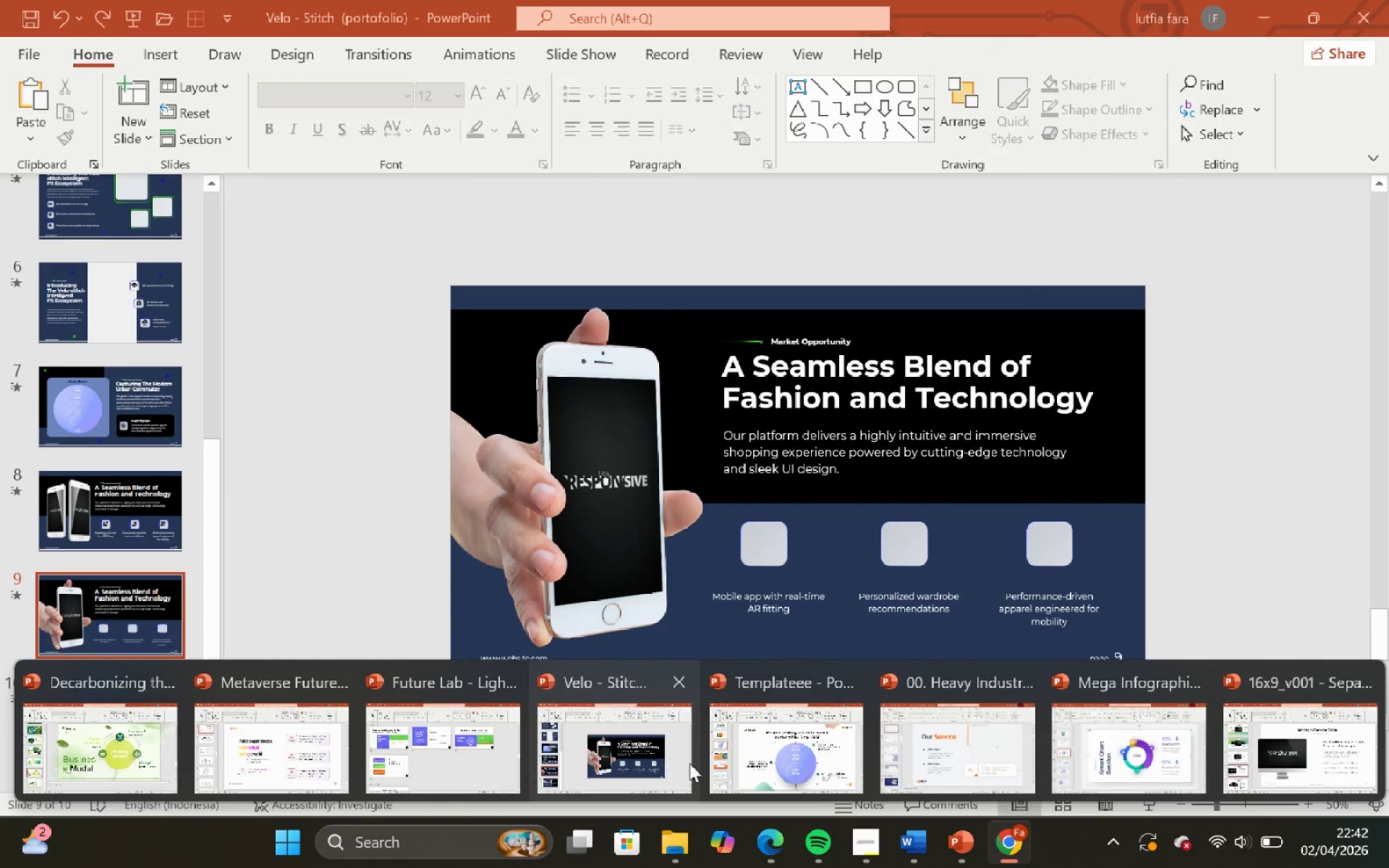 
left_click([760, 769])
 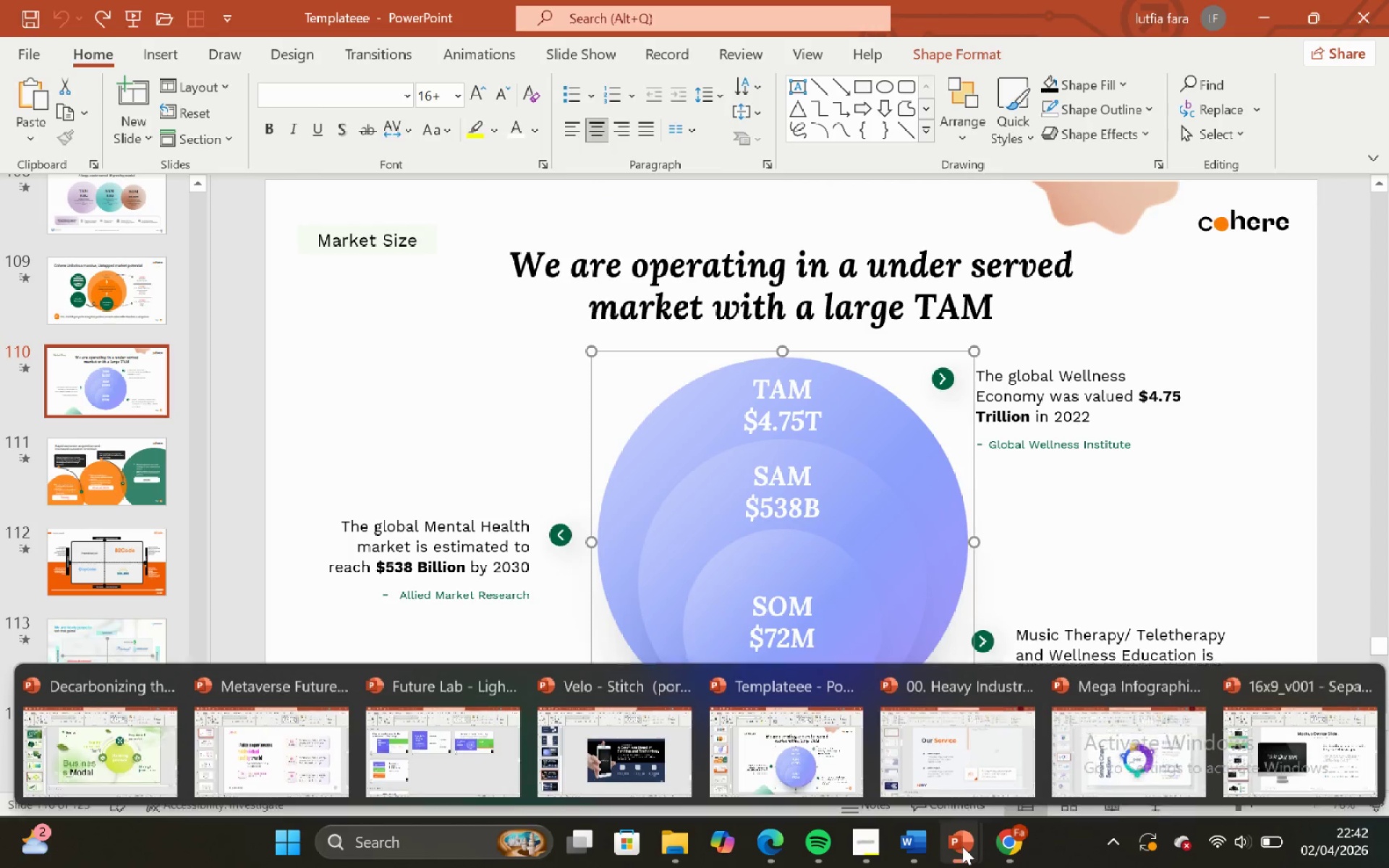 
left_click([630, 744])
 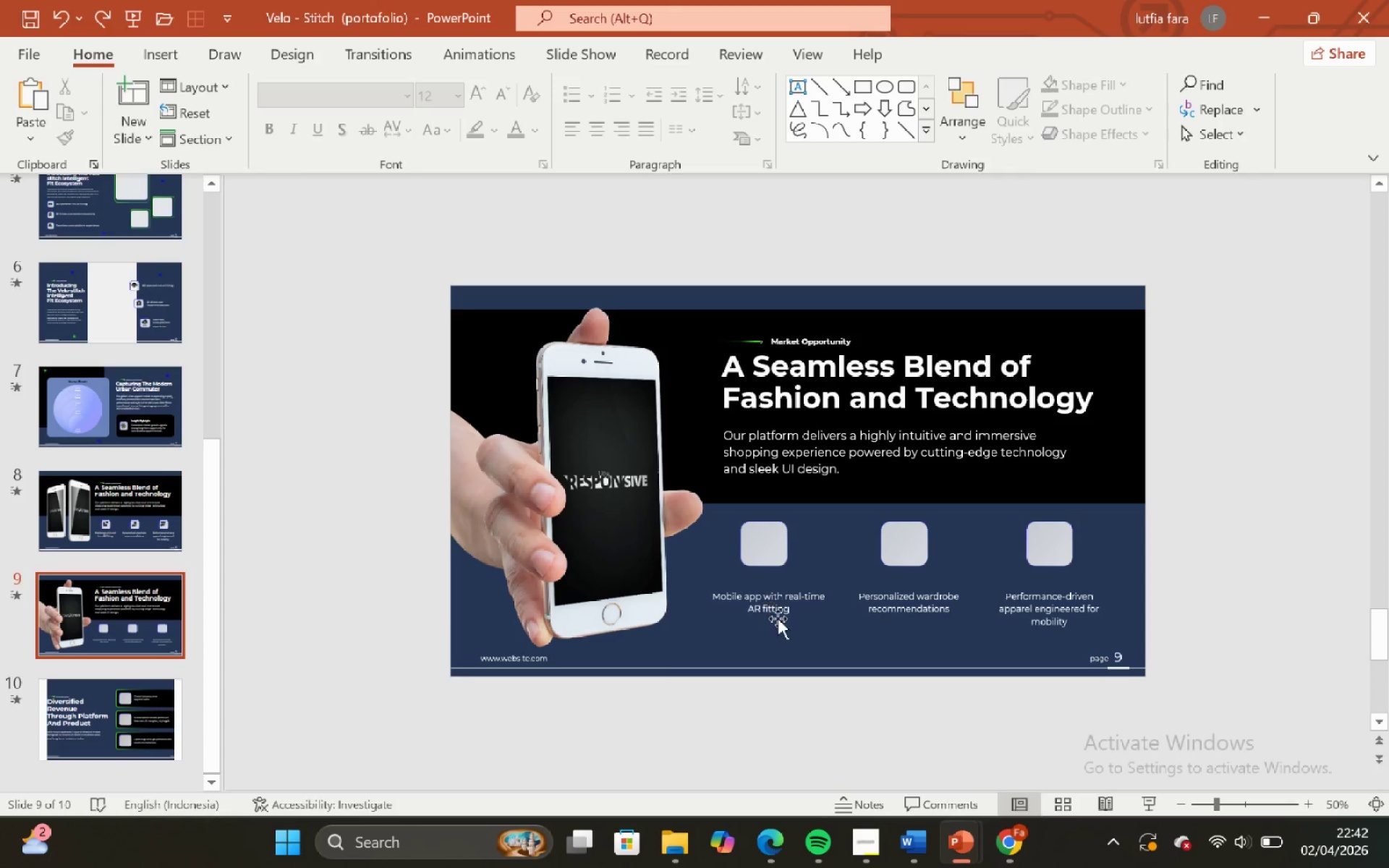 
left_click([778, 619])
 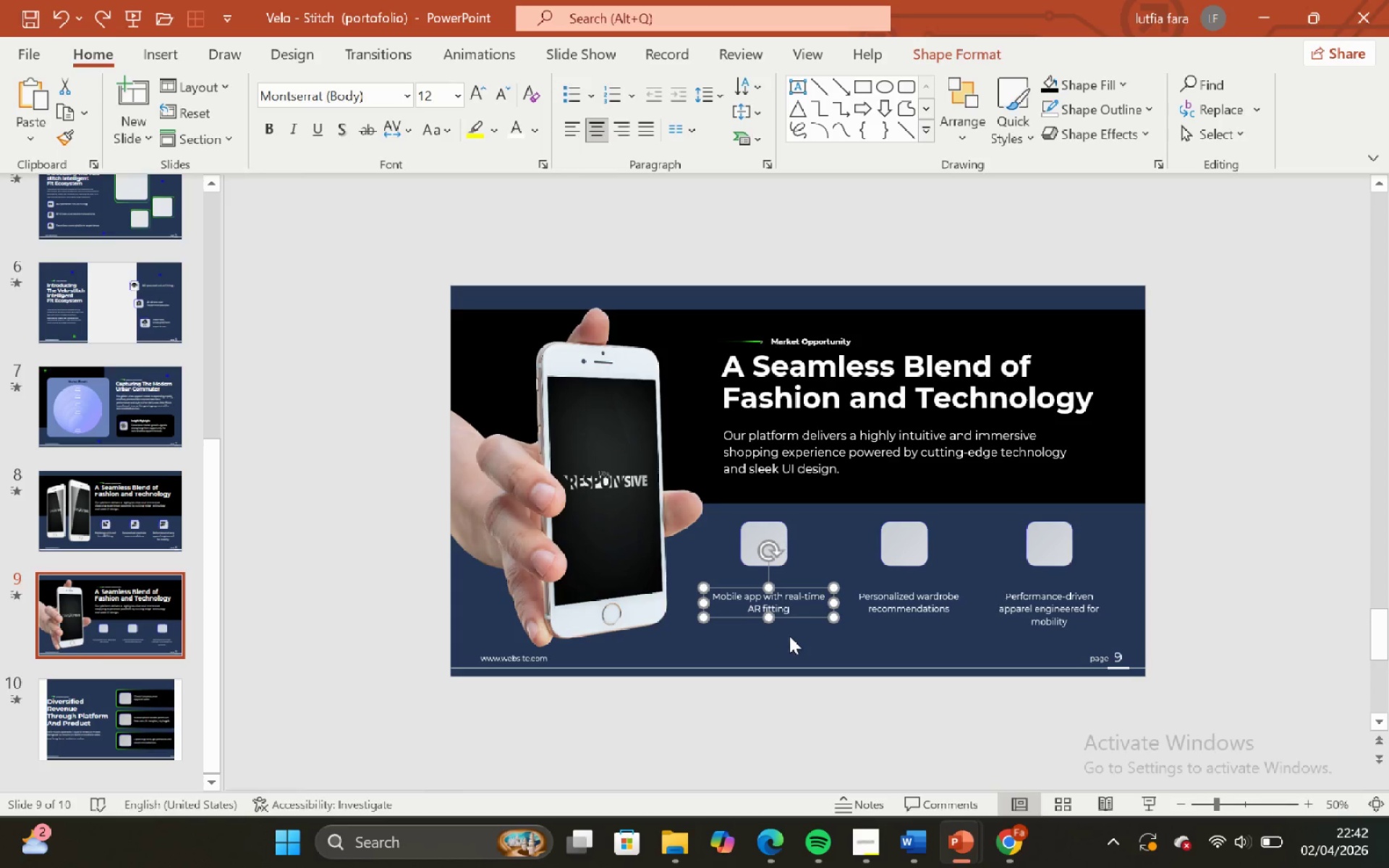 
hold_key(key=ControlLeft, duration=0.7)
 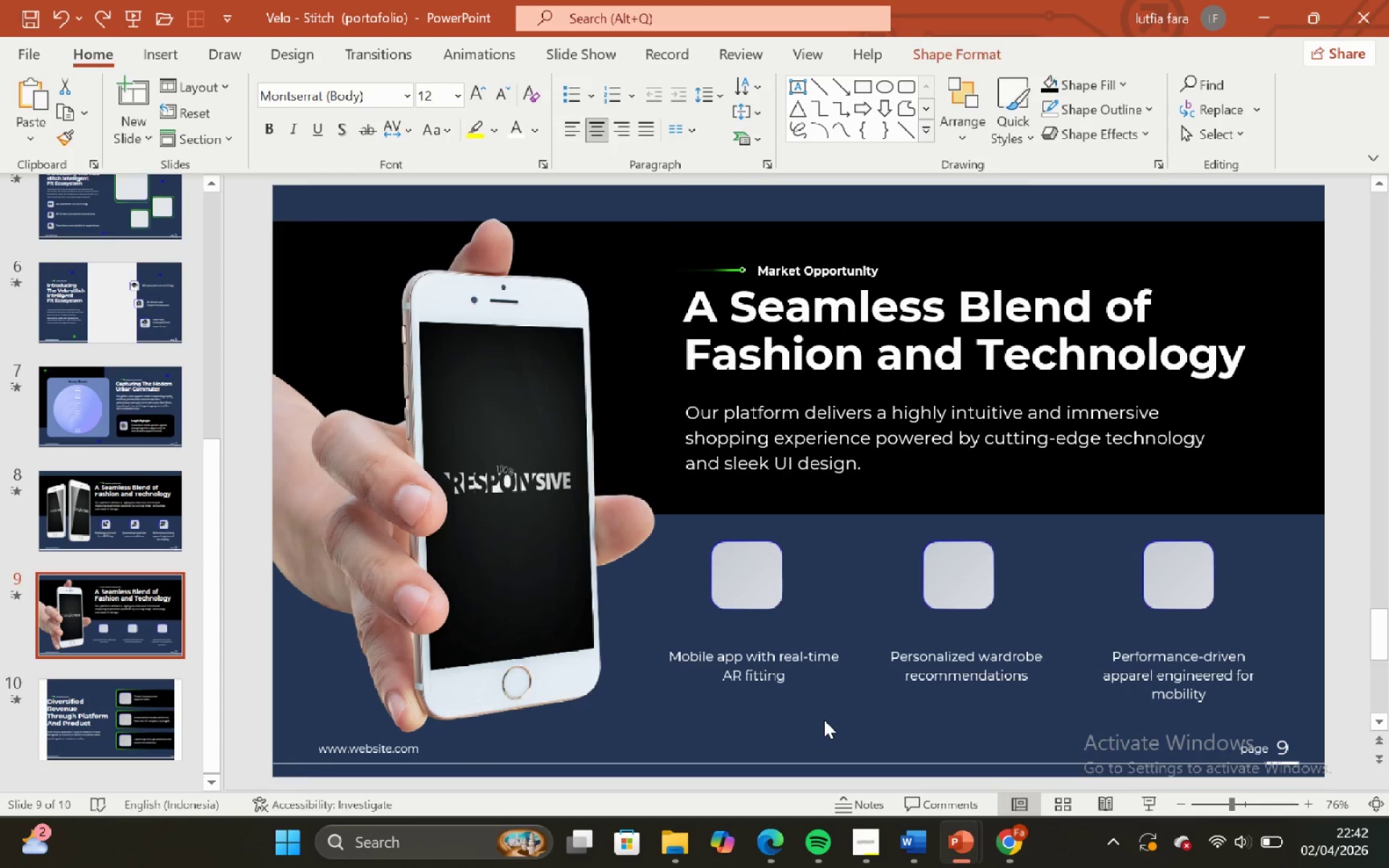 
hold_key(key=ShiftLeft, duration=0.59)
 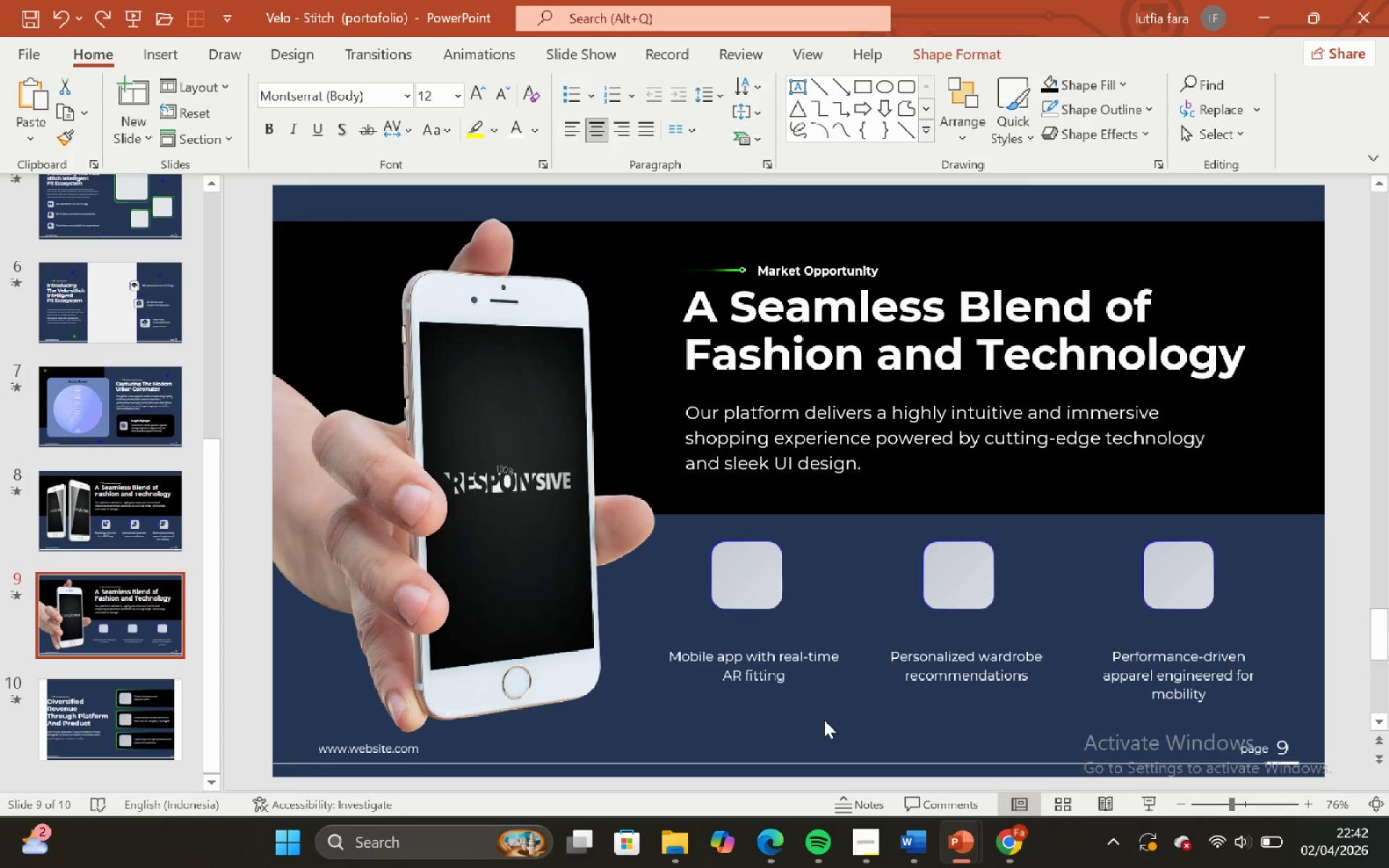 
hold_key(key=ShiftLeft, duration=4.06)
 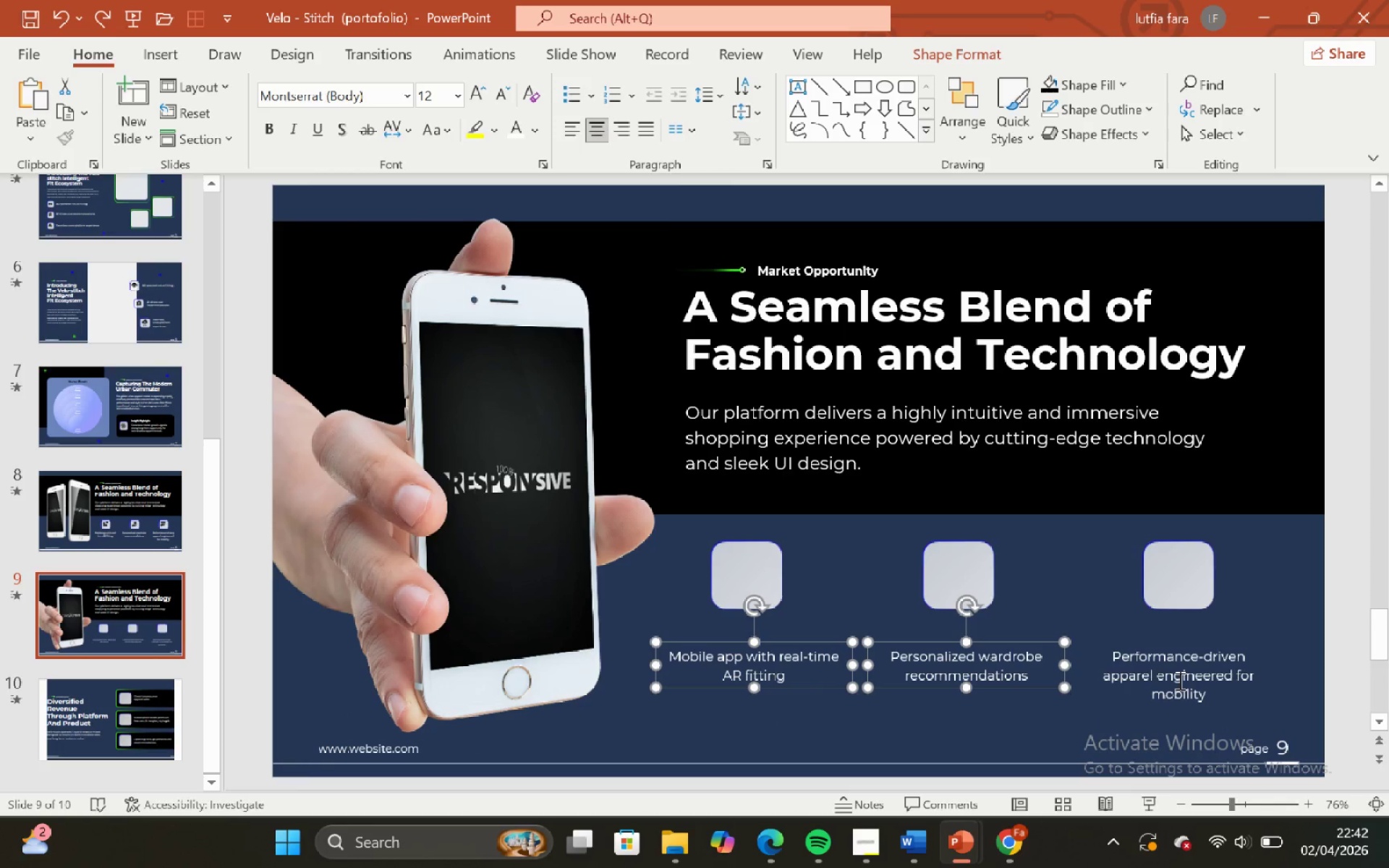 
scroll: coordinate [789, 636], scroll_direction: up, amount: 3.0
 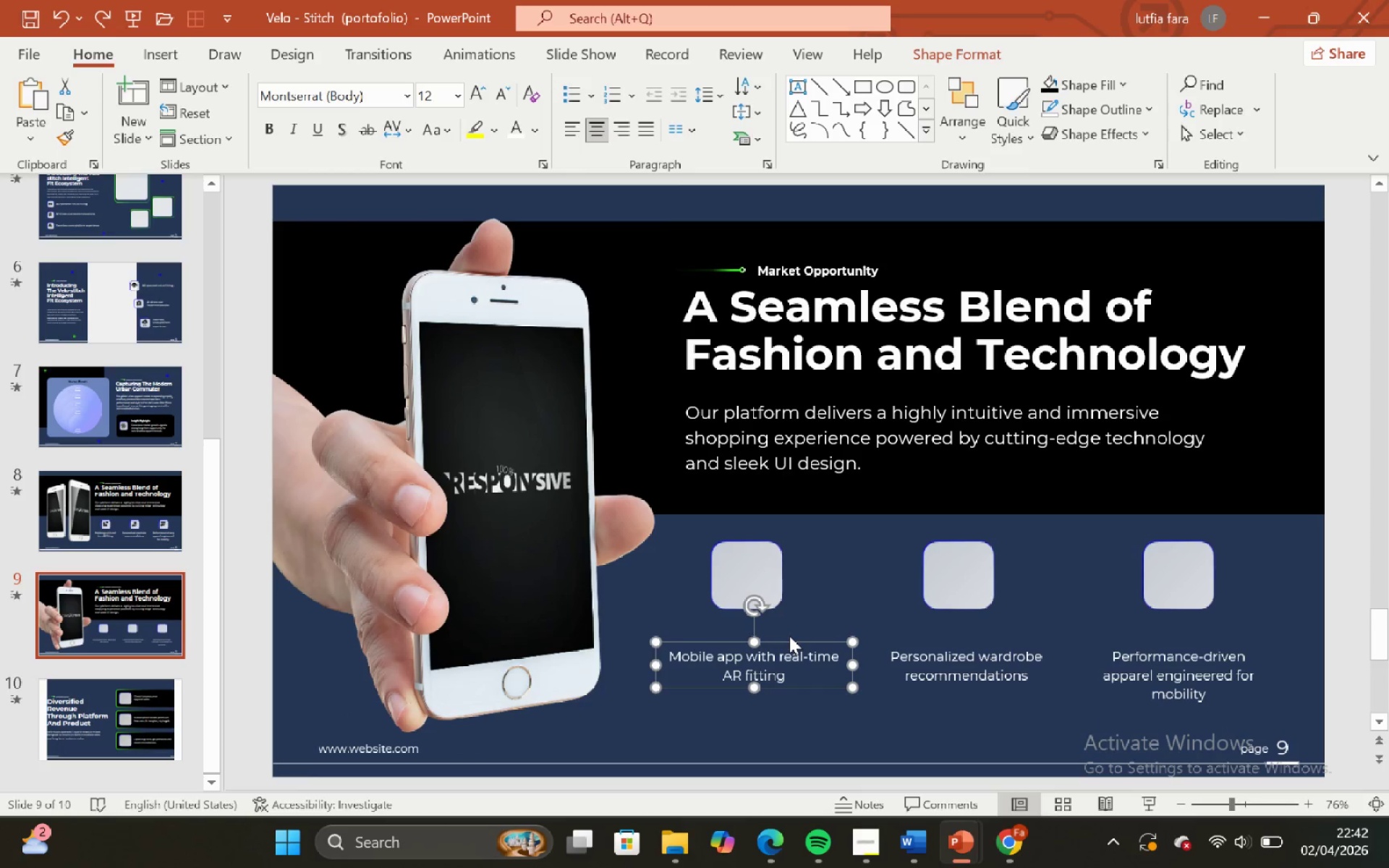 
left_click([784, 683])
 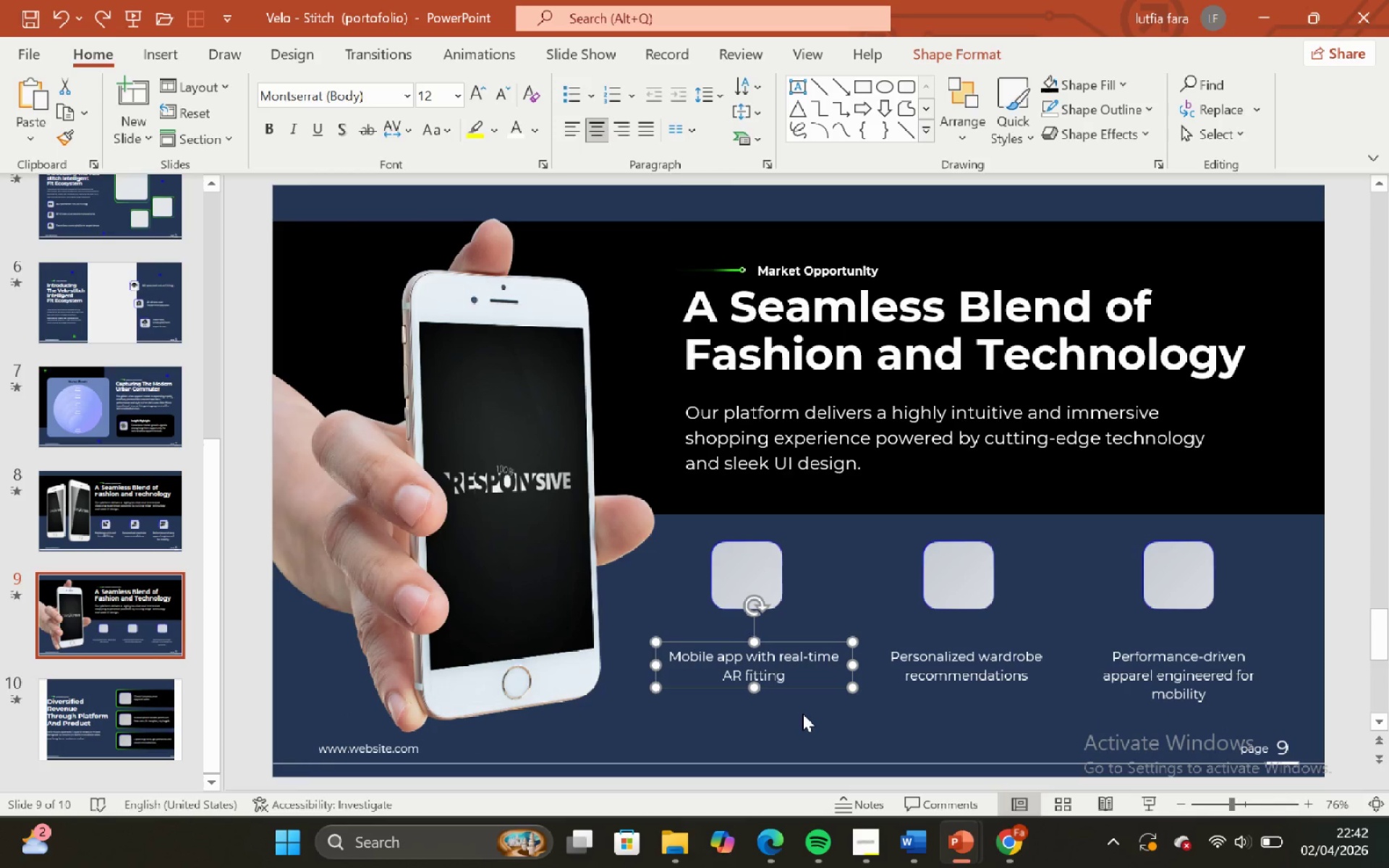 
left_click([803, 713])
 